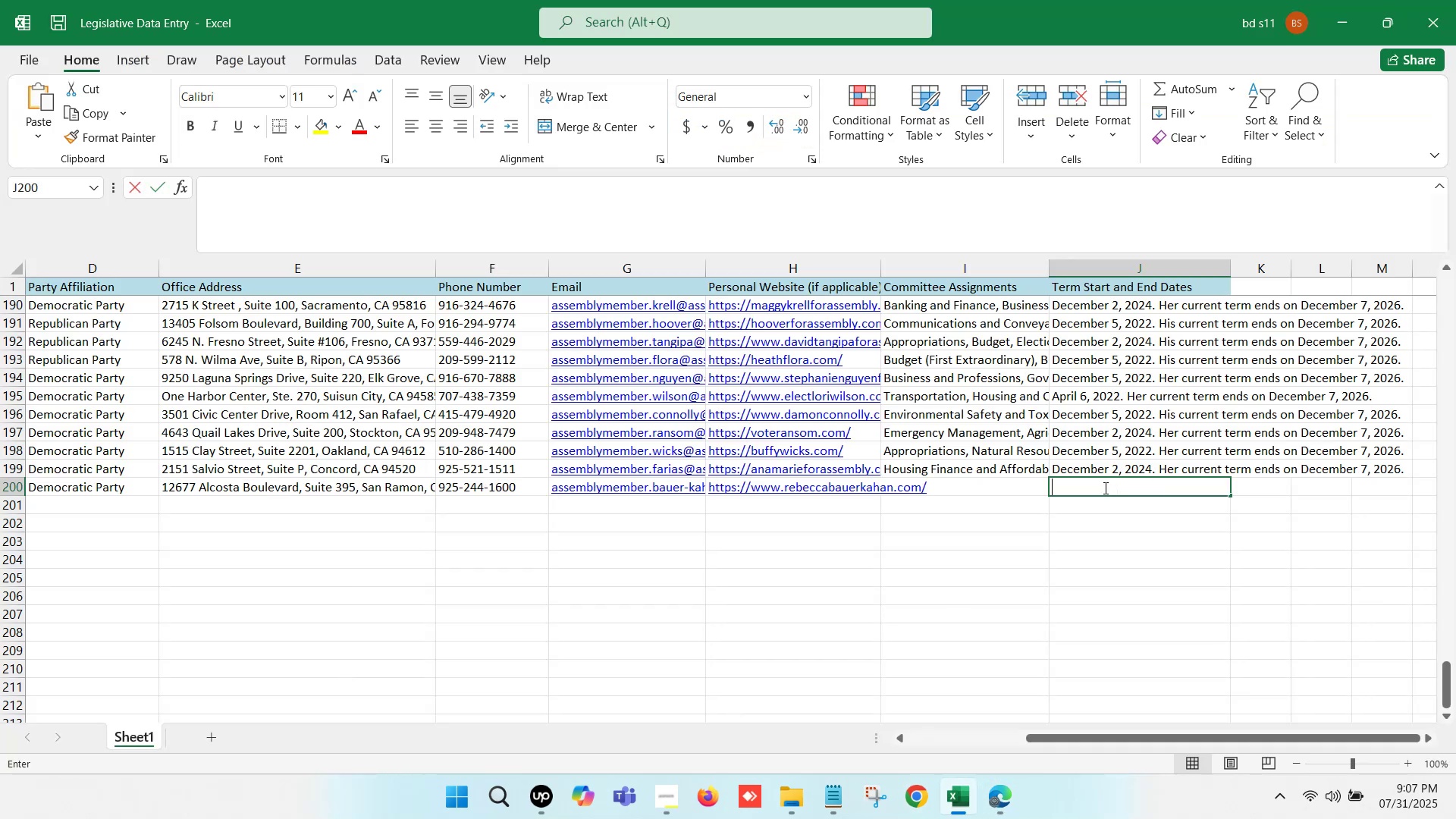 
key(Control+V)
 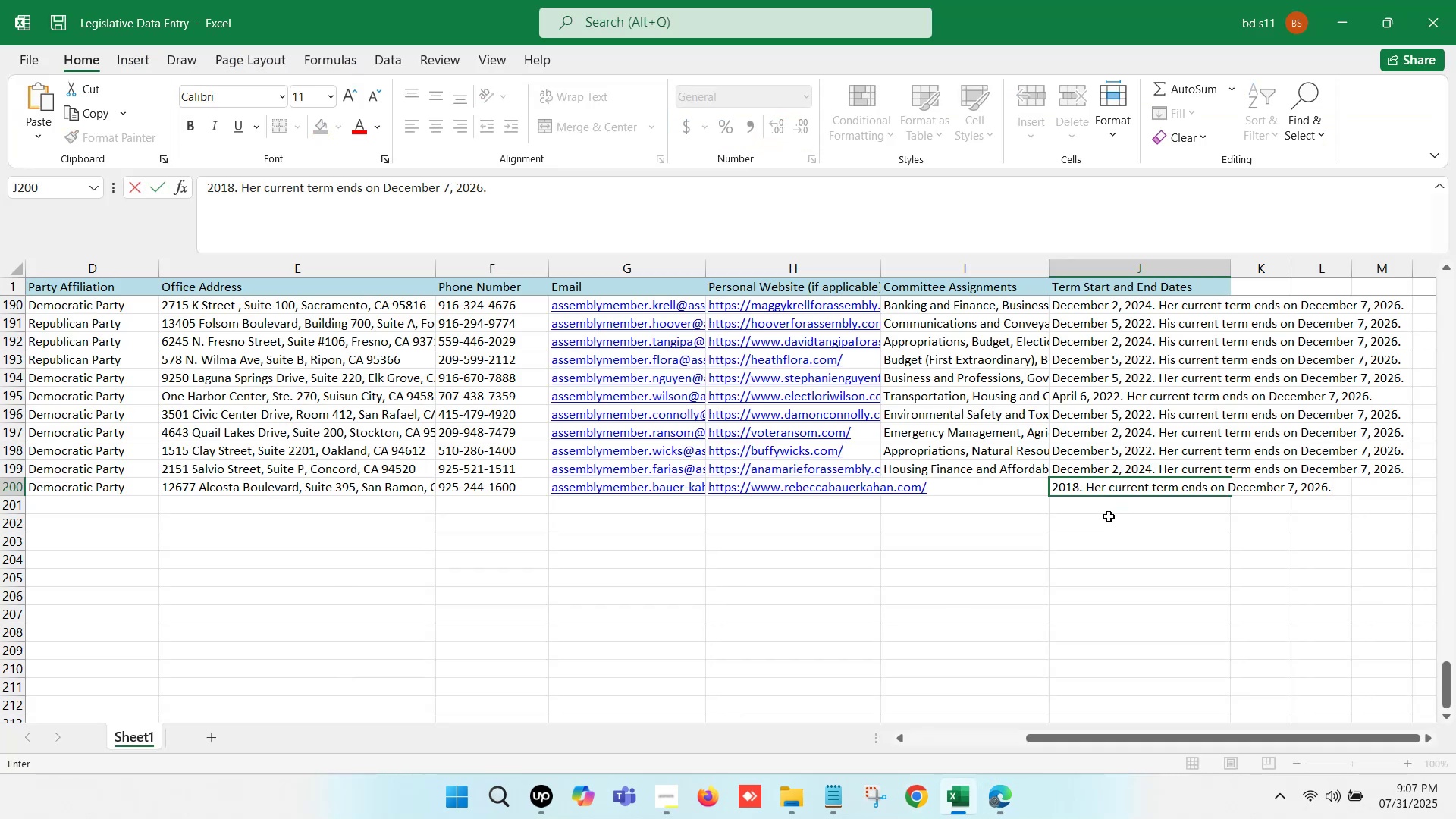 
left_click([1106, 519])
 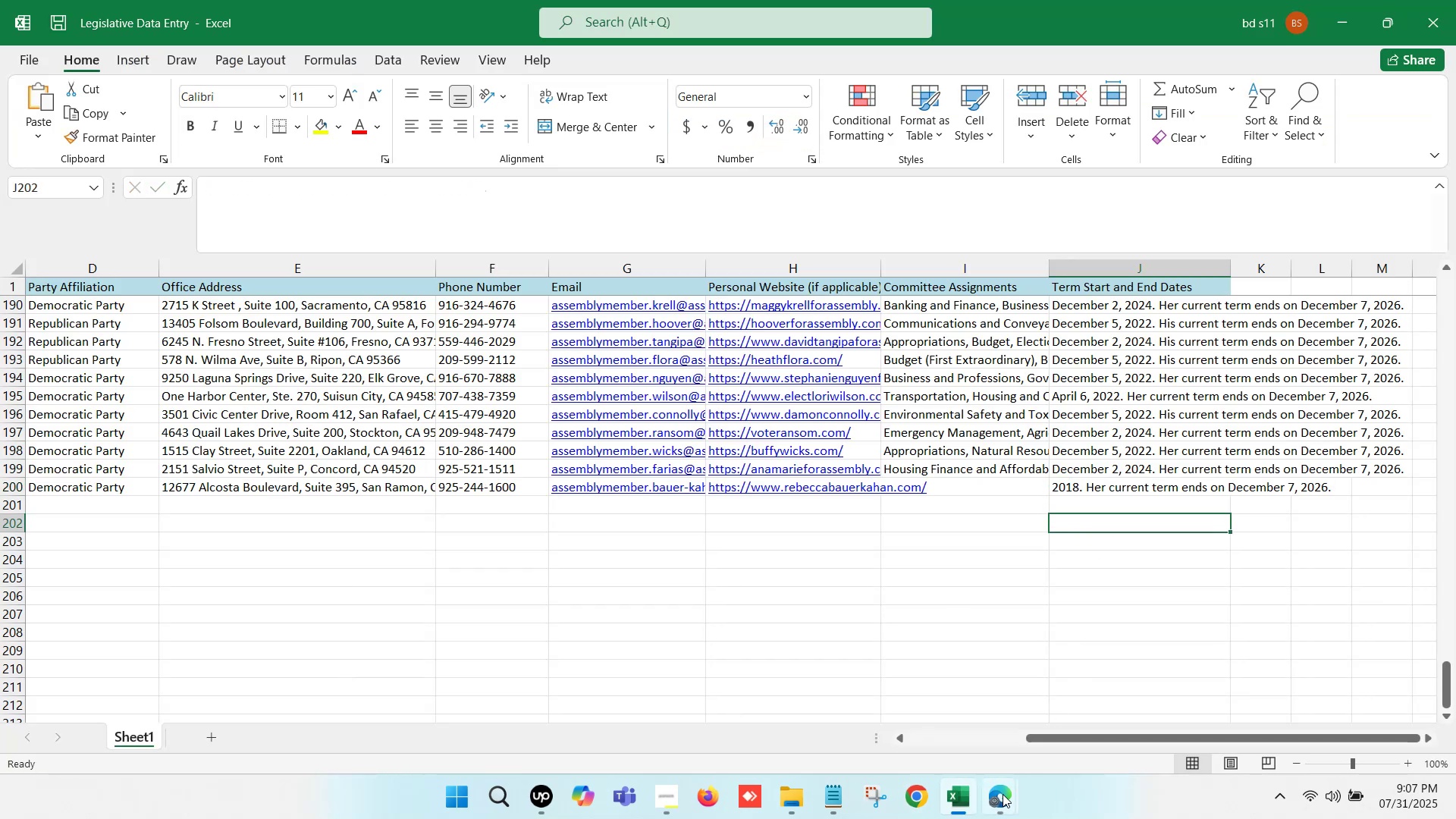 
left_click([998, 813])
 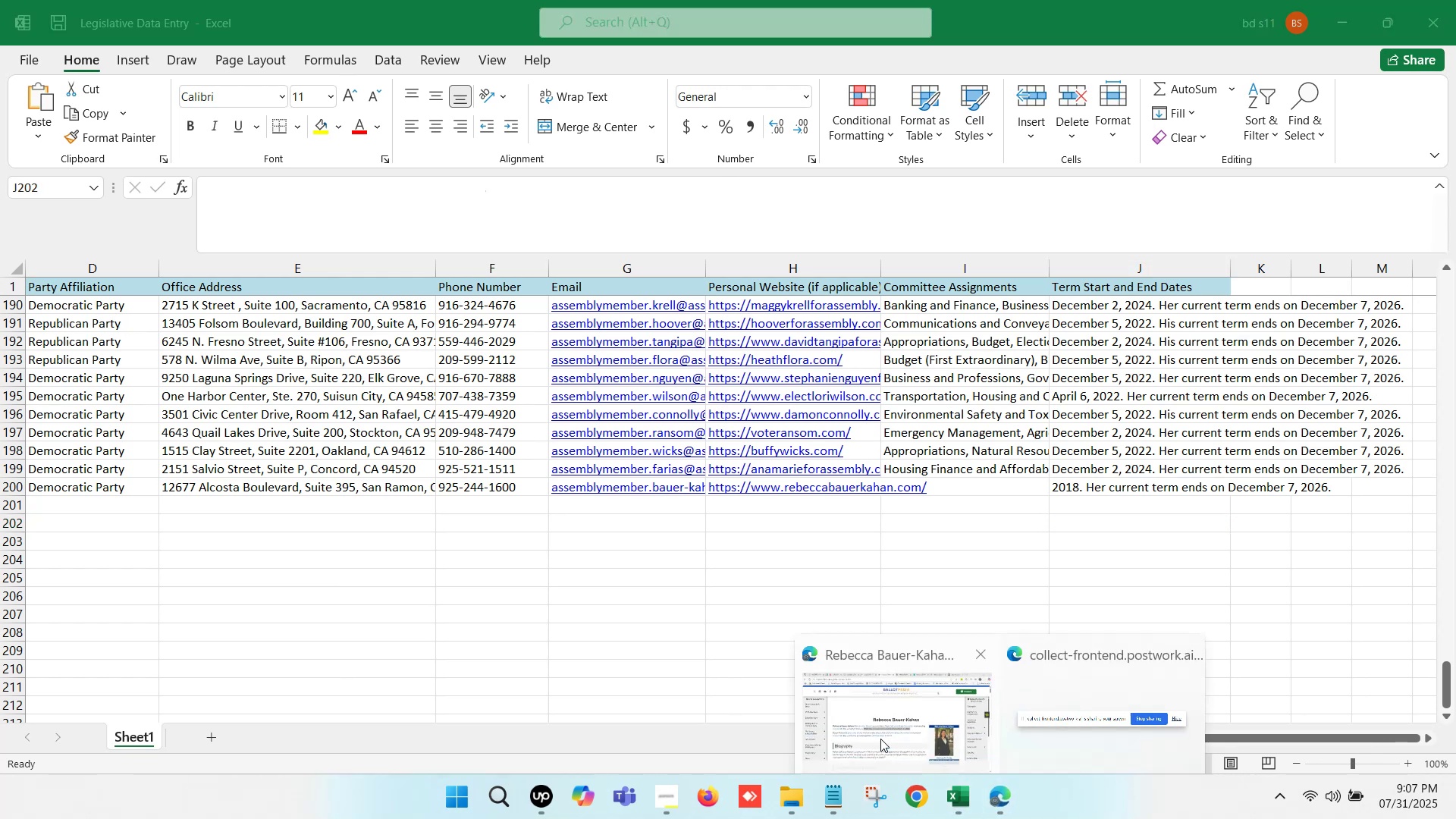 
left_click([877, 739])
 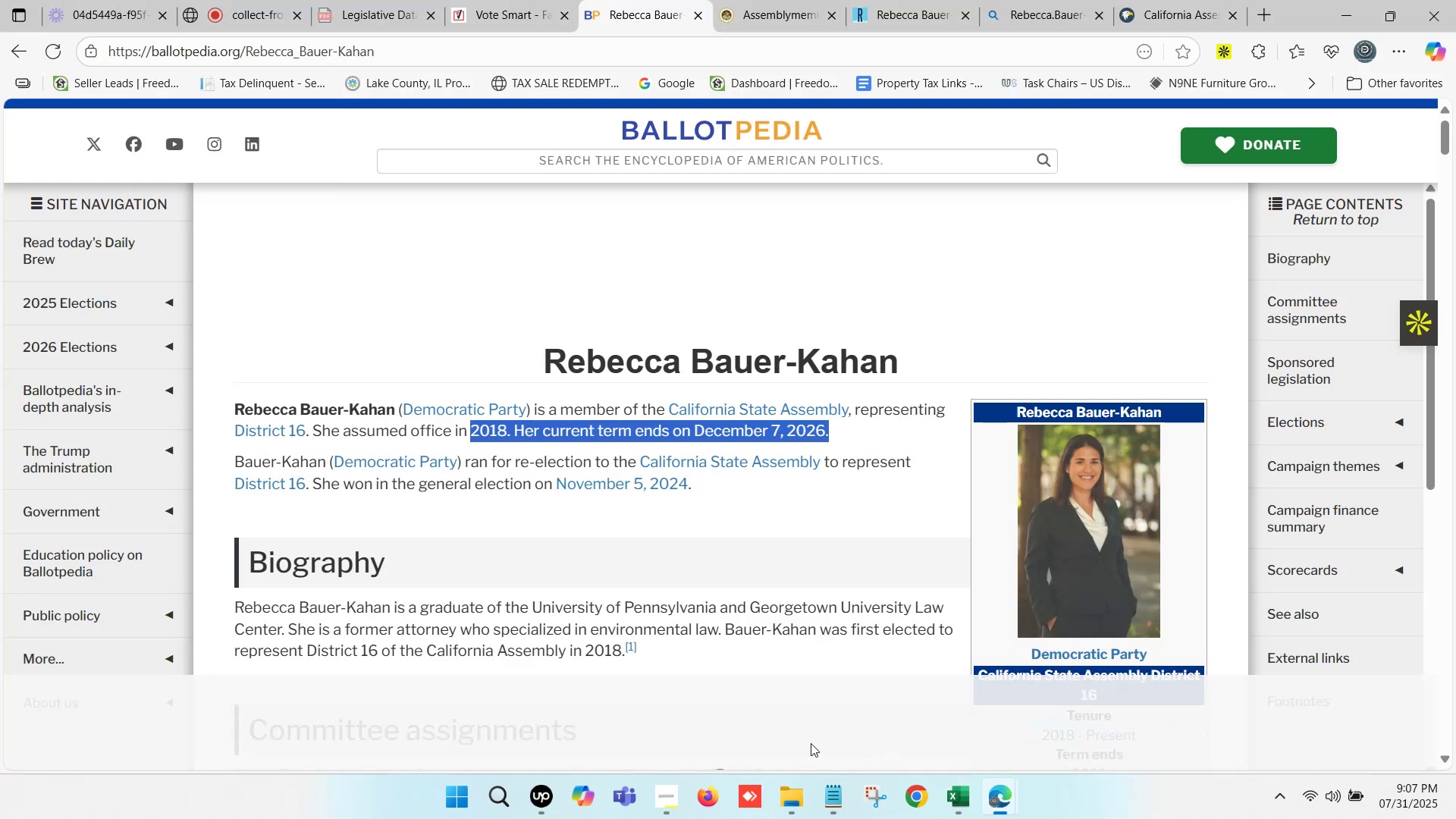 
scroll: coordinate [599, 216], scroll_direction: up, amount: 4.0
 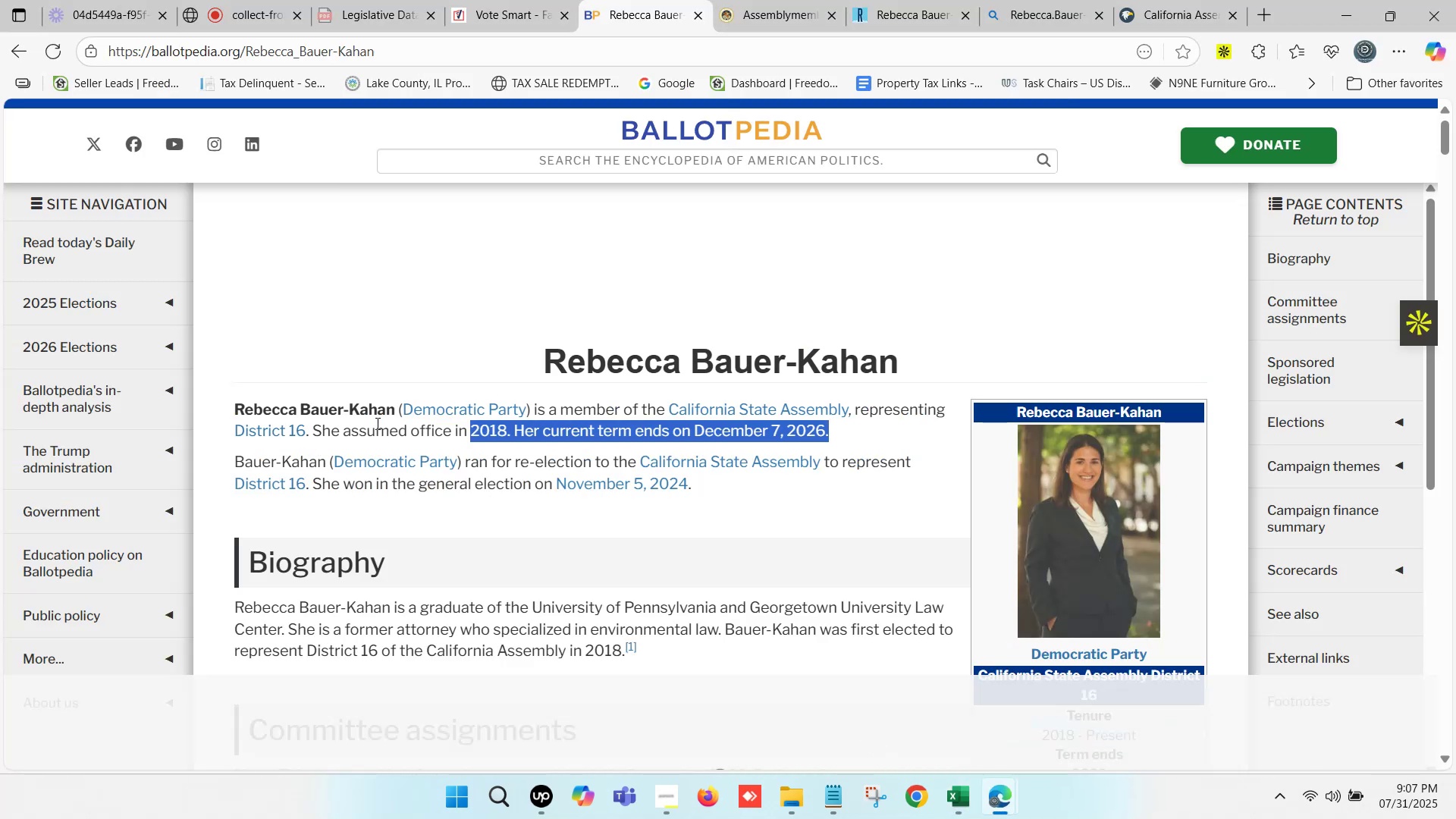 
left_click([959, 799])
 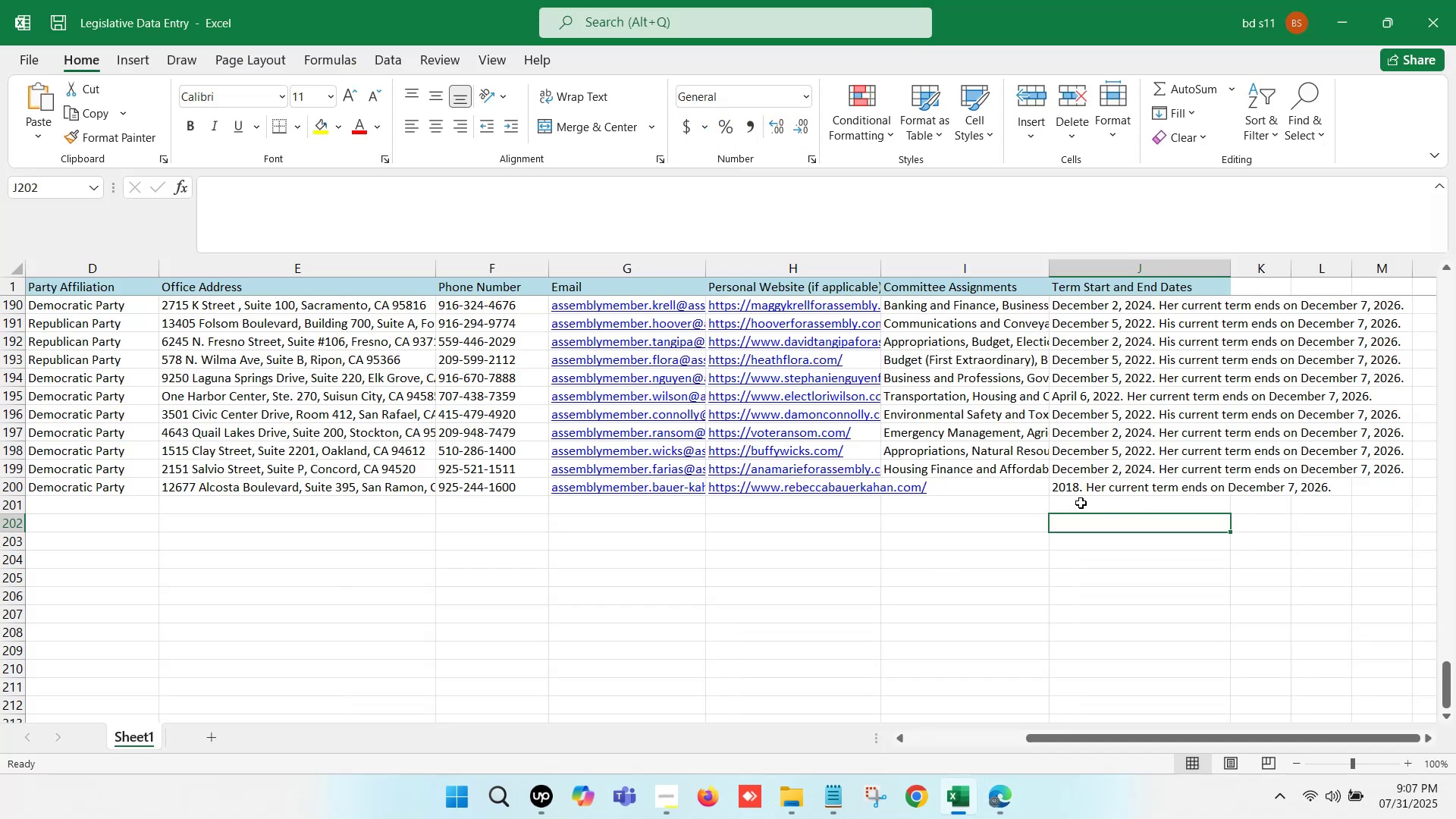 
left_click([1081, 494])
 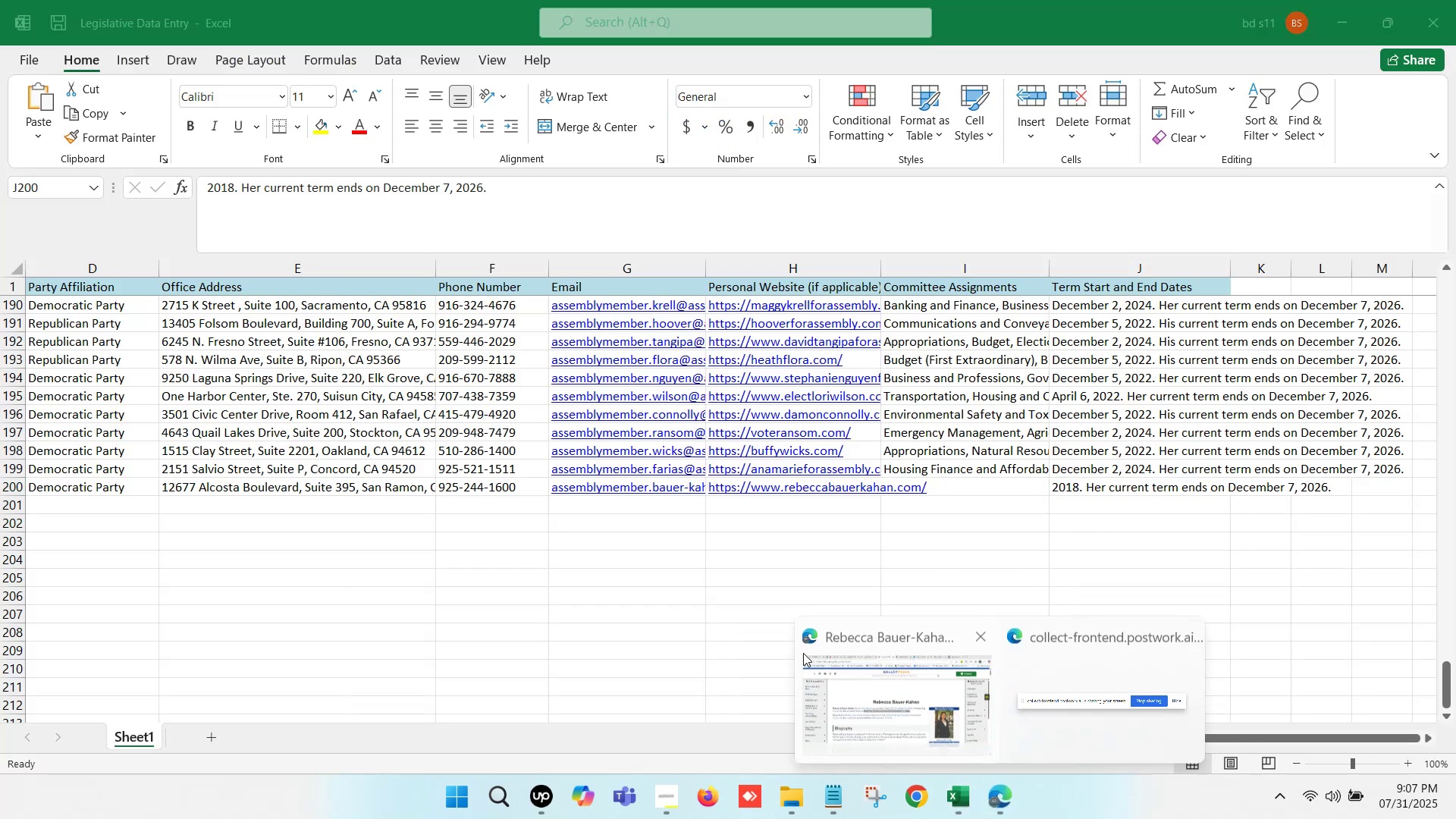 
left_click([913, 668])
 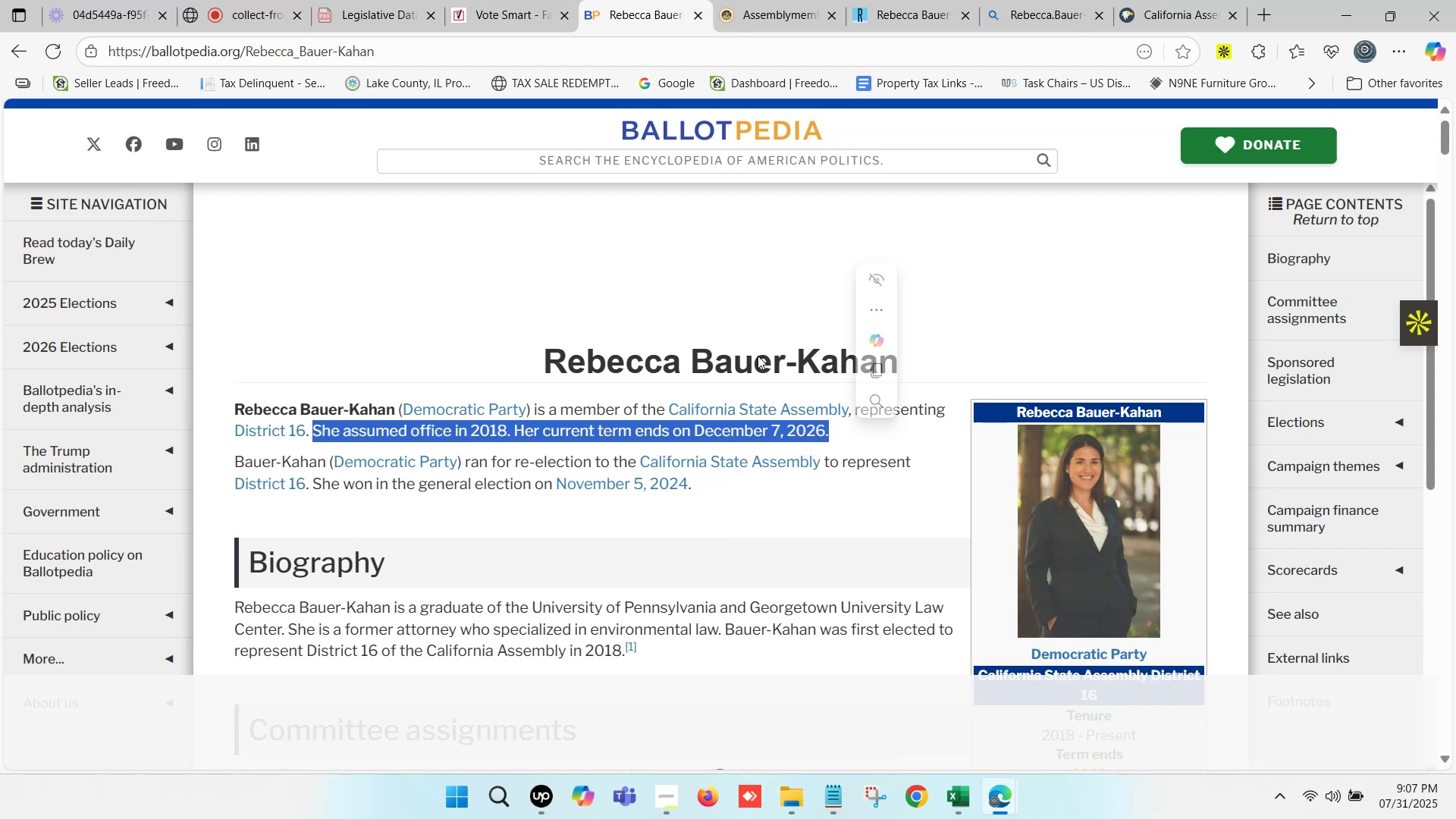 
wait(7.53)
 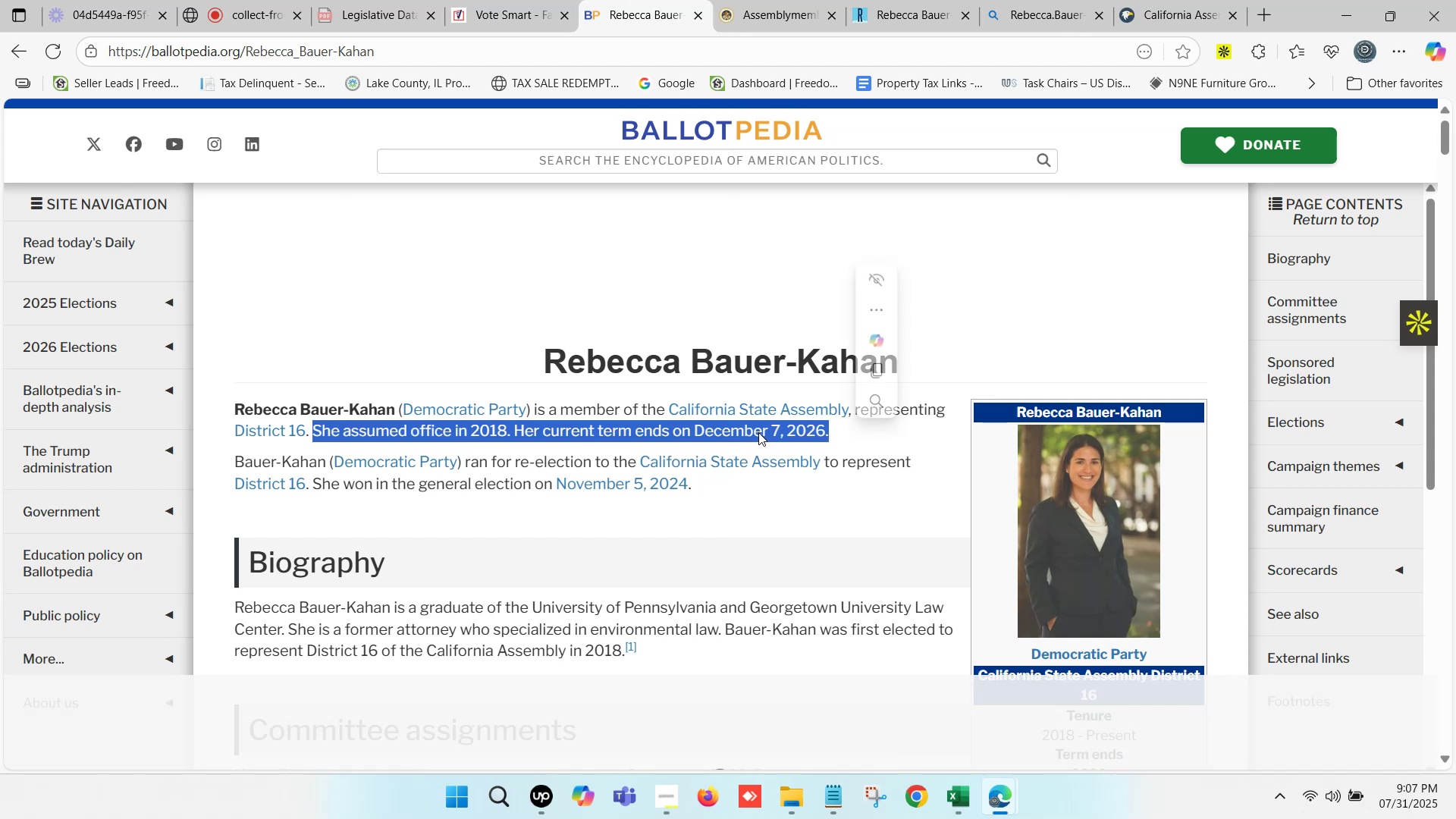 
left_click([462, 441])
 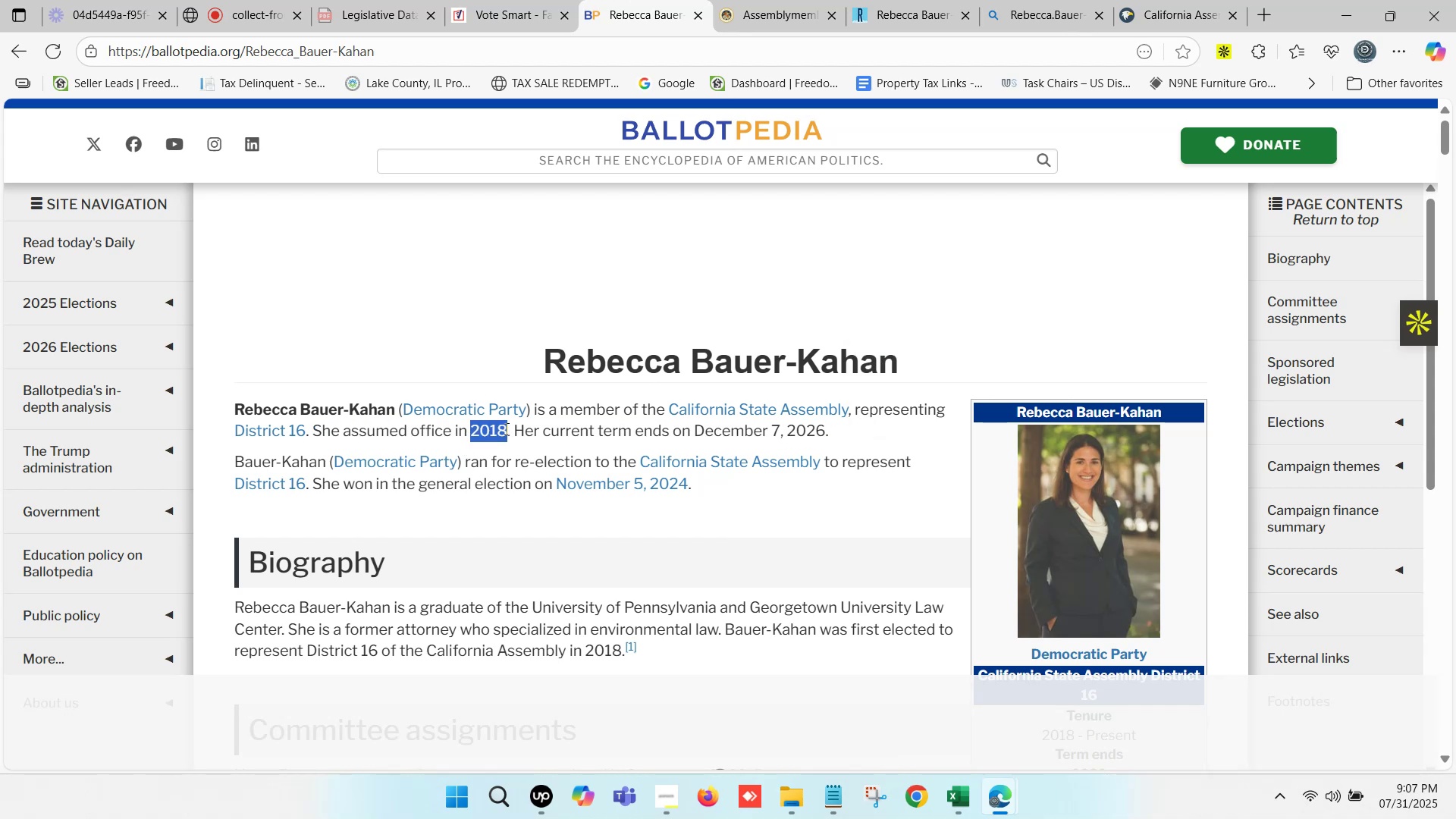 
left_click([516, 431])
 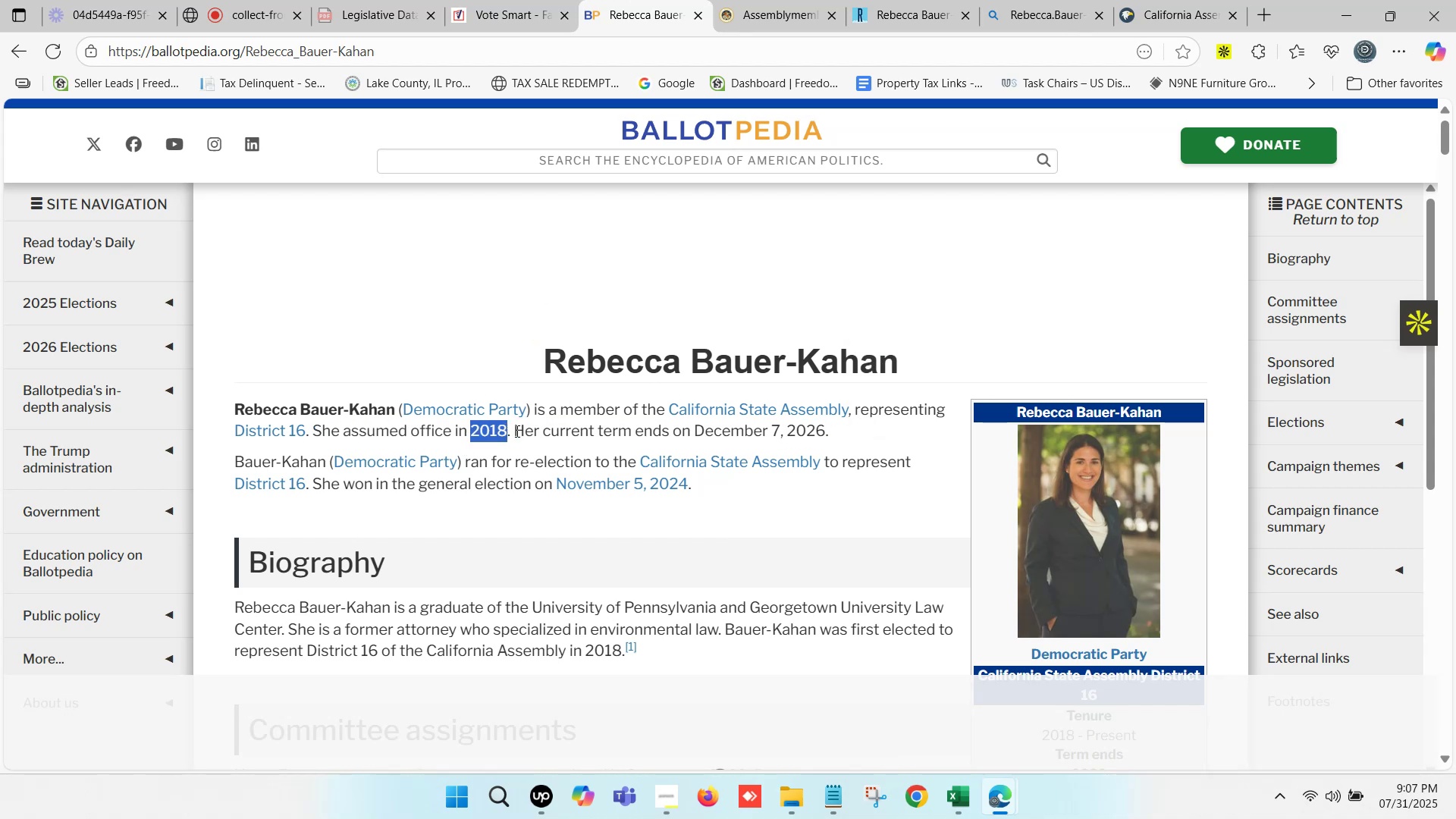 
mouse_move([479, 436])
 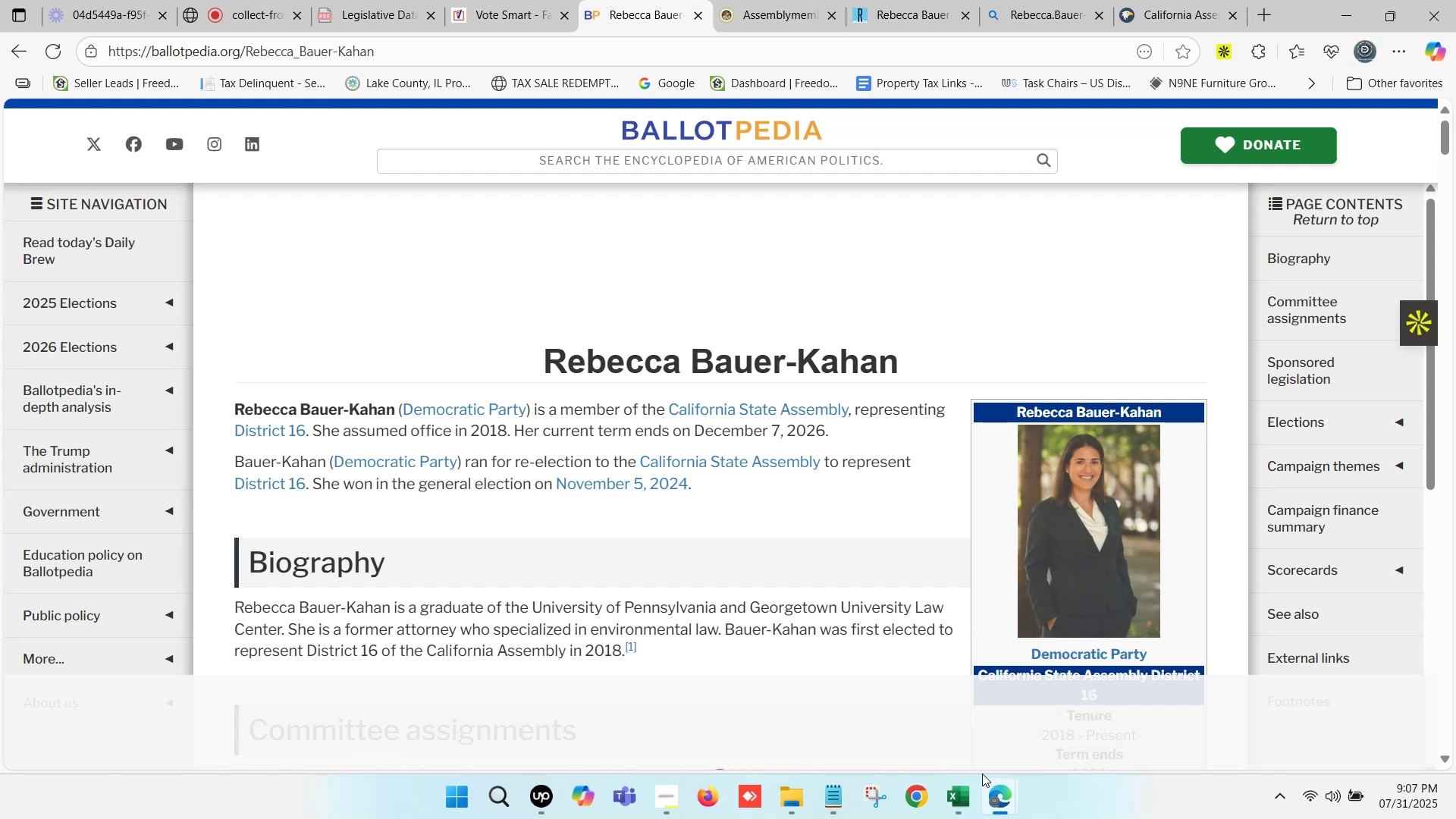 
left_click([978, 795])
 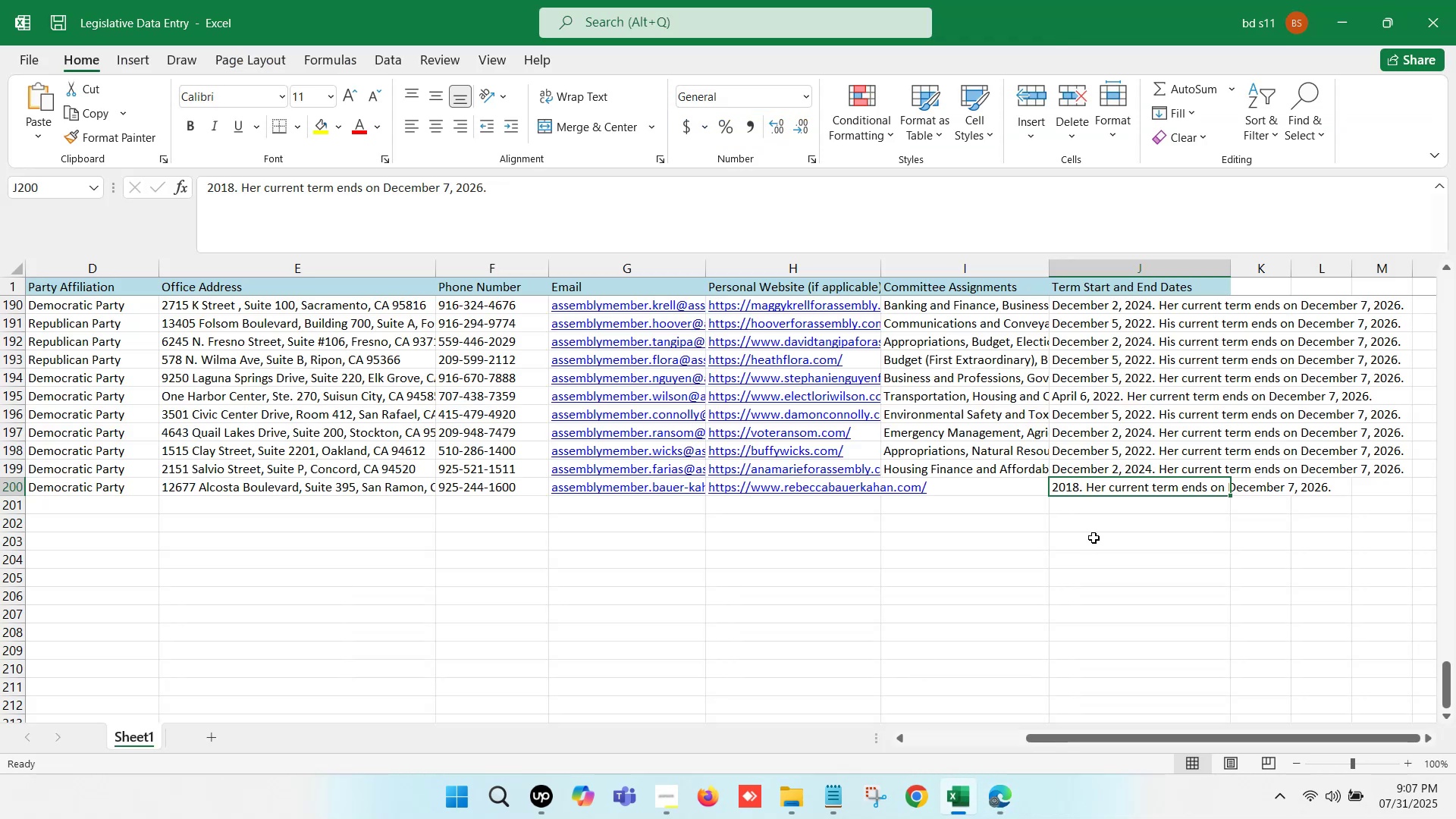 
left_click([1096, 538])
 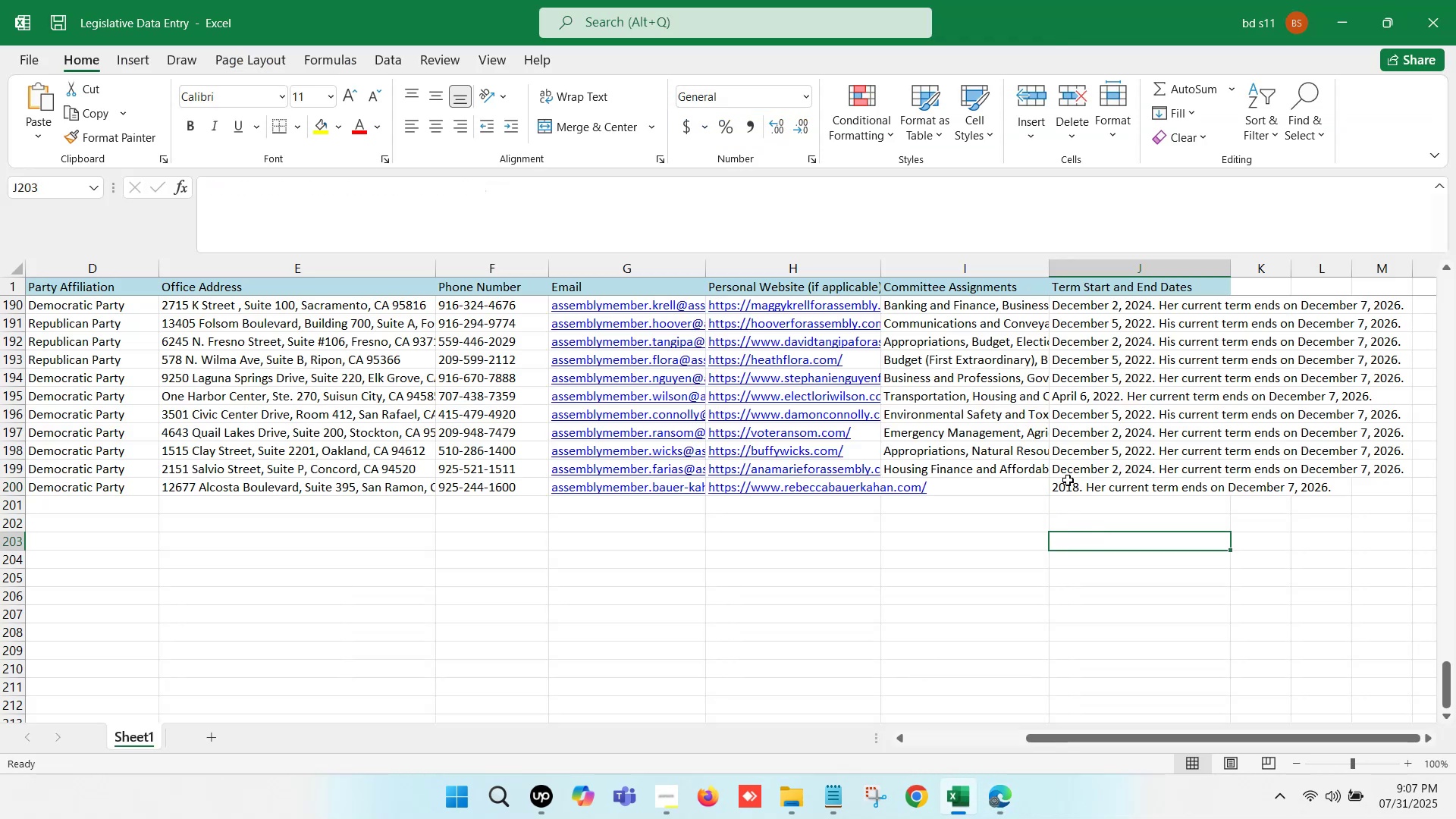 
scroll: coordinate [1119, 481], scroll_direction: up, amount: 12.0
 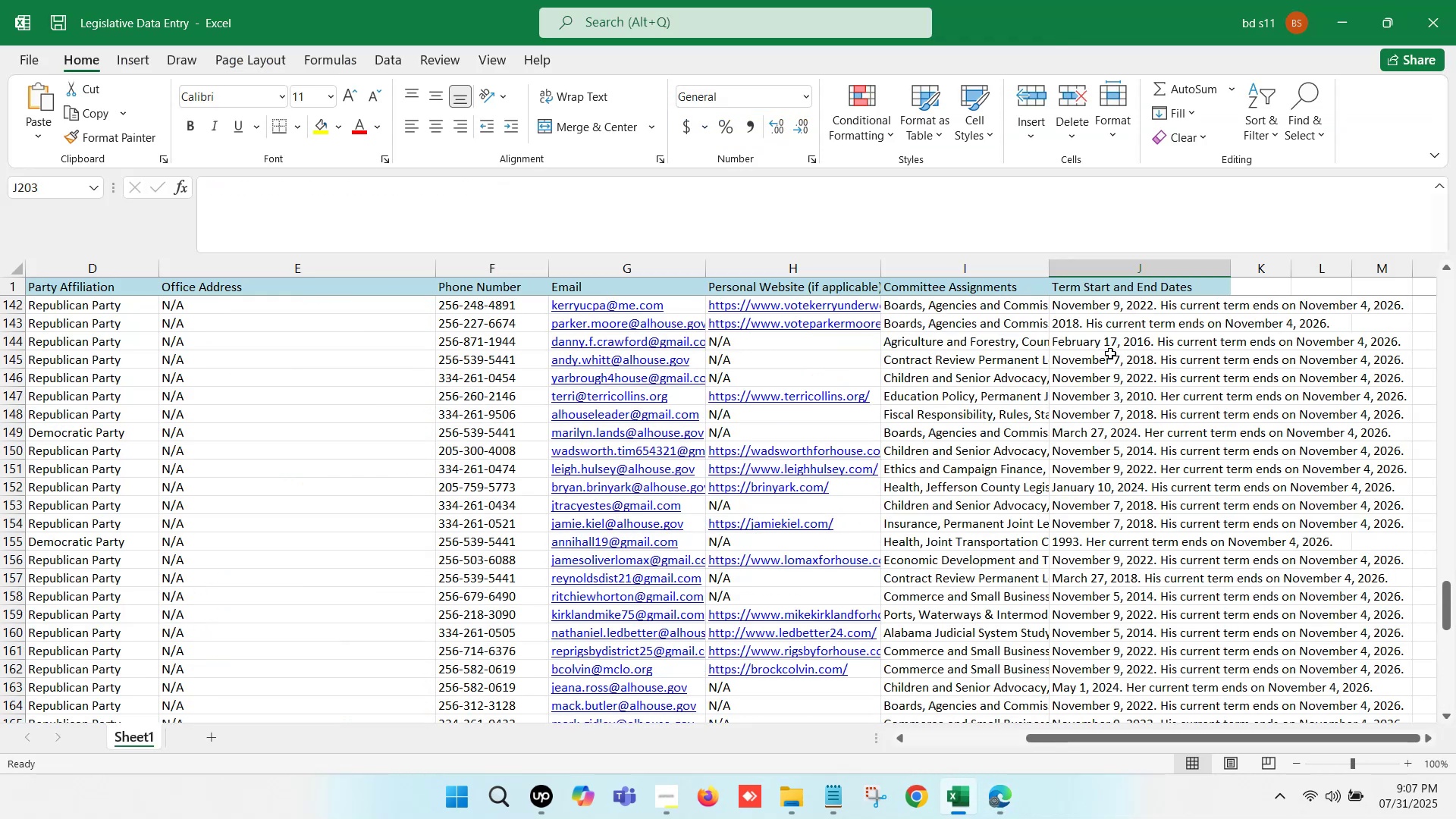 
left_click([1106, 336])
 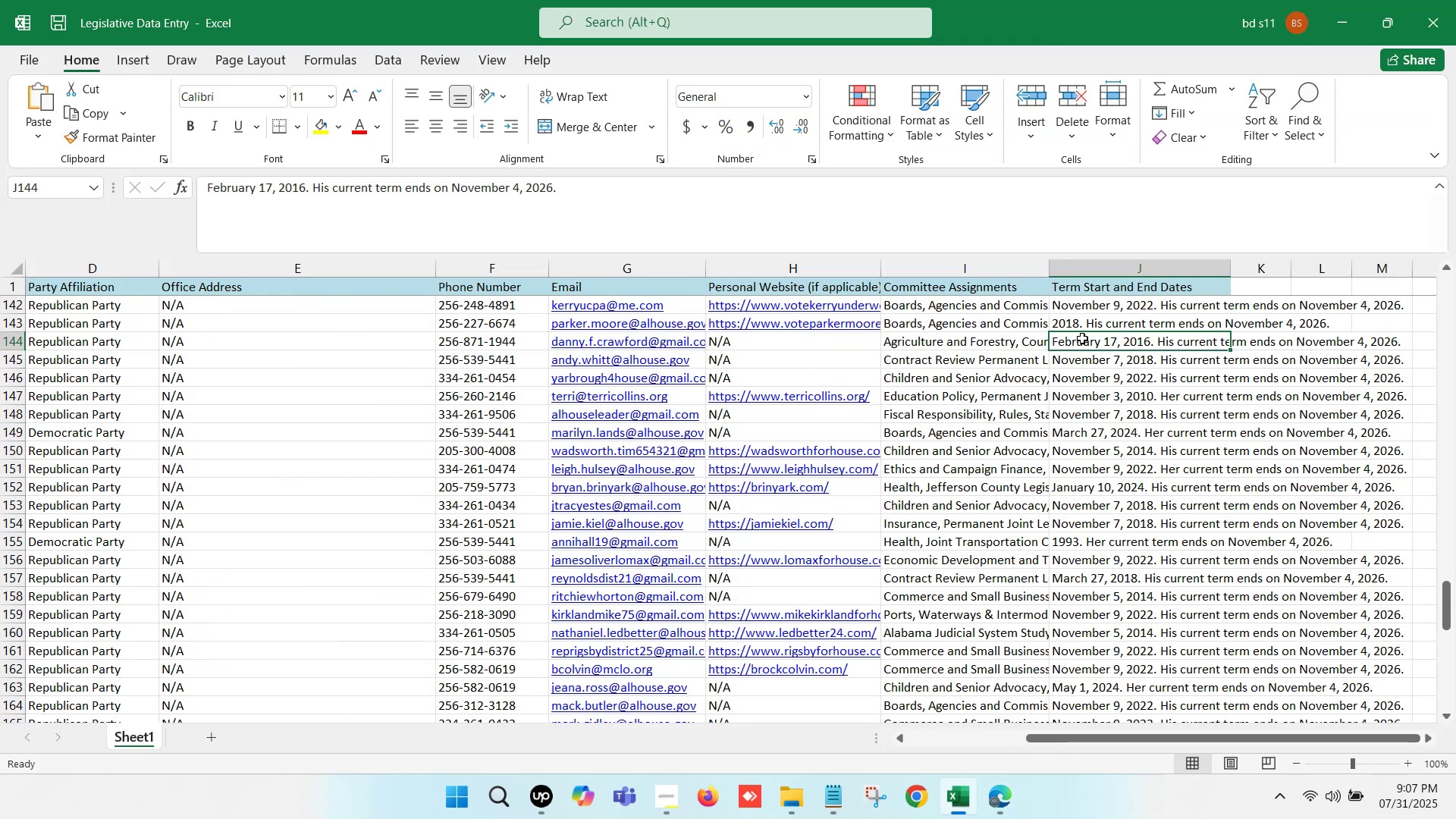 
left_click([1078, 329])
 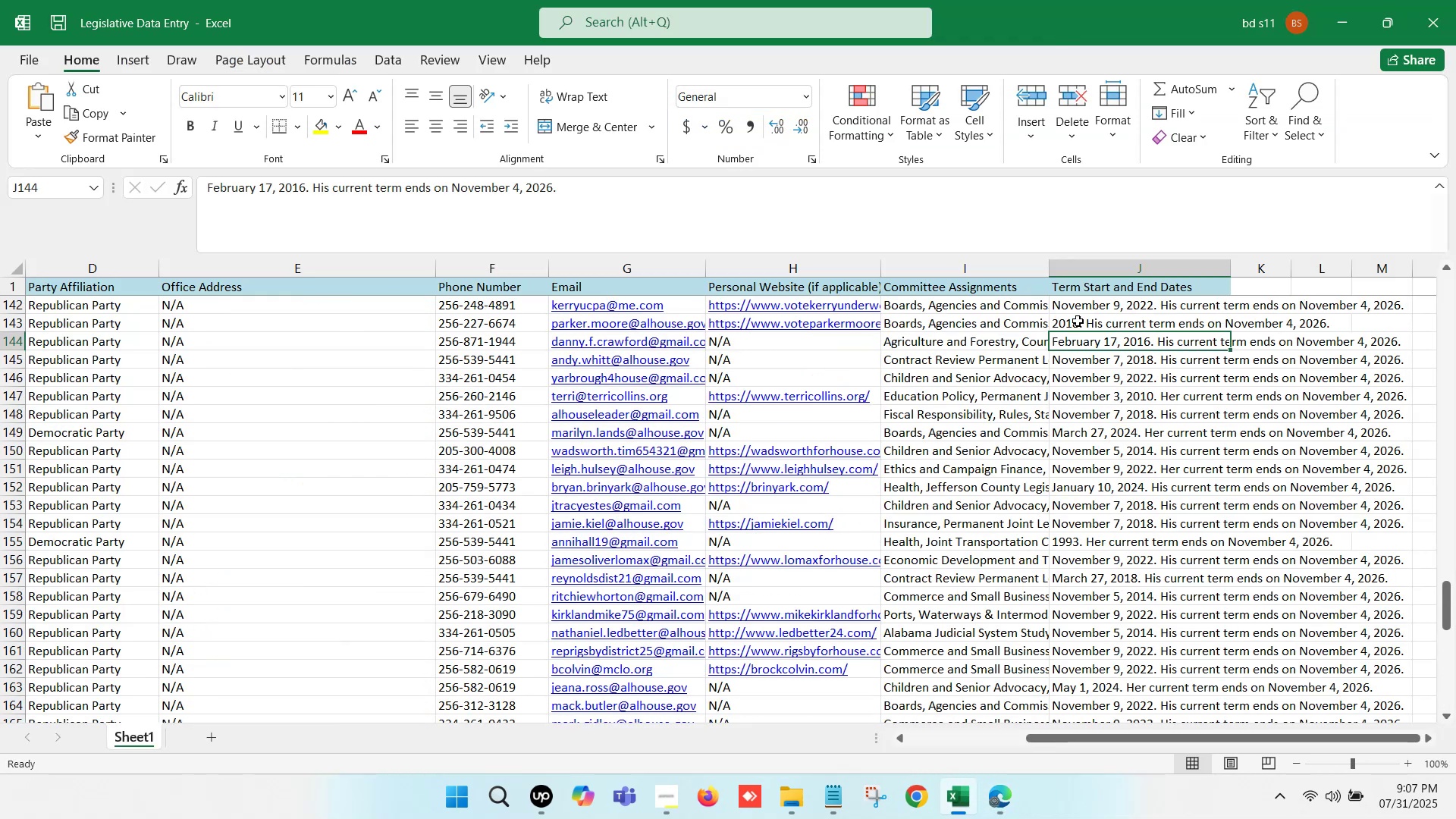 
left_click([1077, 319])
 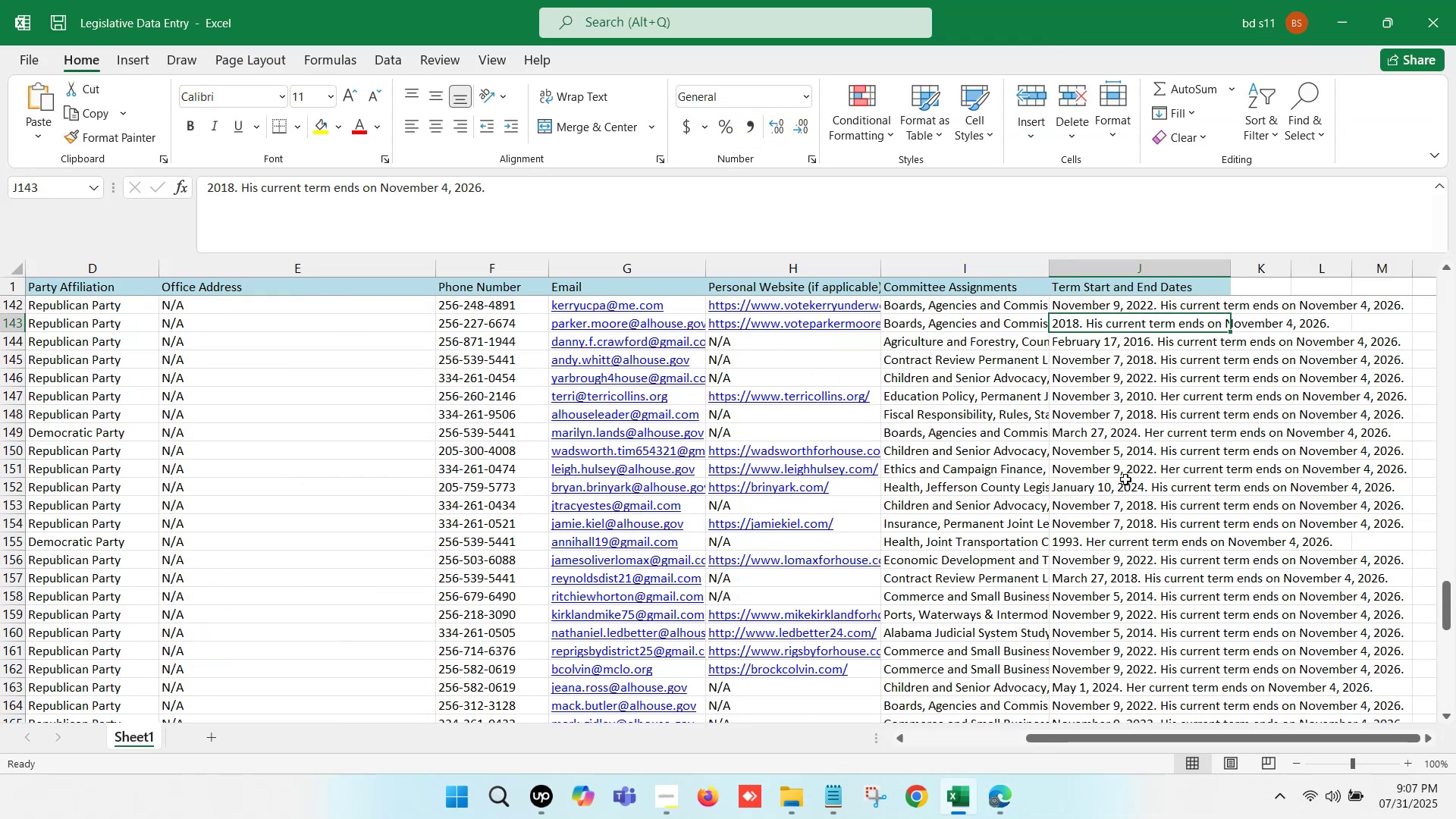 
scroll: coordinate [1114, 508], scroll_direction: down, amount: 15.0
 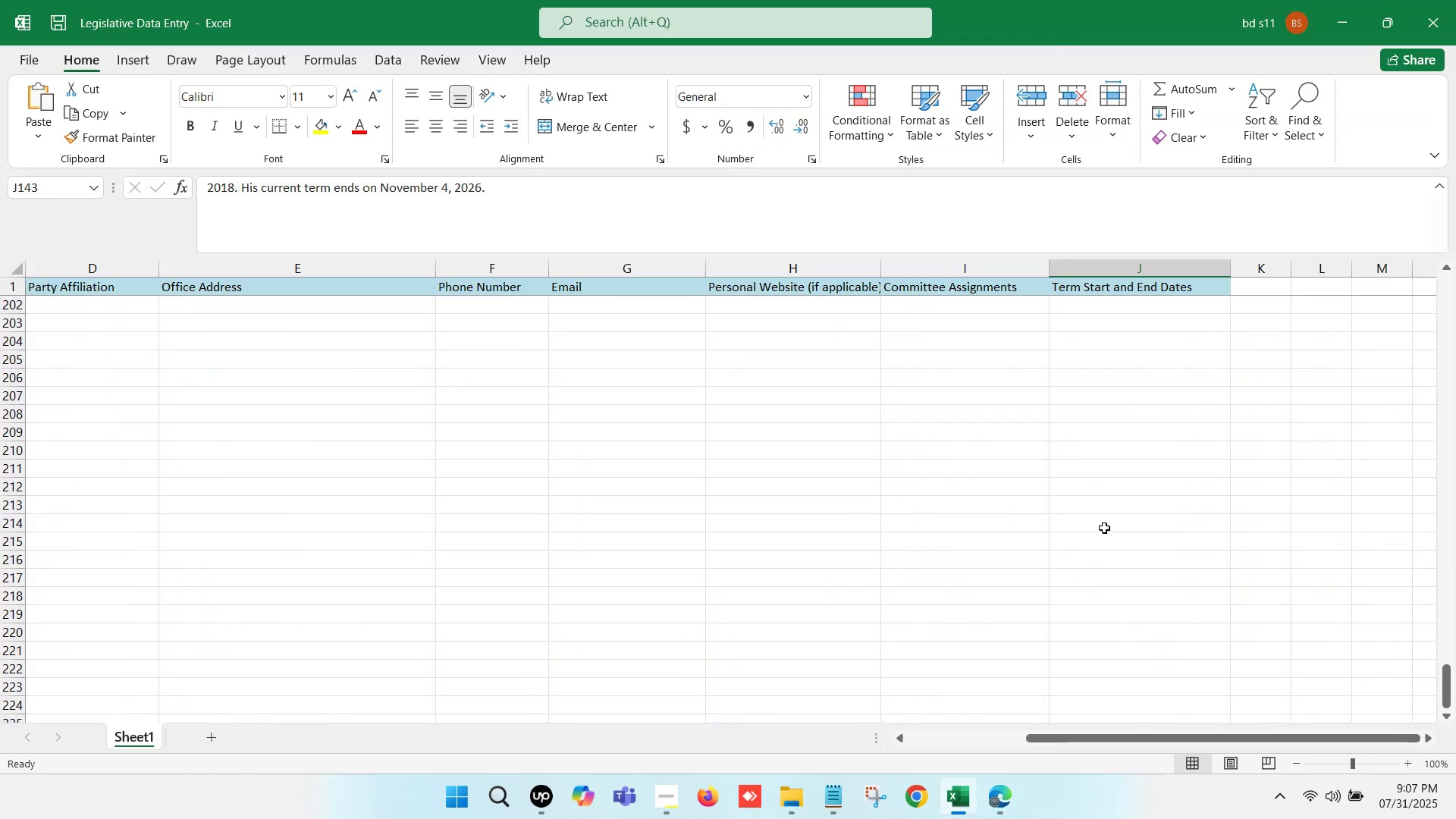 
scroll: coordinate [1071, 455], scroll_direction: up, amount: 1.0
 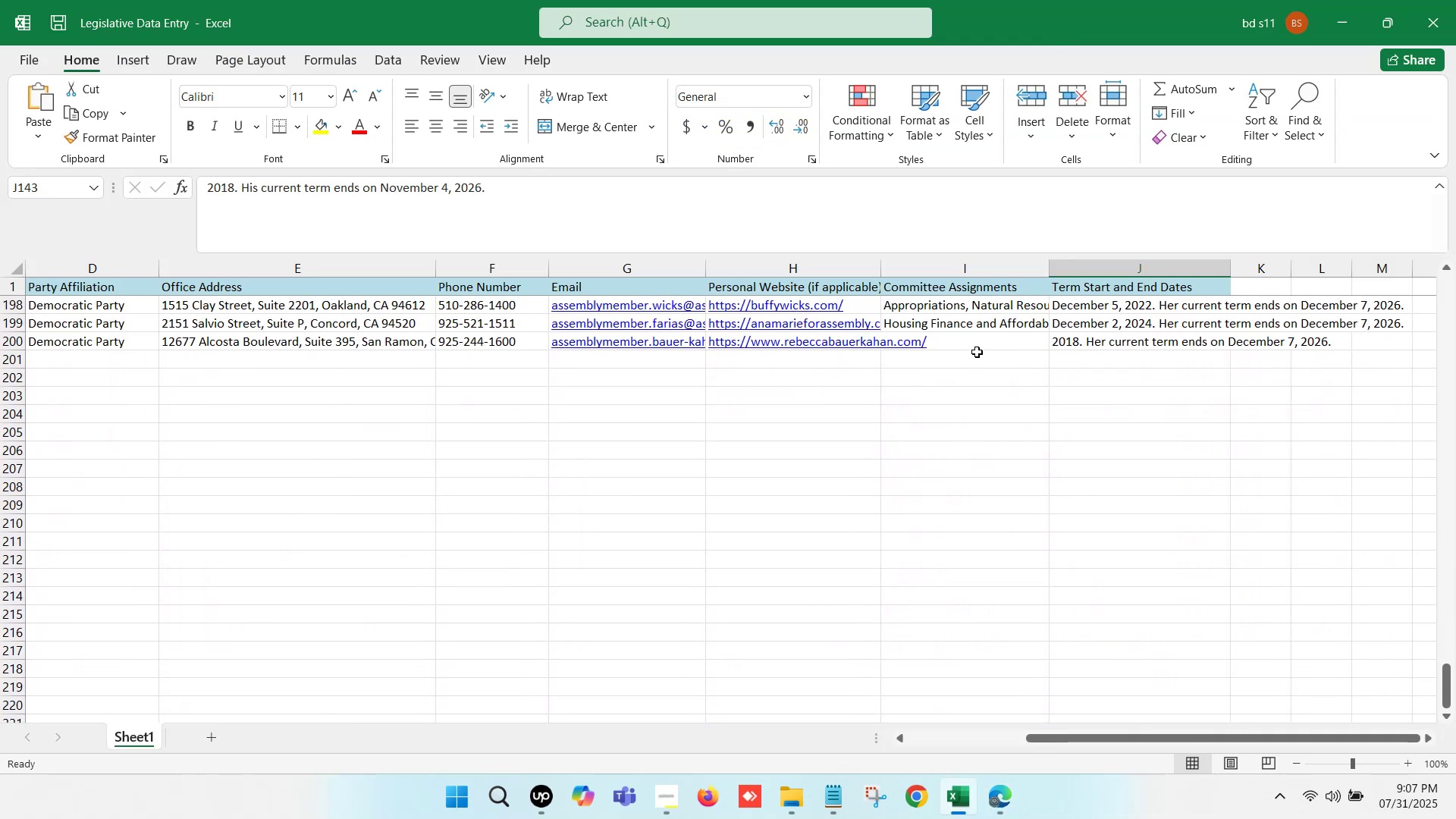 
left_click([970, 338])
 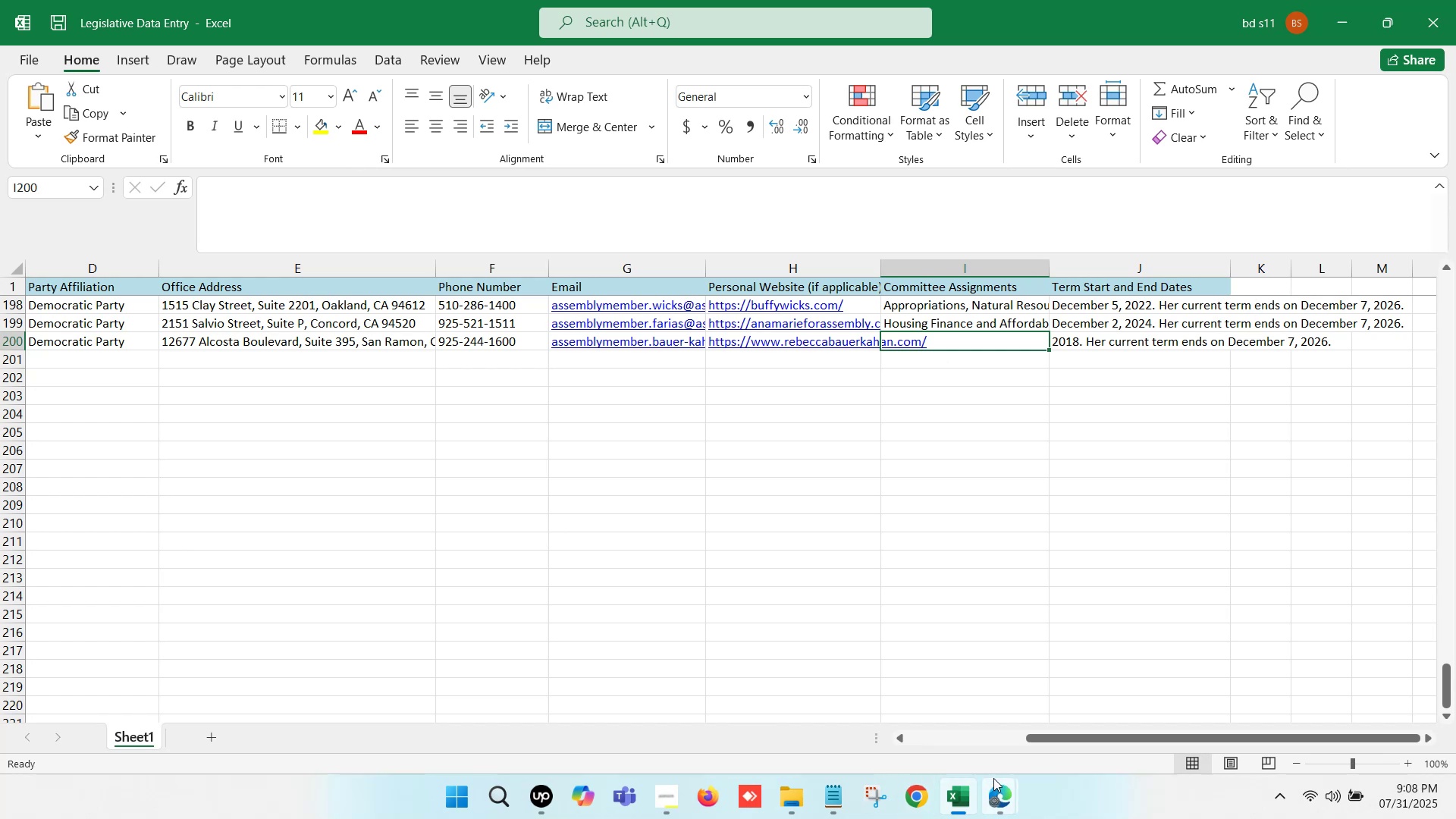 
left_click([999, 800])
 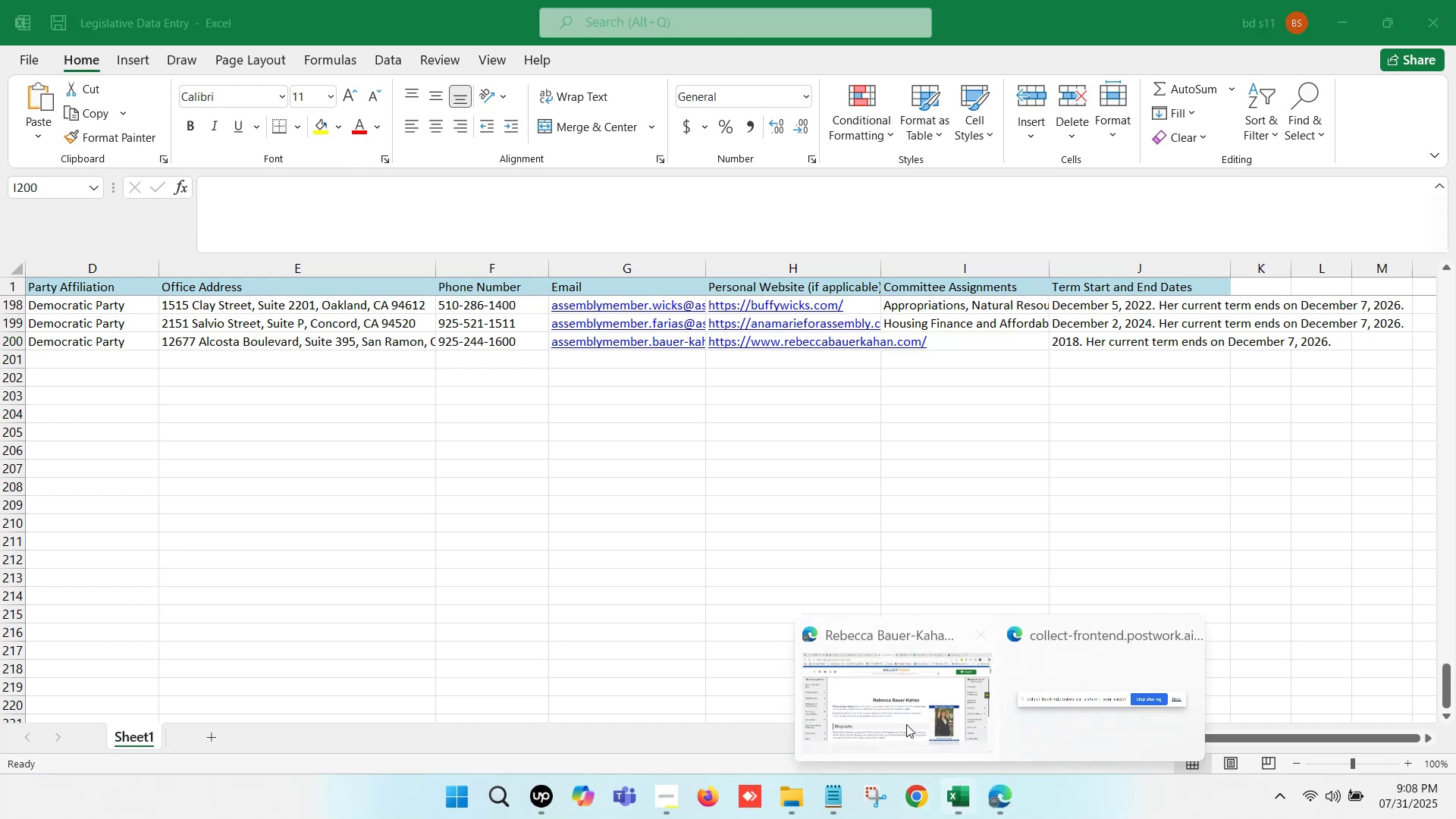 
left_click([882, 670])
 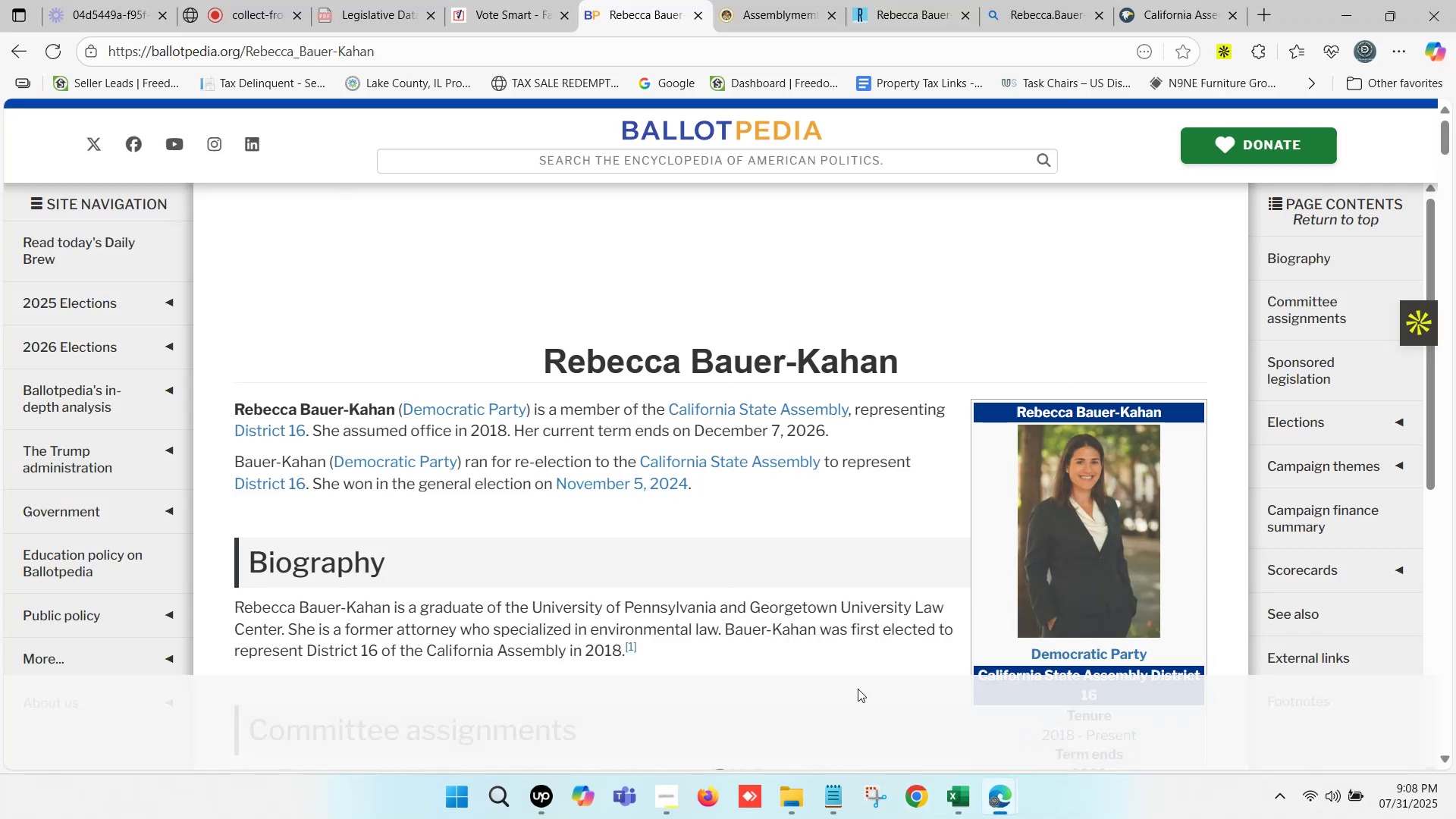 
scroll: coordinate [1040, 420], scroll_direction: up, amount: 6.0
 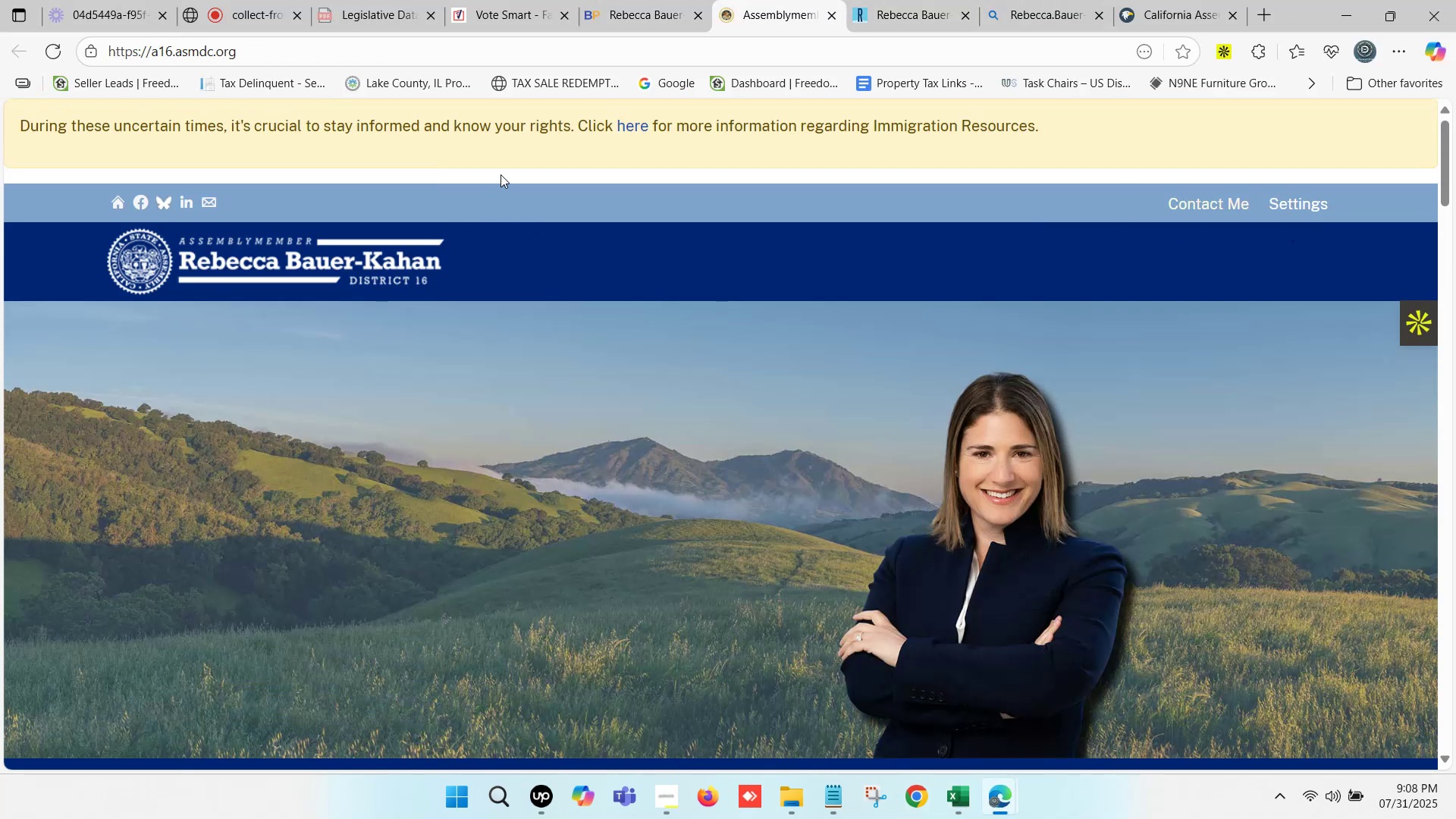 
left_click([639, 127])
 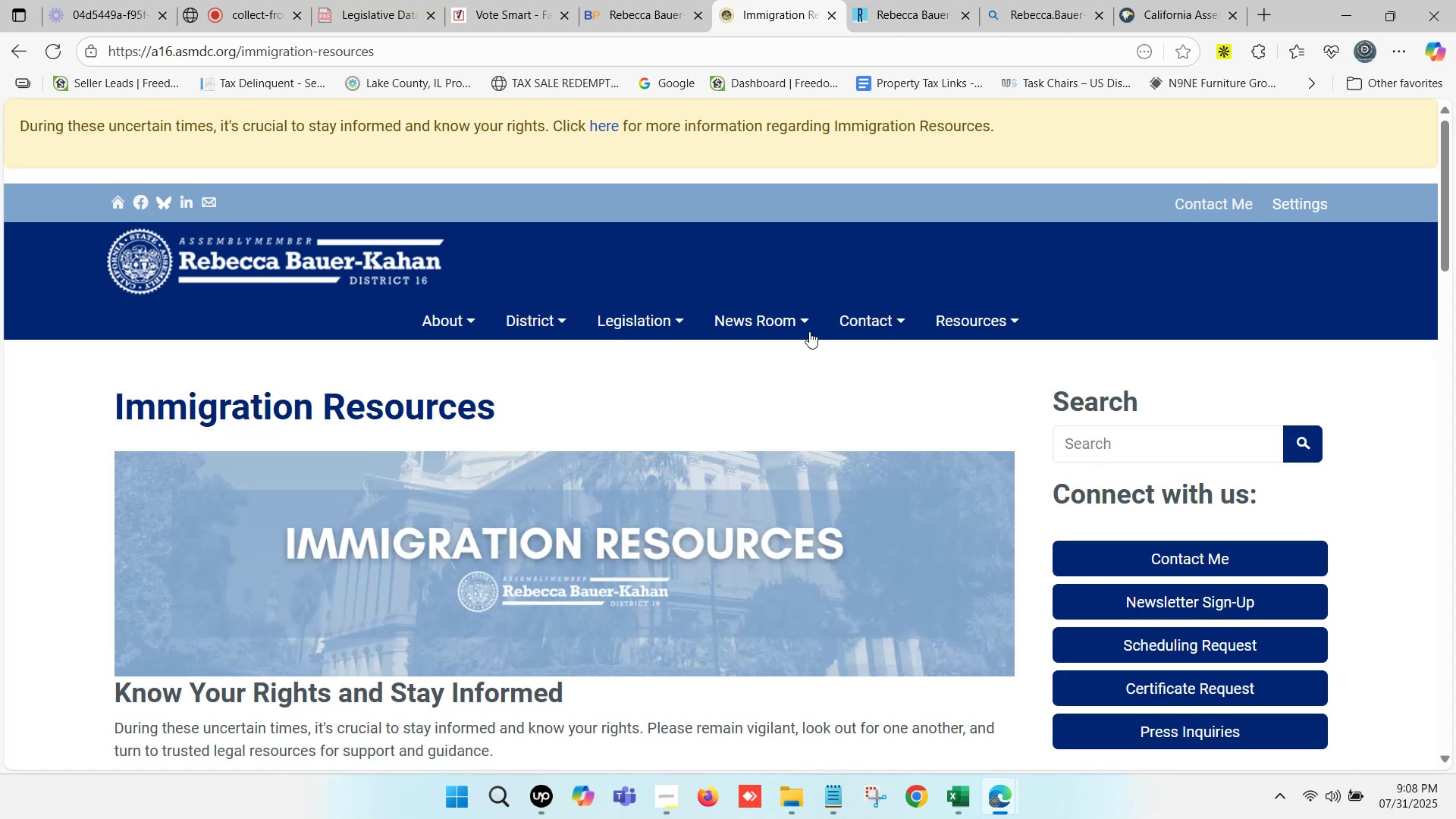 
wait(5.02)
 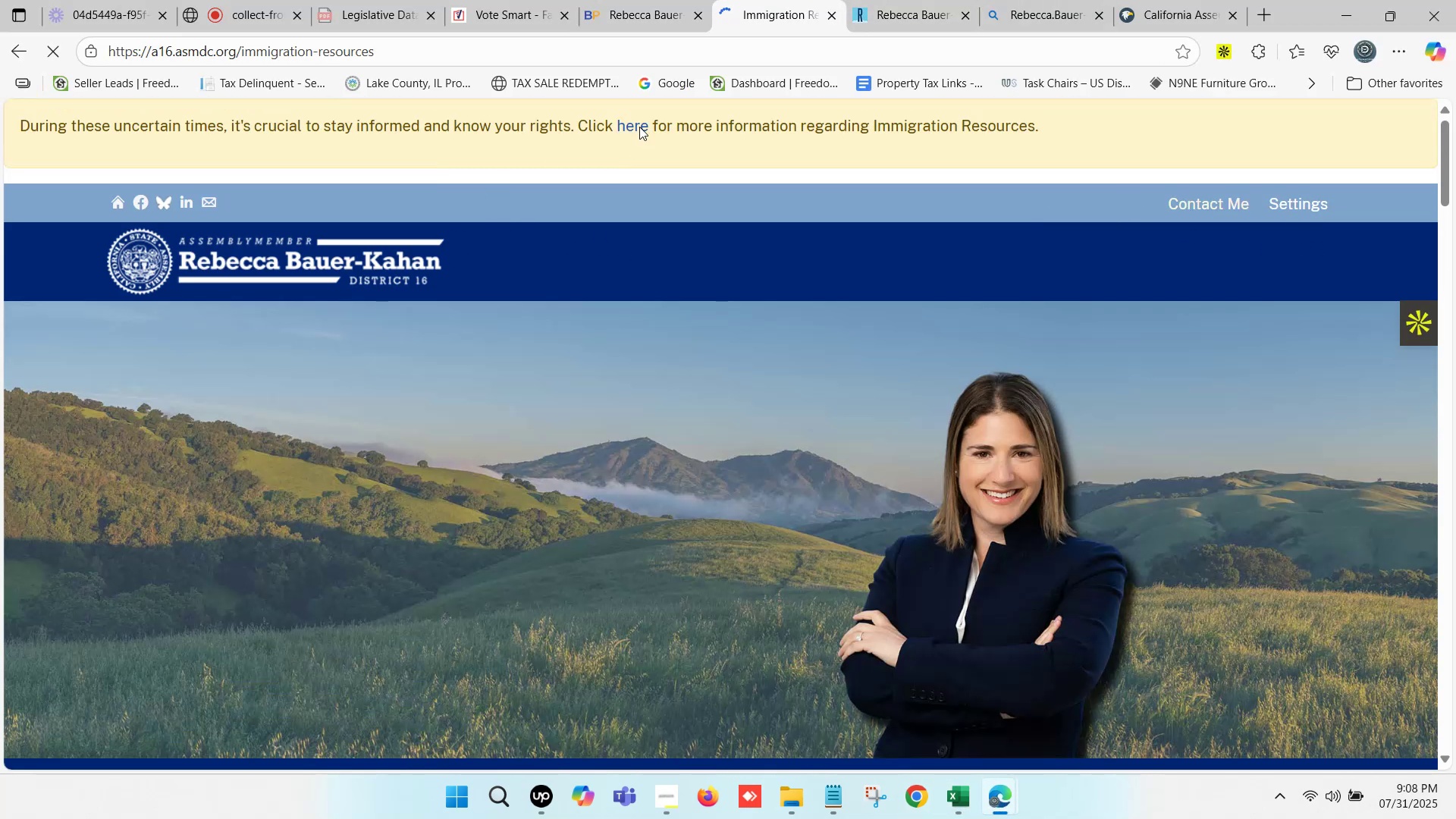 
left_click([466, 319])
 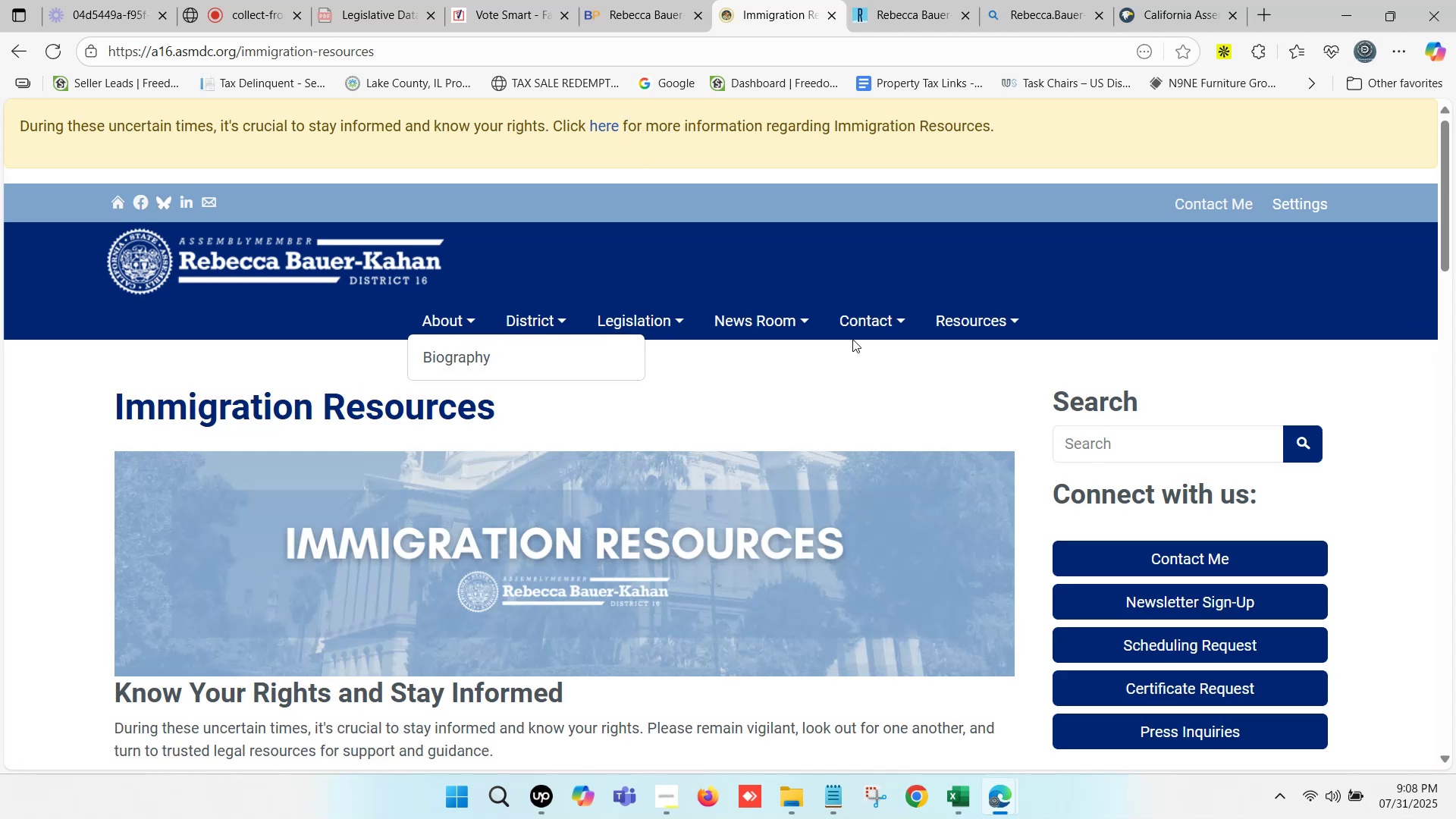 
left_click([657, 321])
 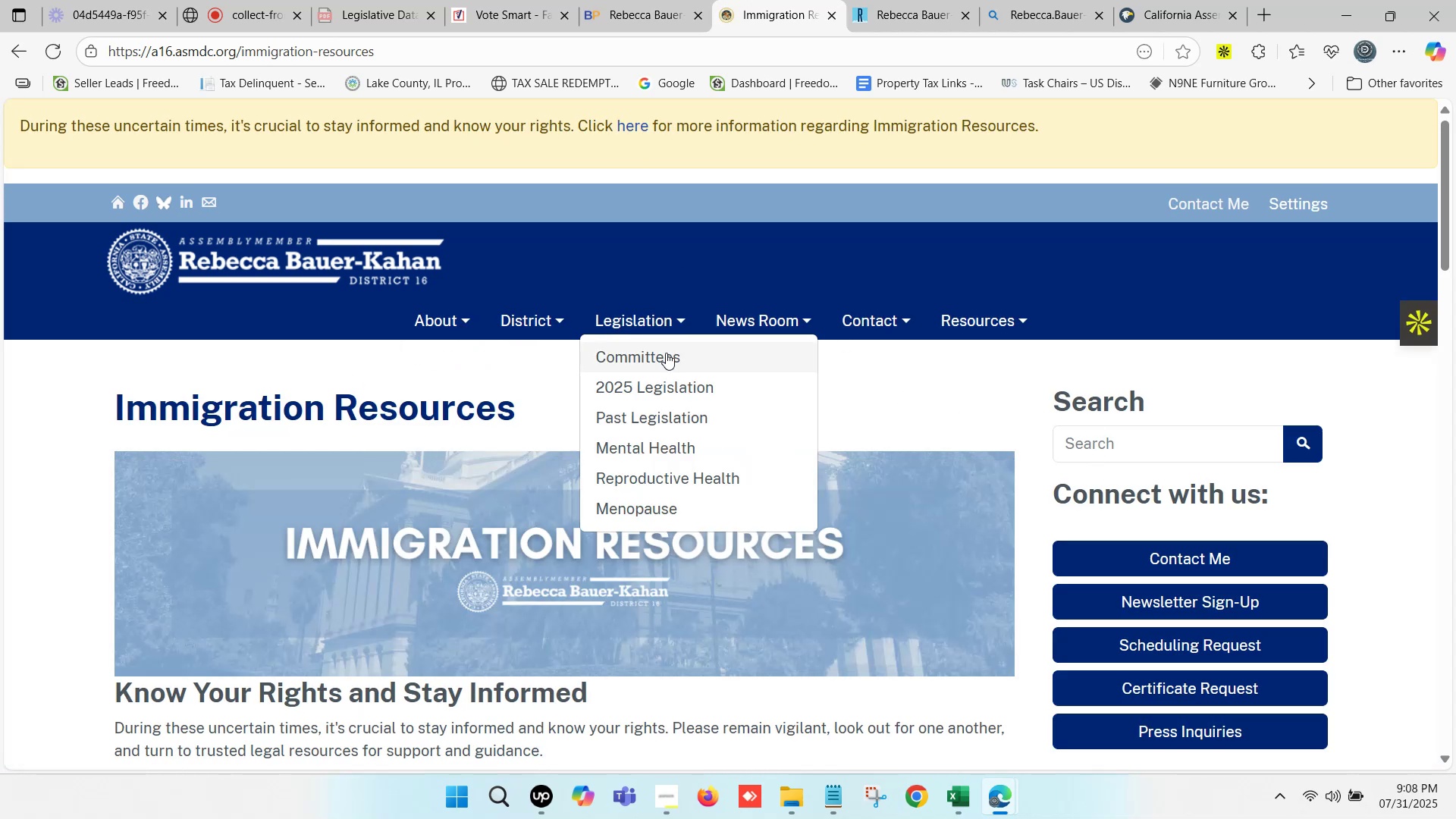 
left_click([667, 352])
 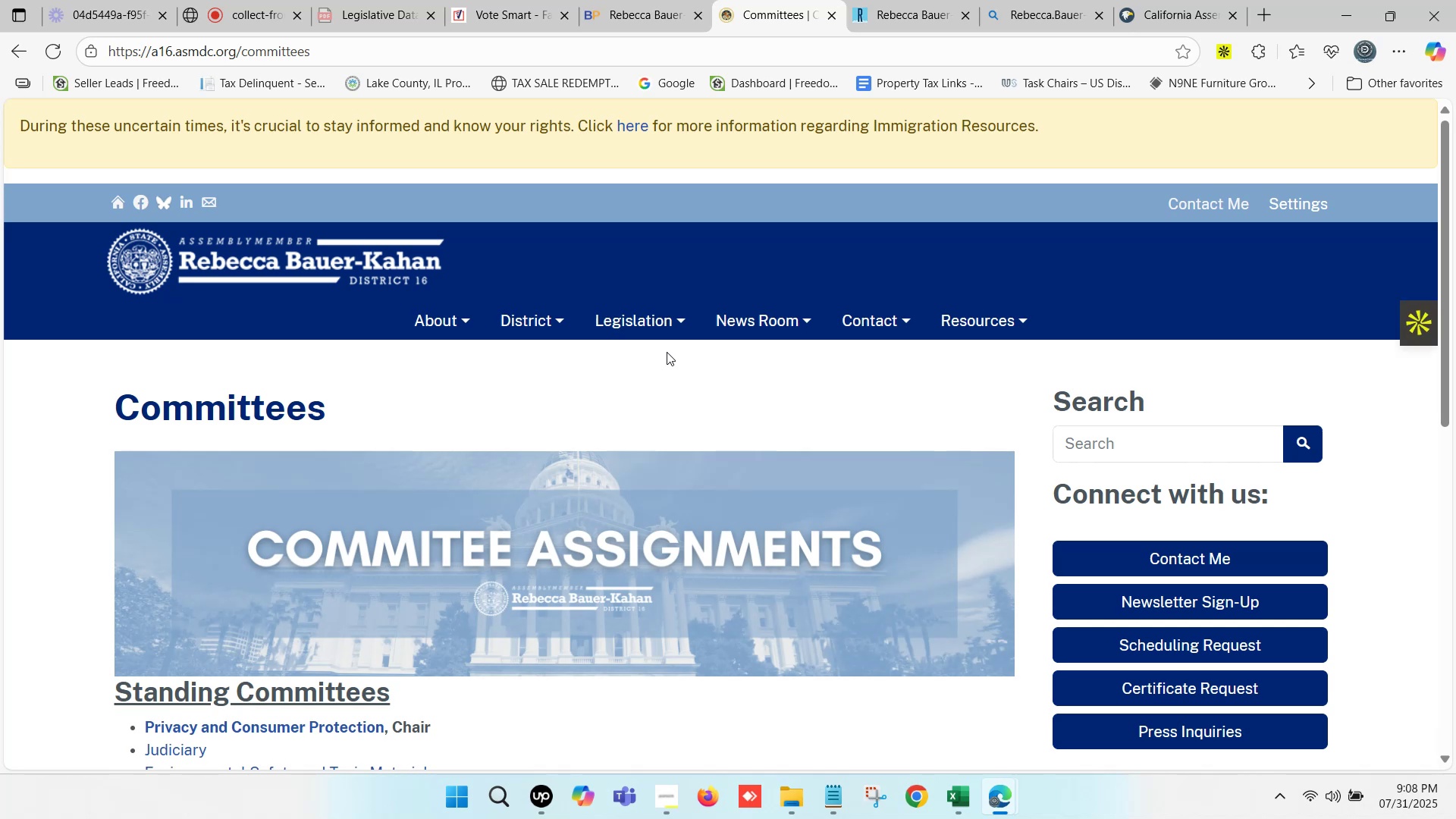 
wait(14.2)
 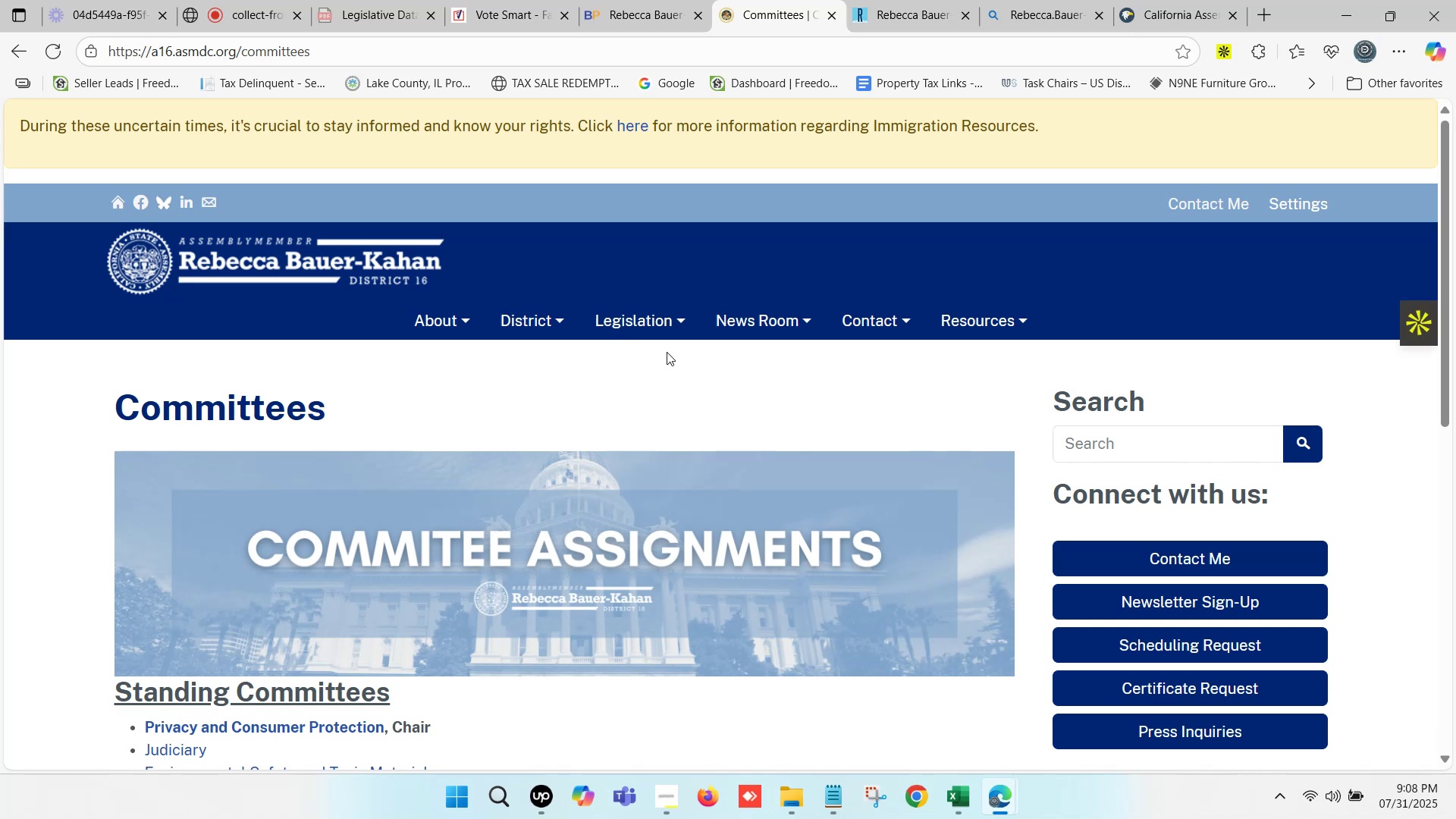 
scroll: coordinate [654, 444], scroll_direction: down, amount: 3.0
 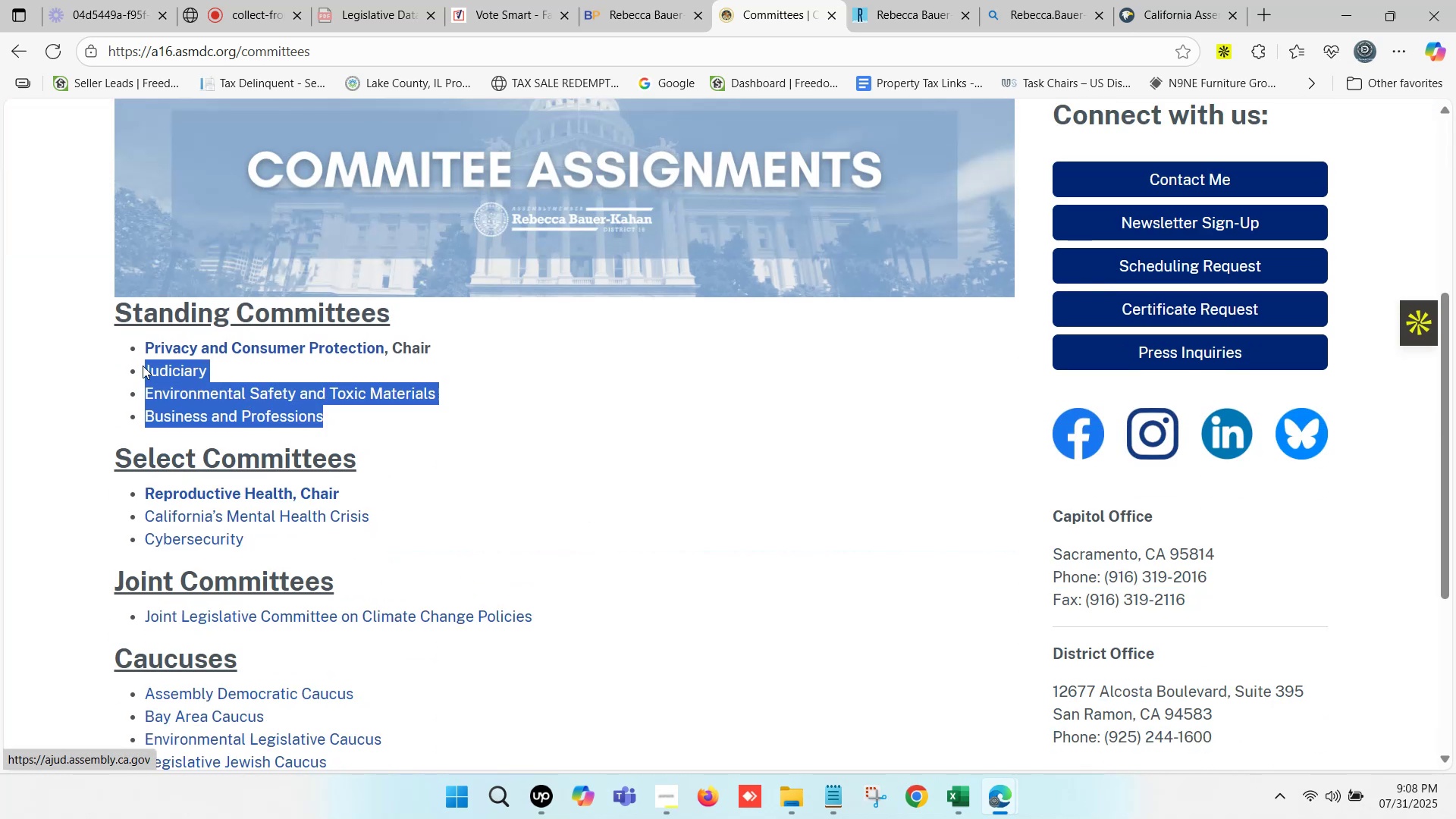 
key(Control+C)
 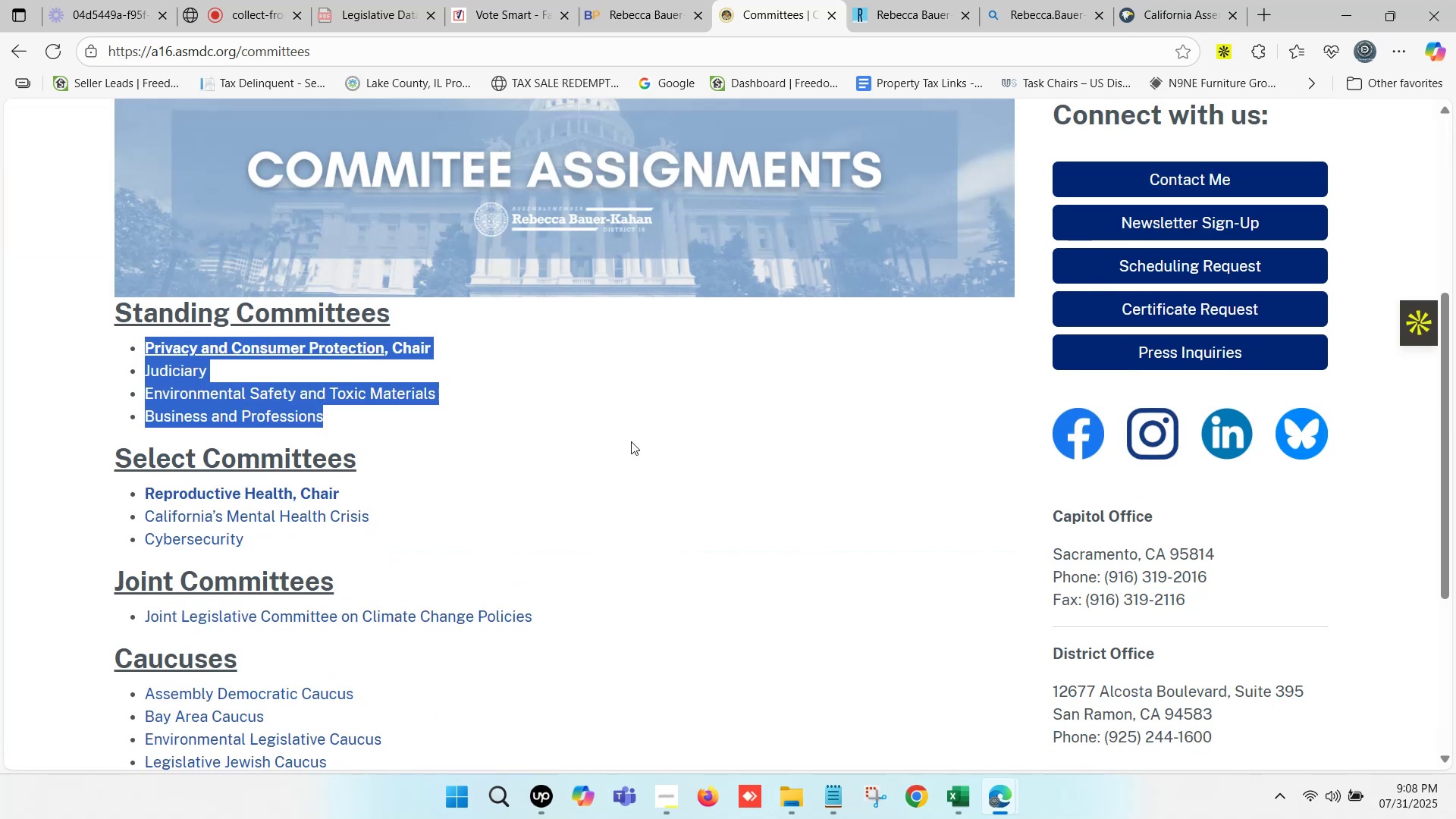 
key(Control+C)
 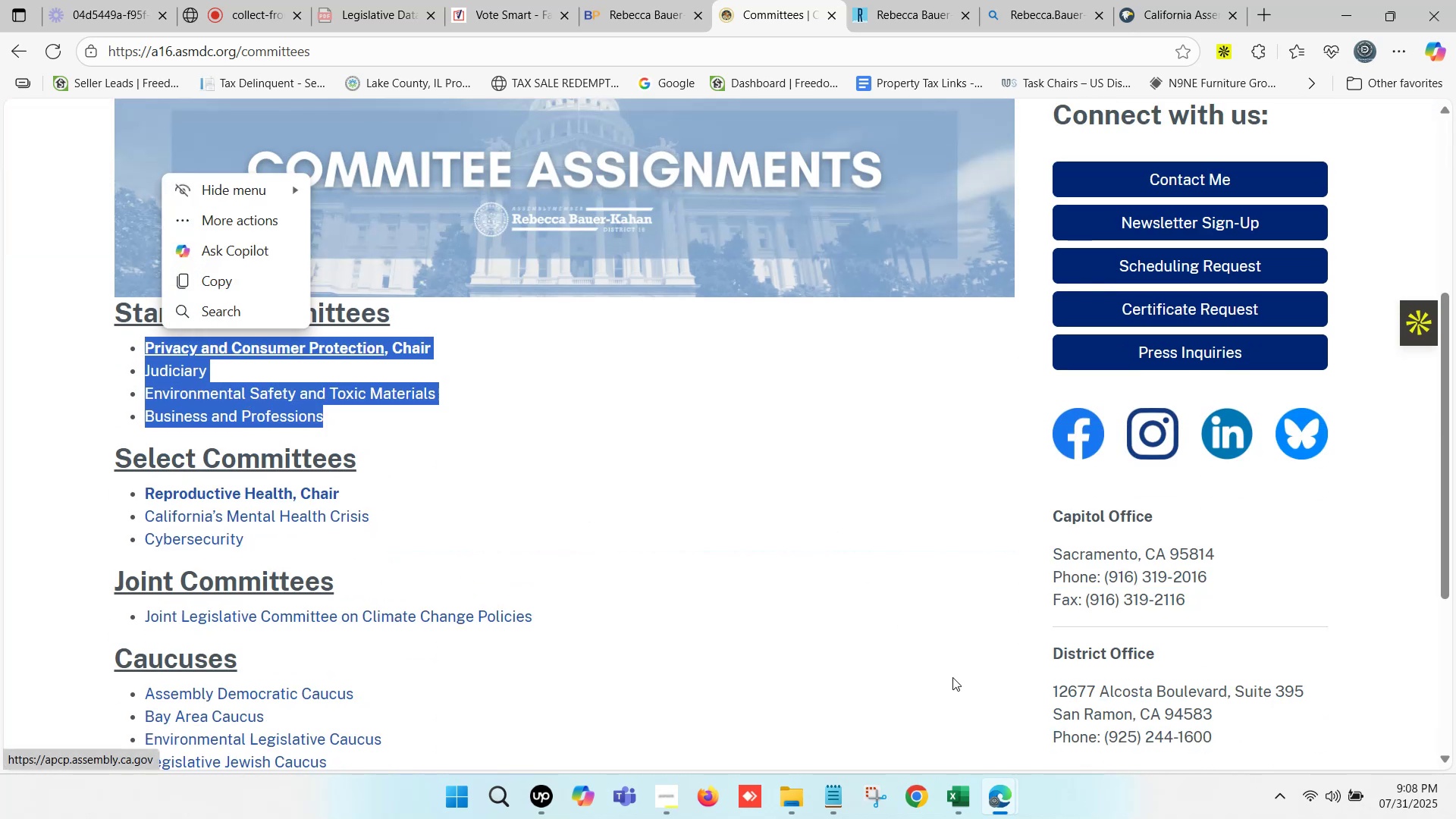 
key(Control+C)
 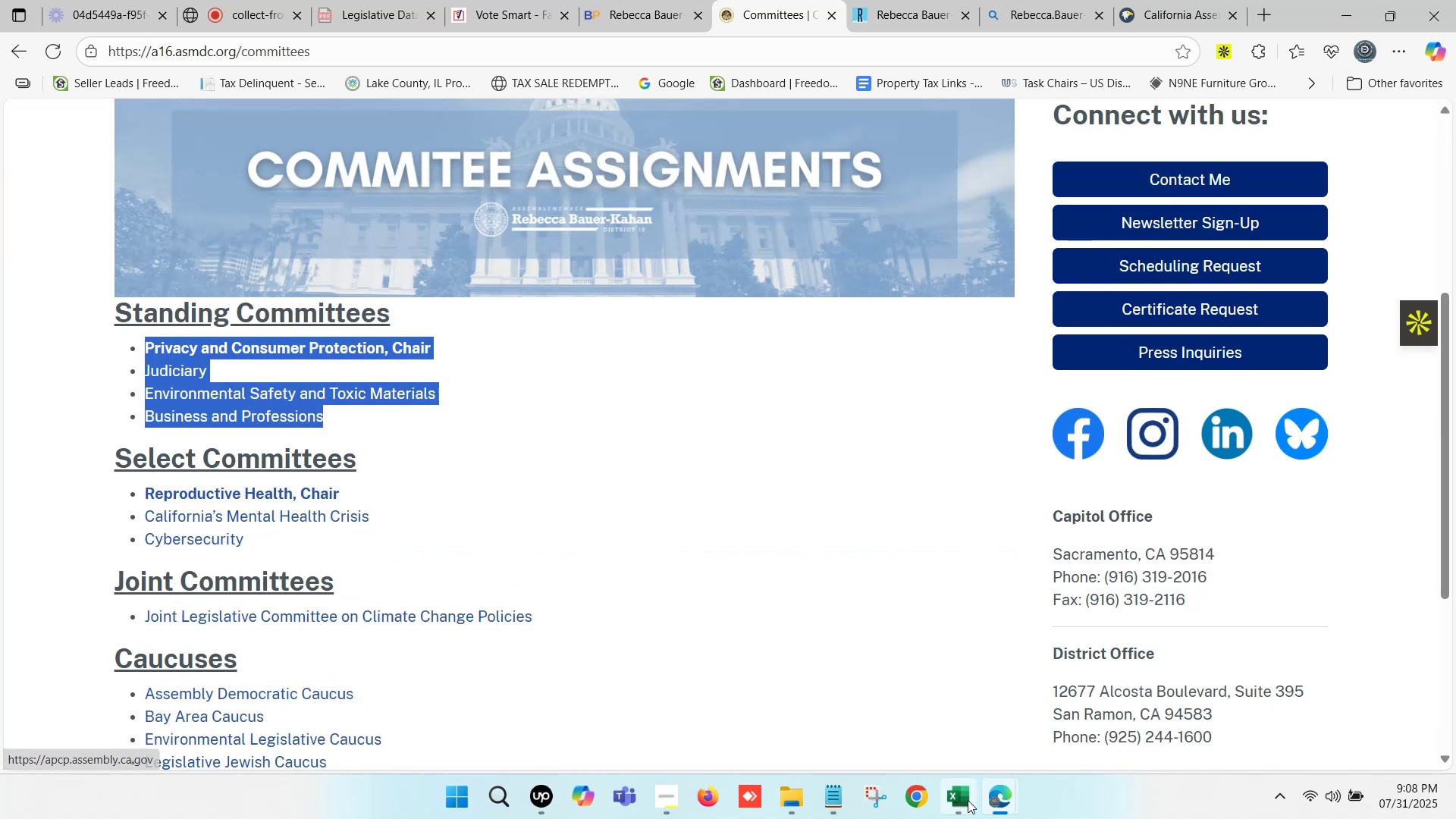 
left_click([968, 801])
 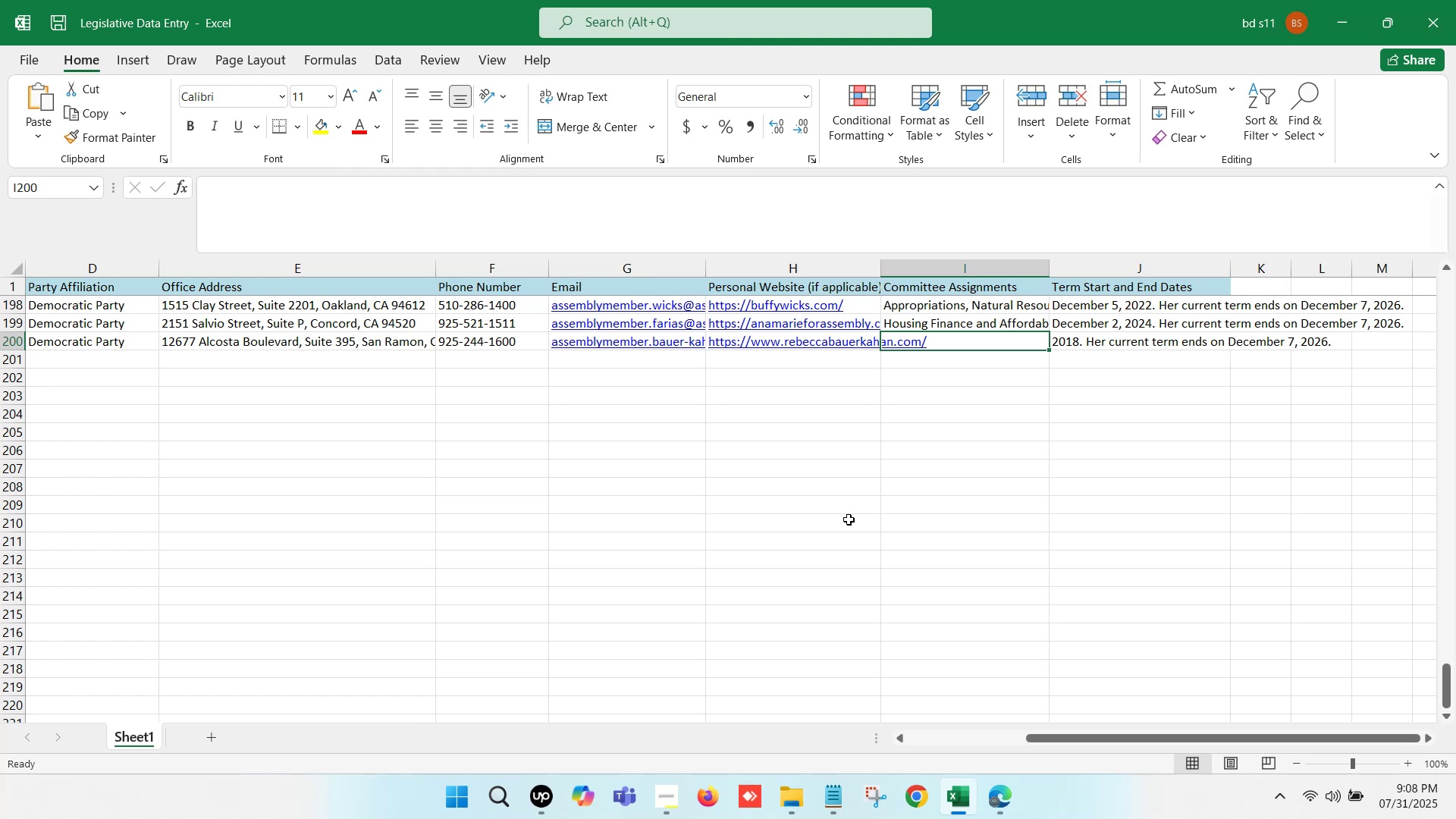 
wait(21.29)
 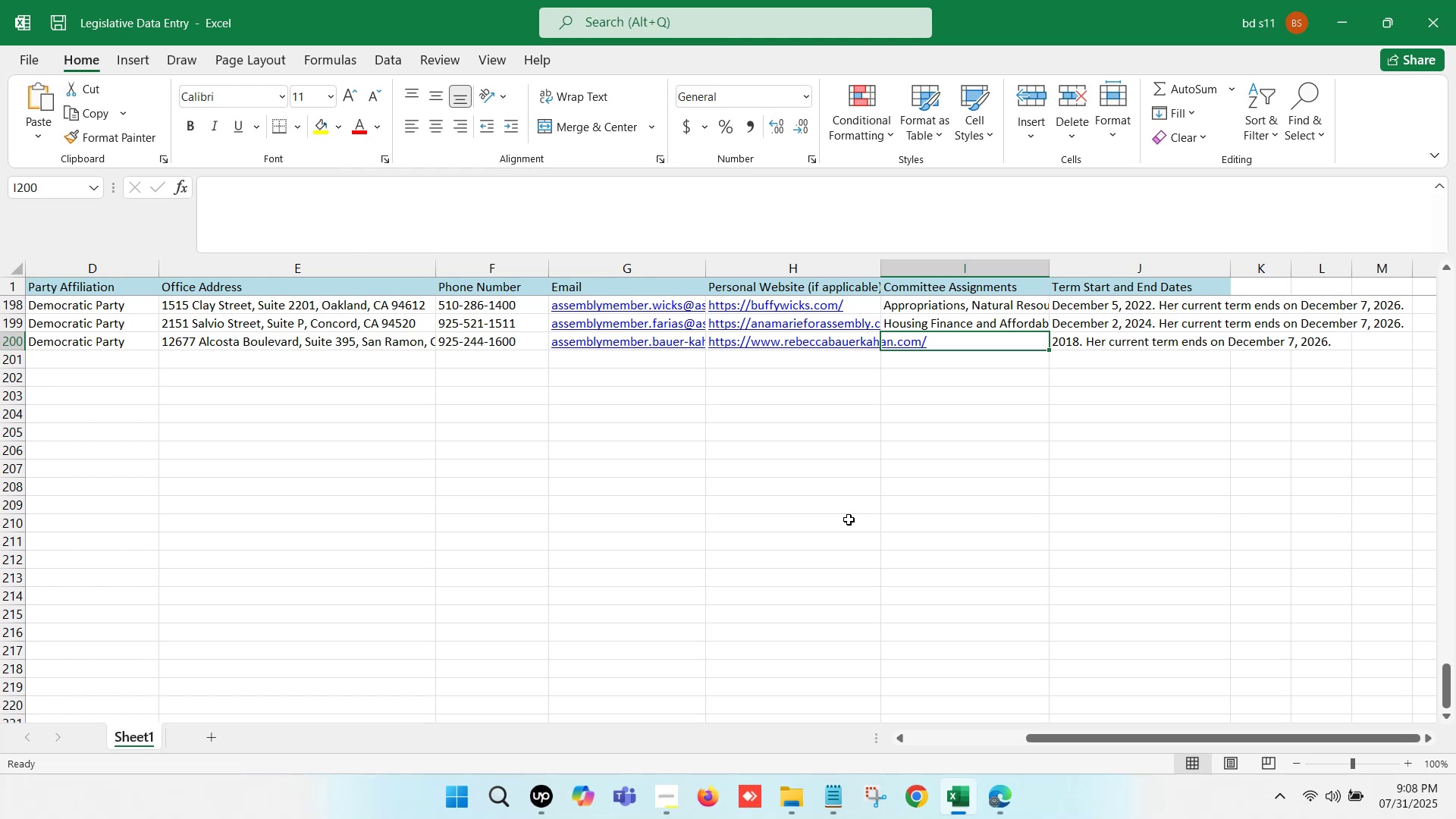 
double_click([932, 340])
 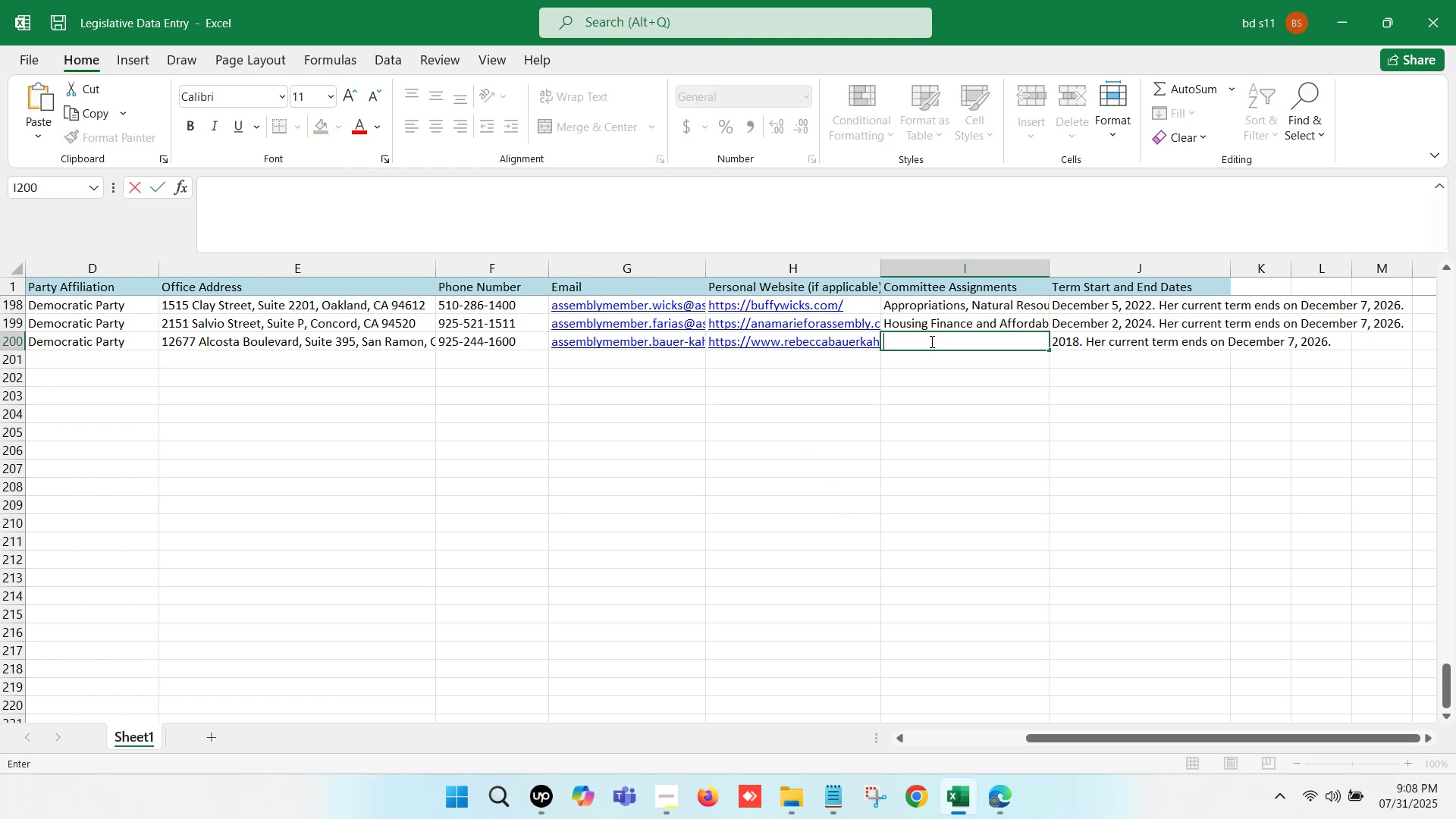 
key(Control+ControlLeft)
 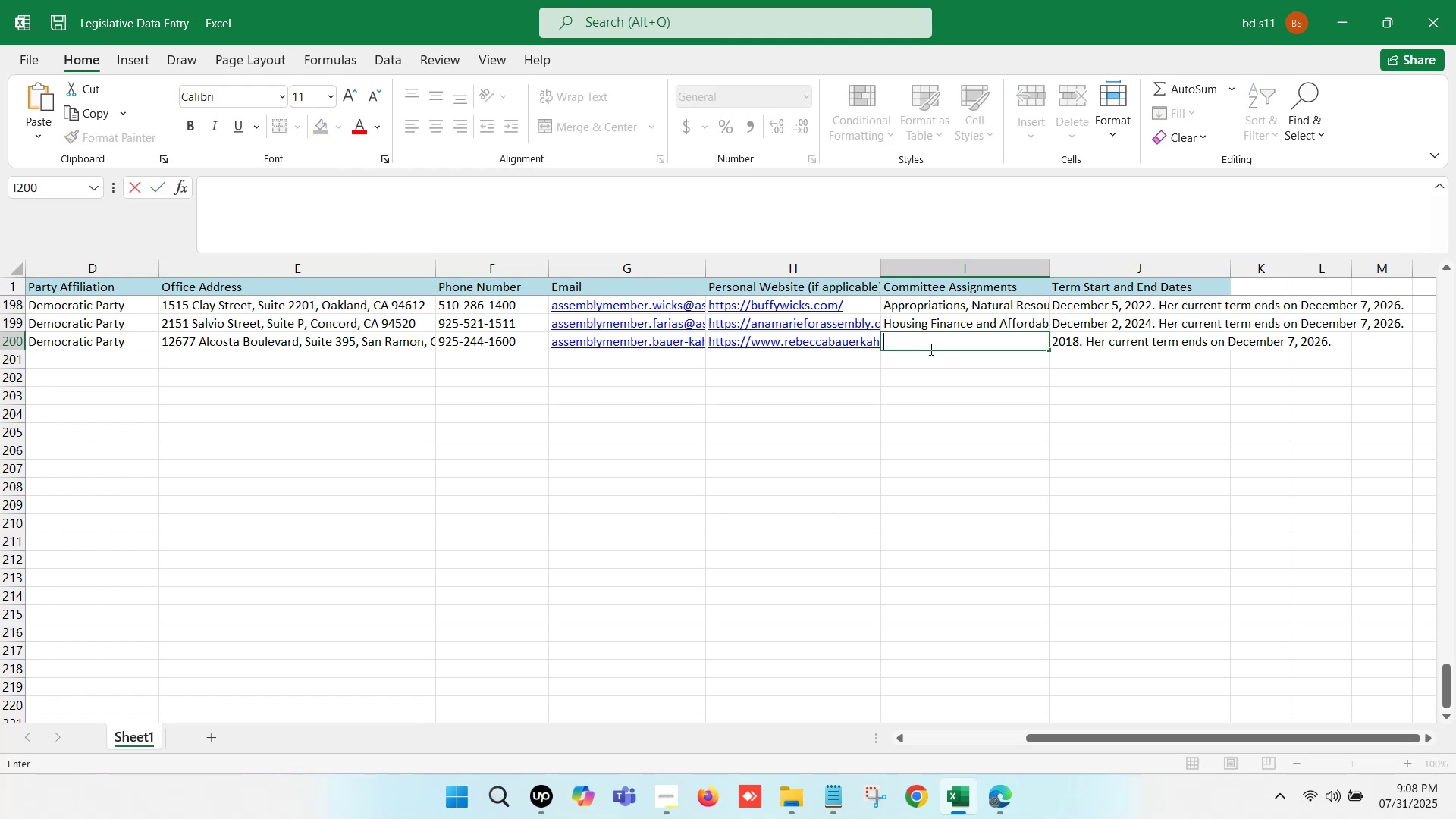 
key(Control+V)
 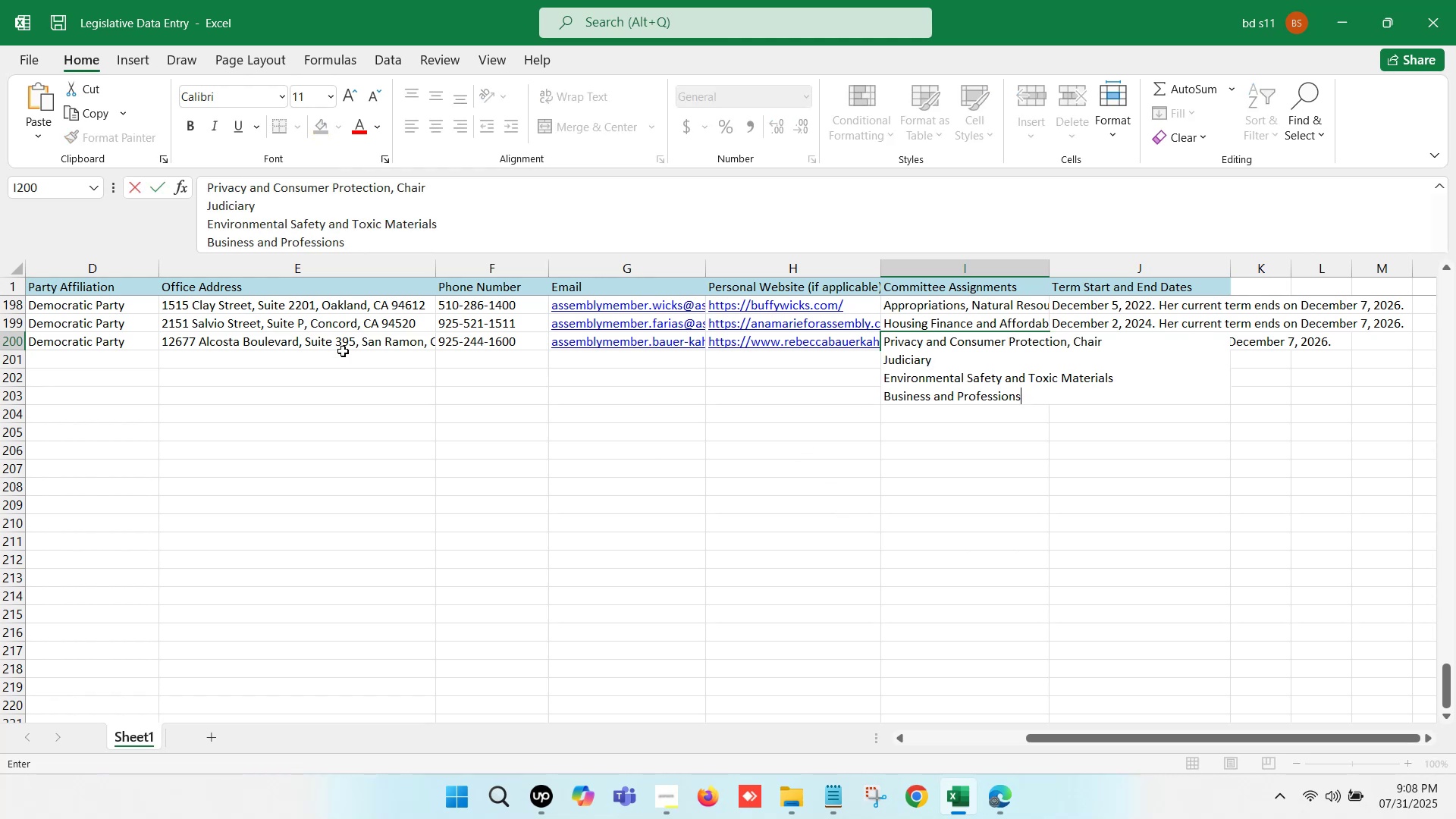 
scroll: coordinate [240, 231], scroll_direction: up, amount: 9.0
 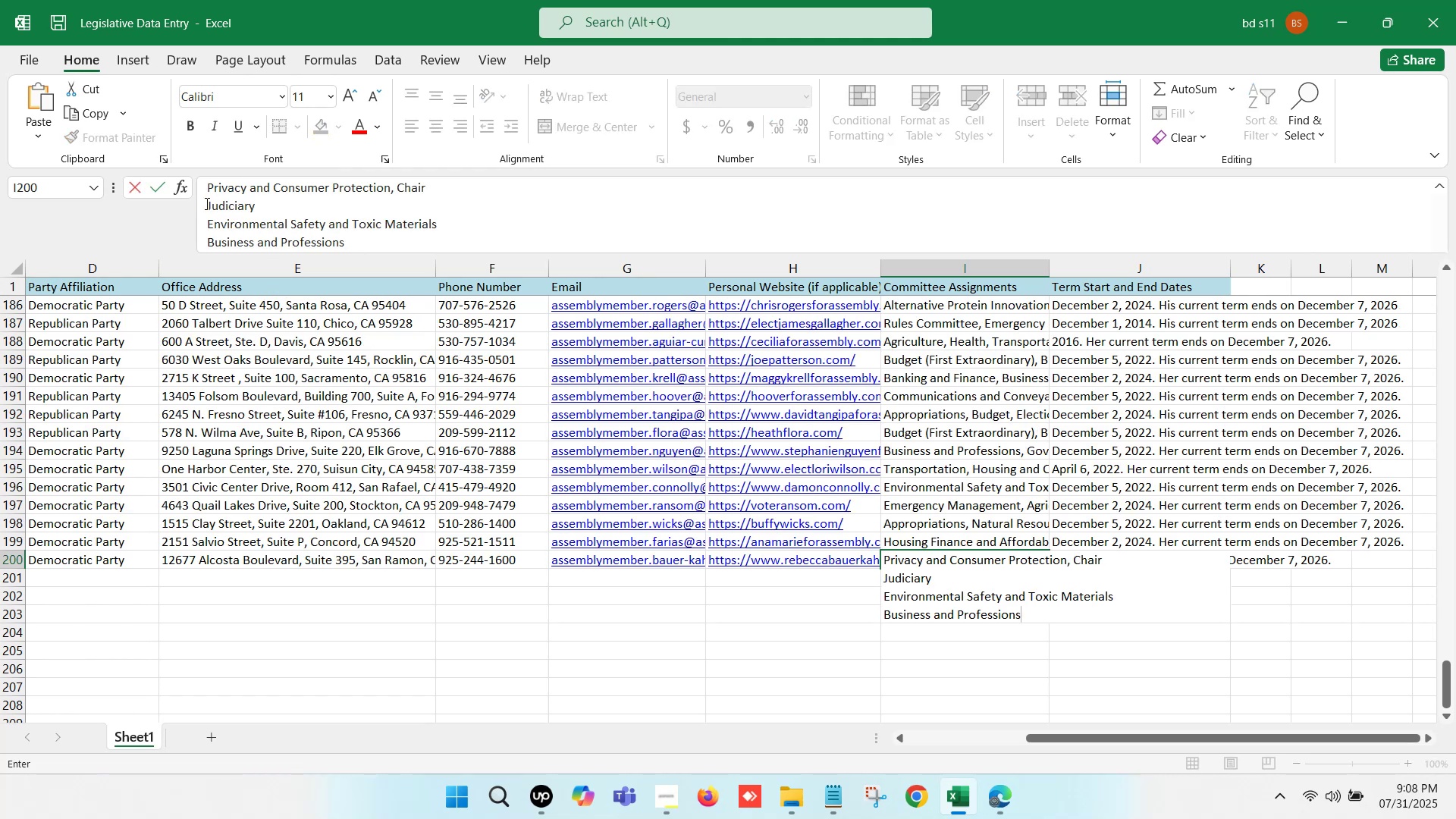 
left_click([202, 202])
 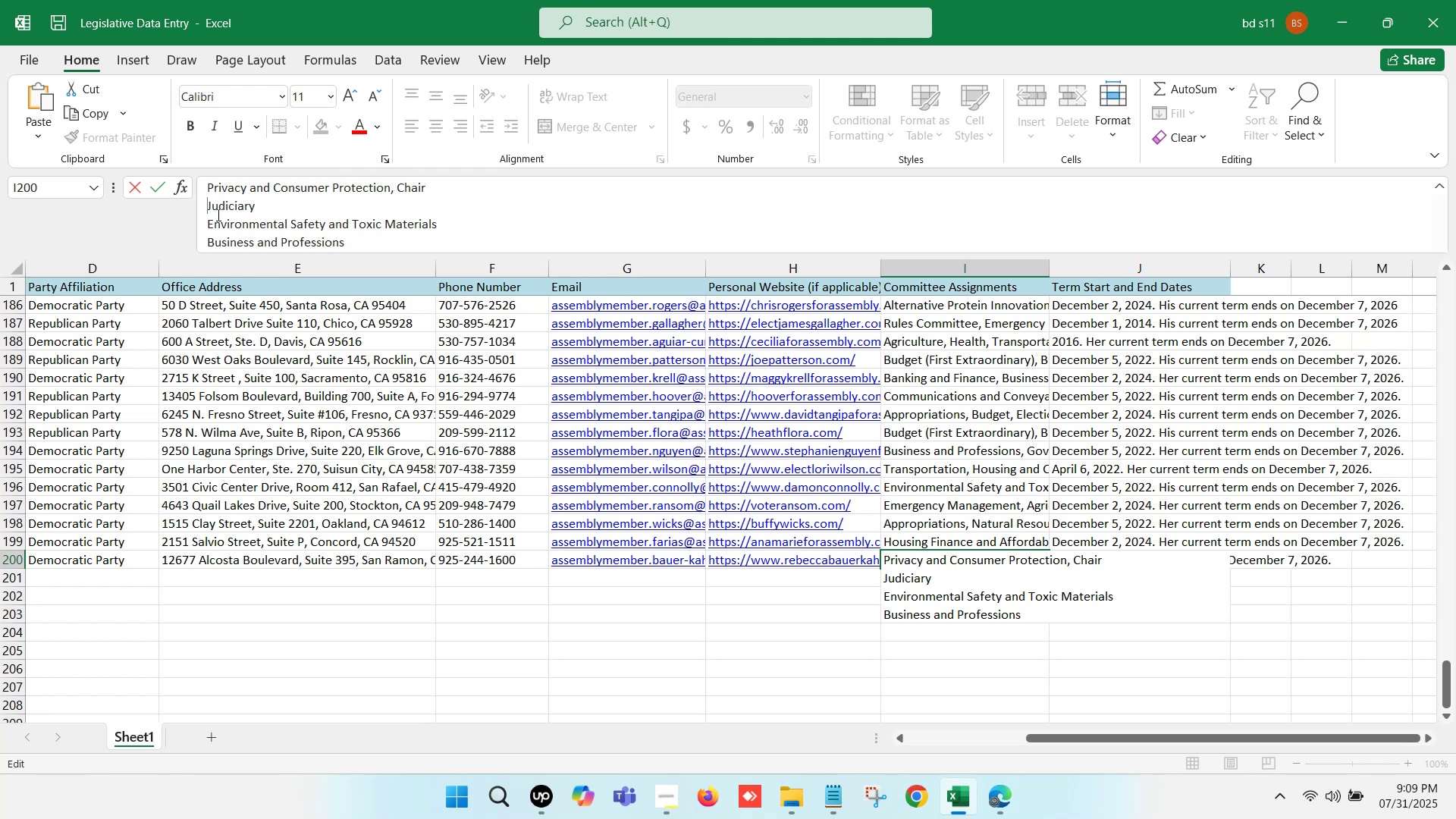 
key(Backspace)
 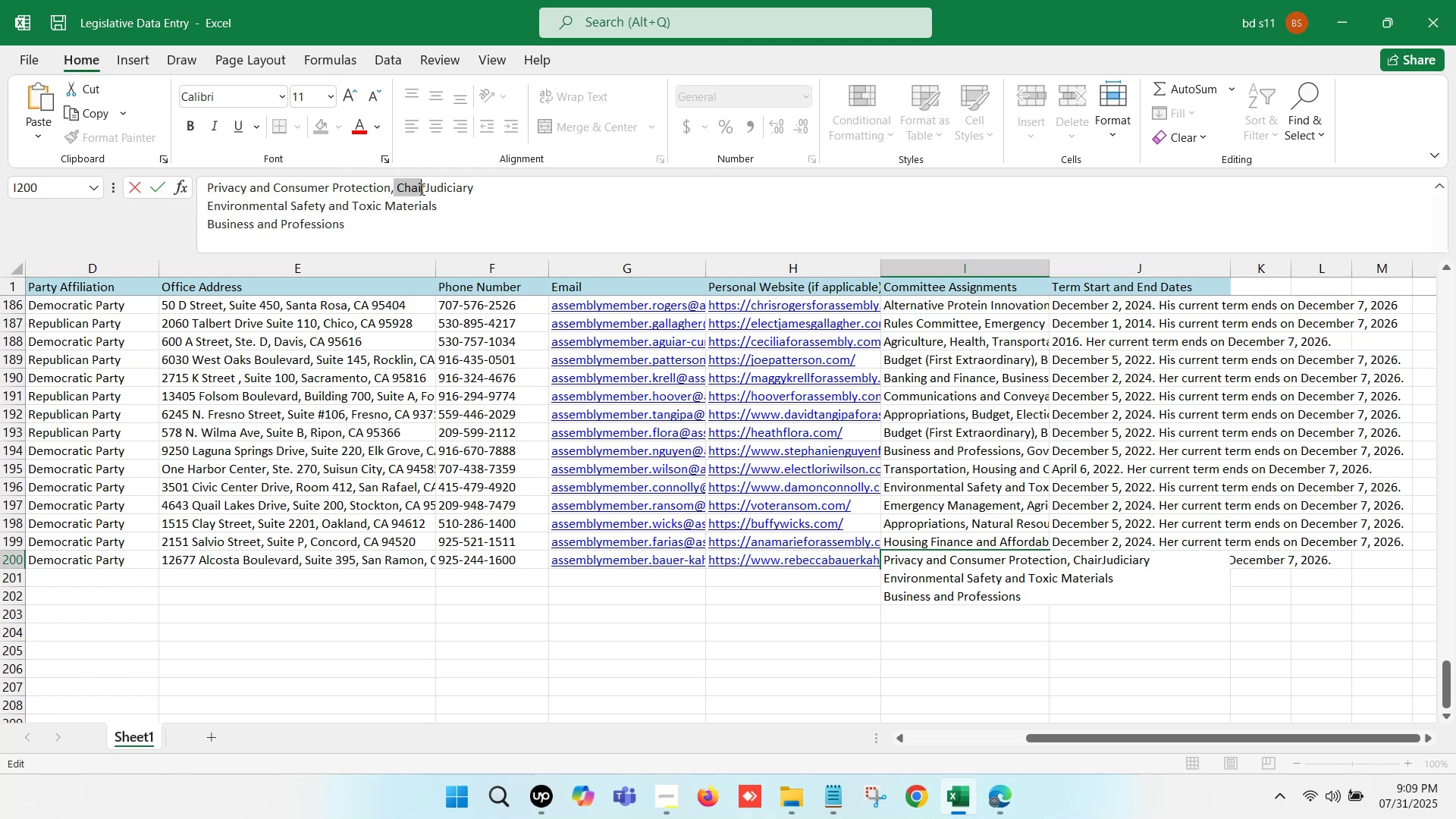 
key(Backspace)
 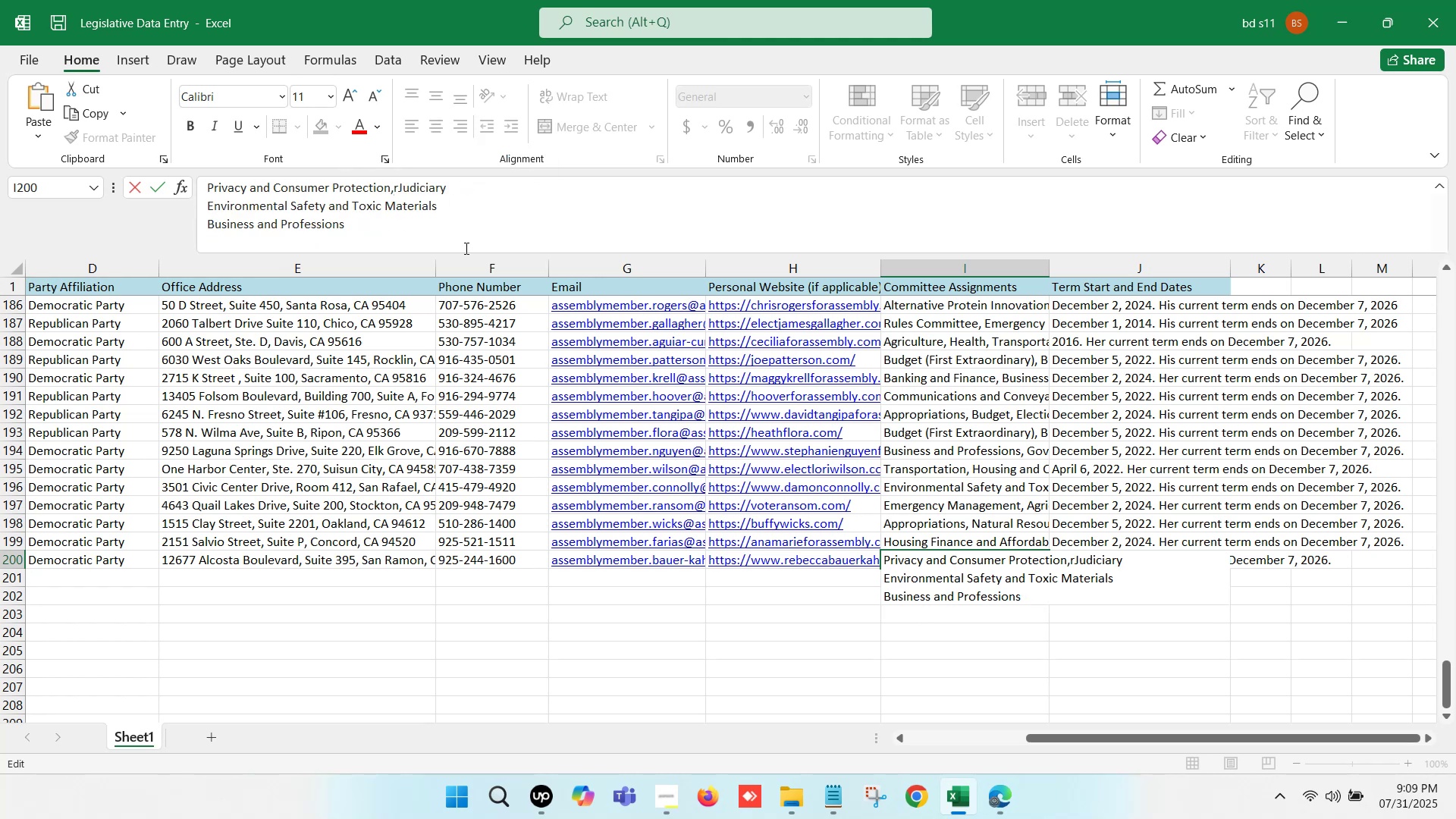 
key(ArrowRight)
 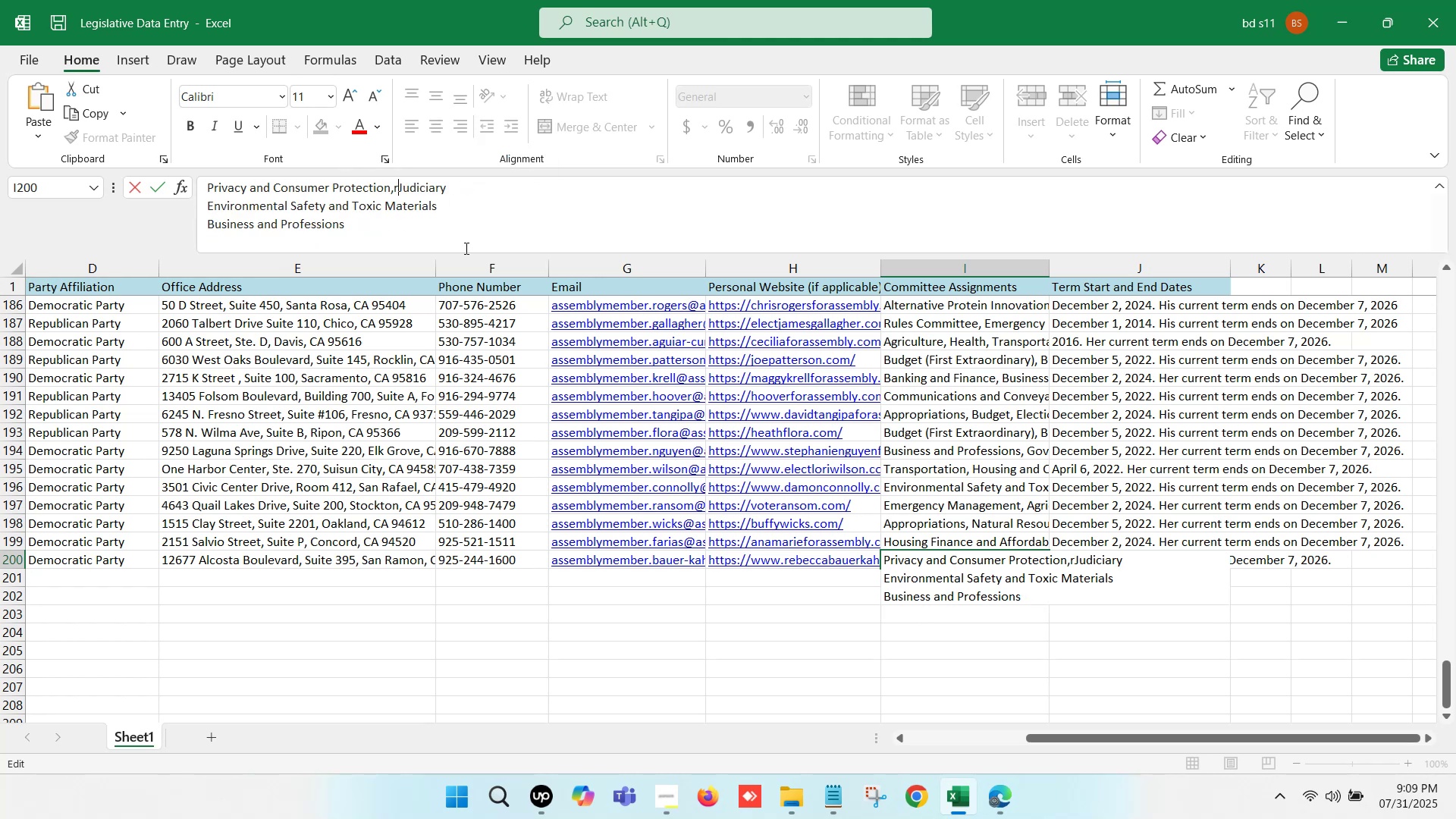 
key(Backspace)
 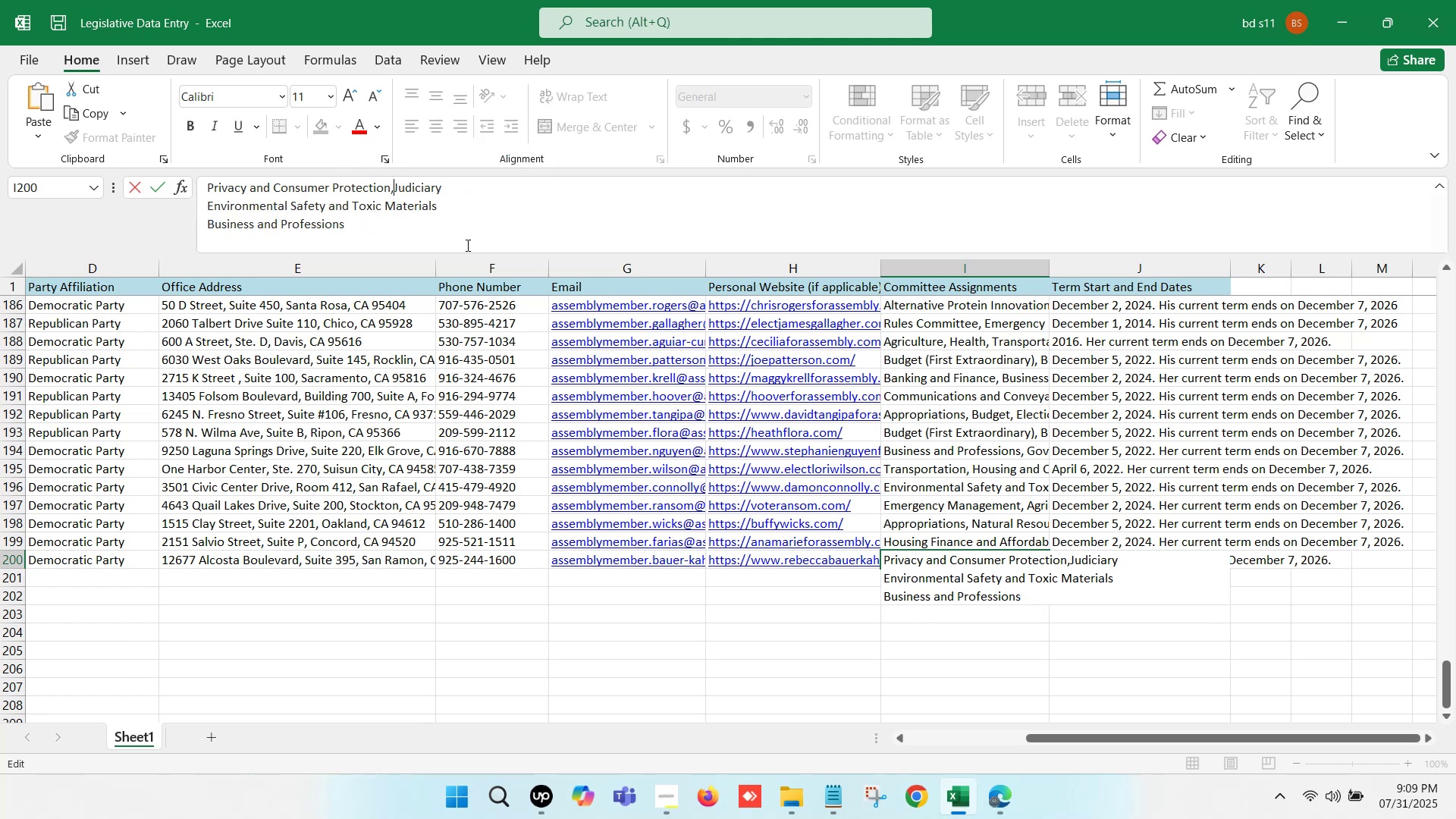 
key(Space)
 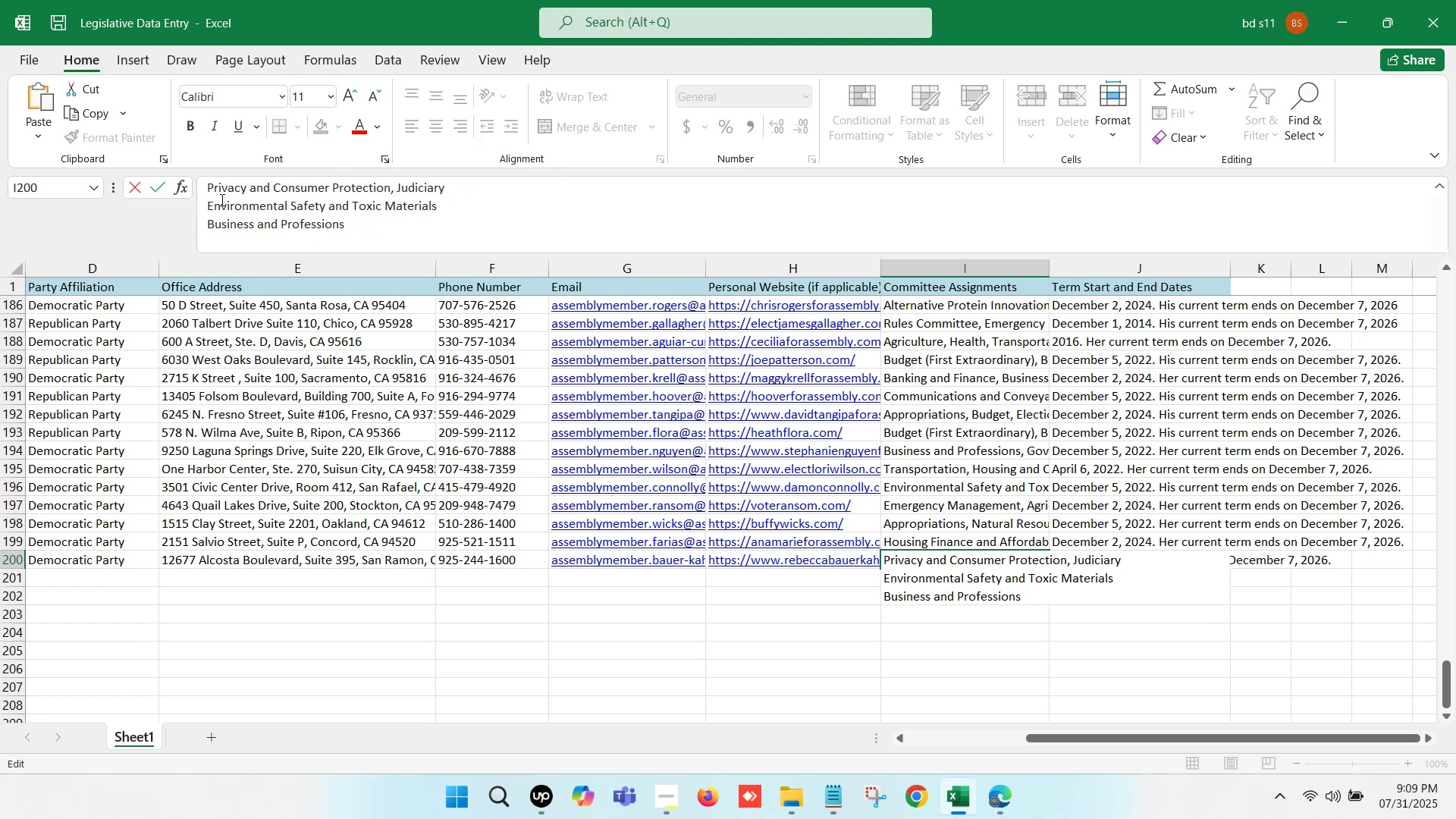 
left_click([206, 199])
 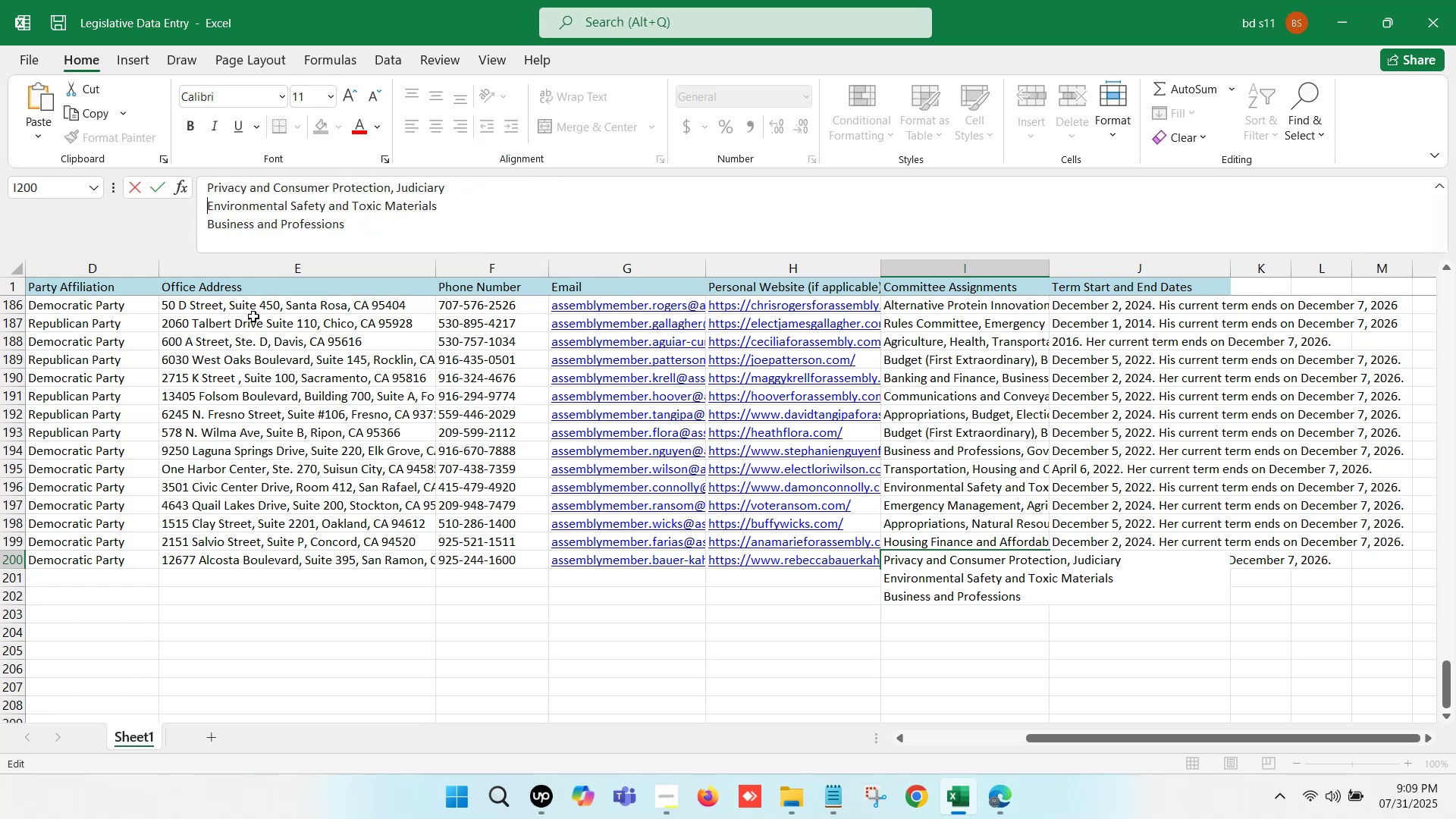 
key(Backspace)
 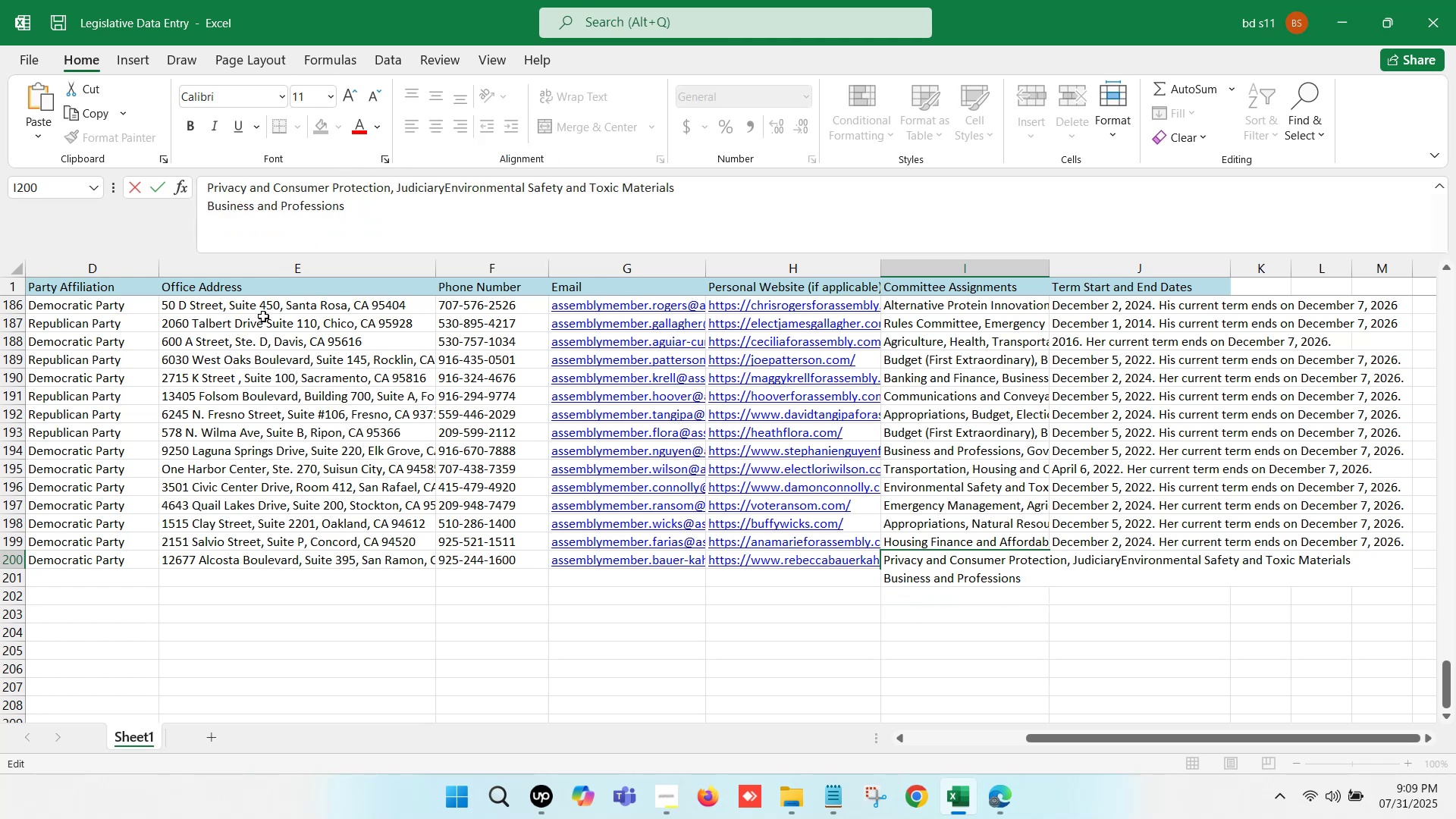 
key(Comma)
 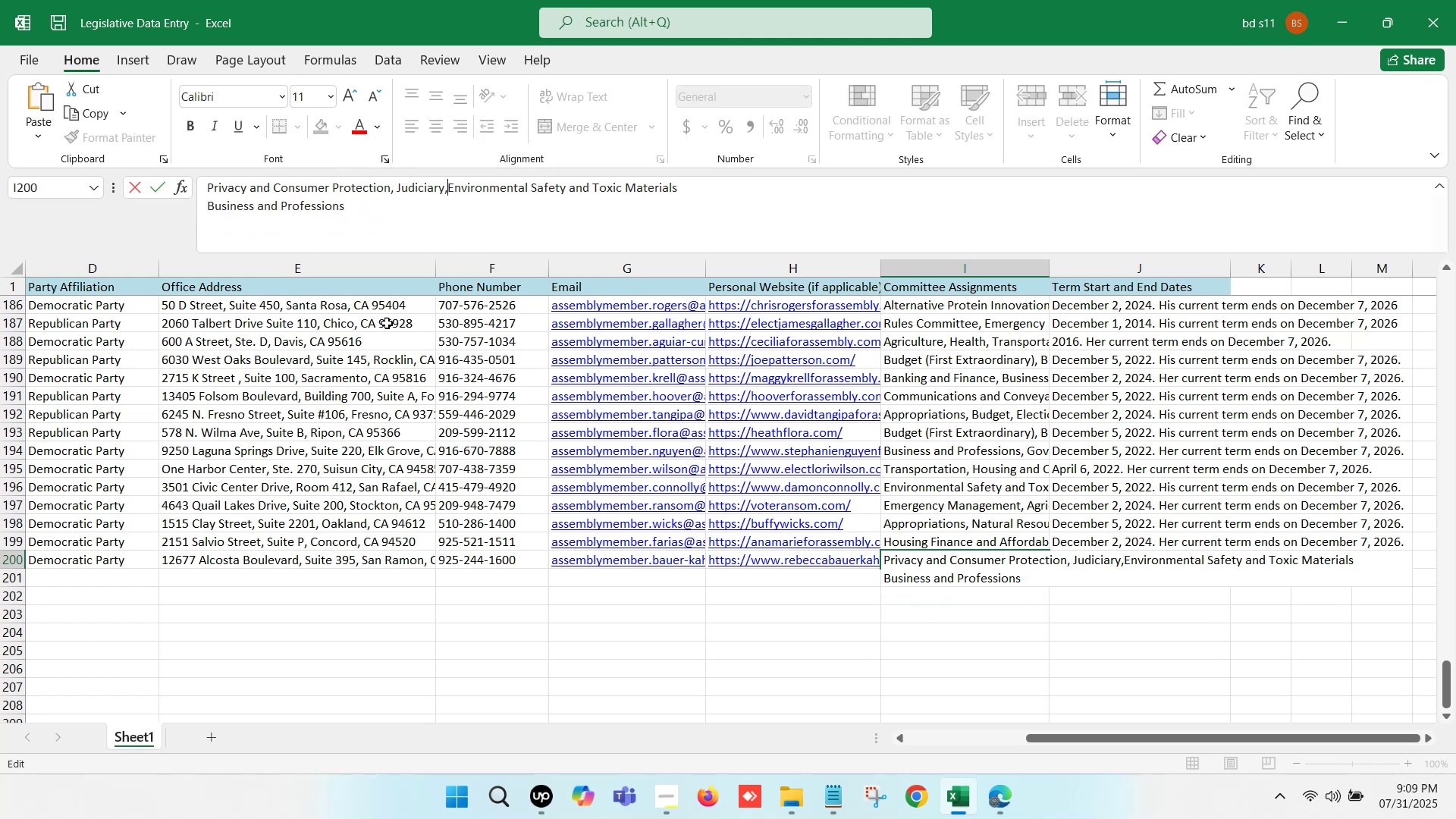 
key(Space)
 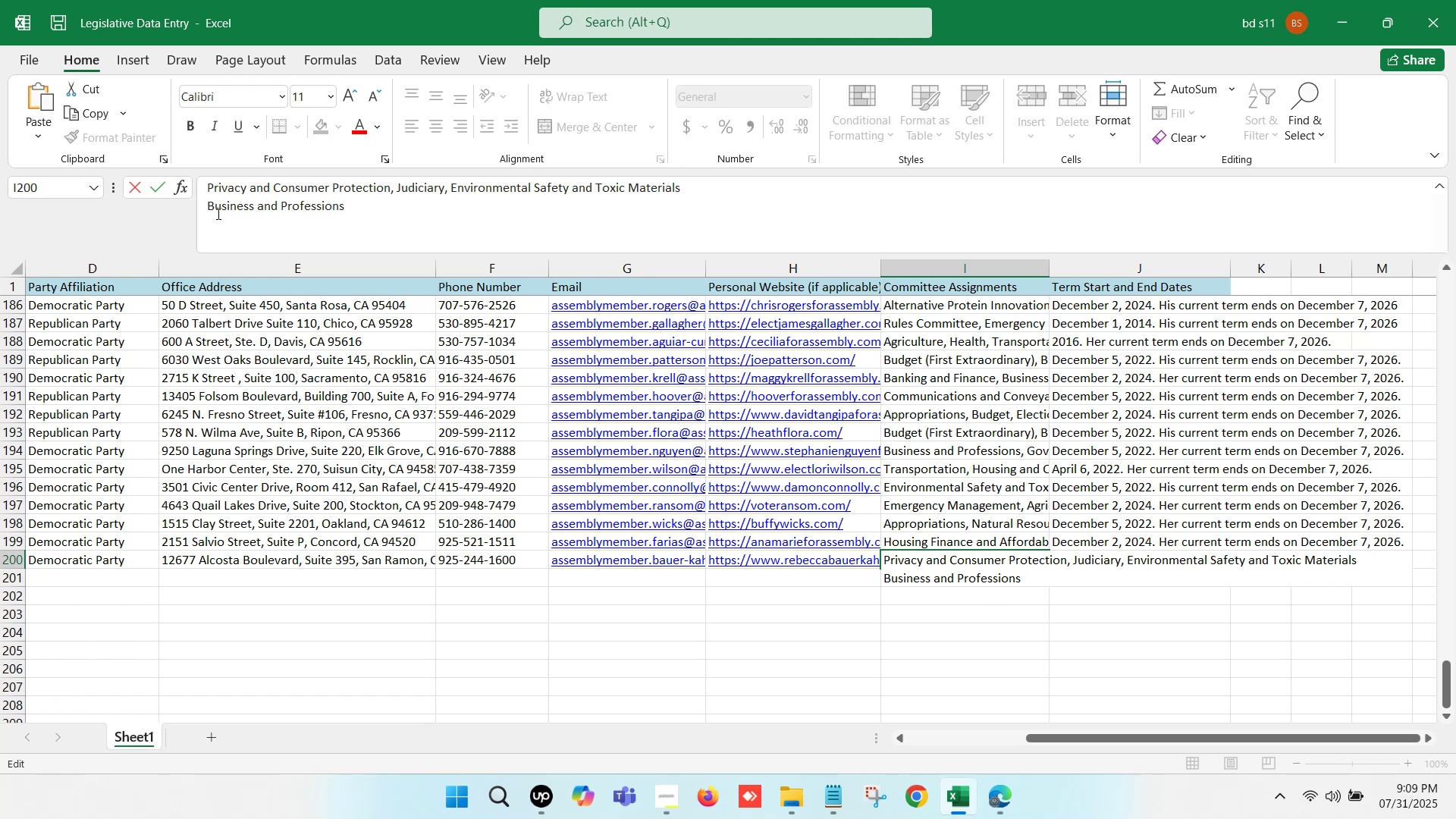 
left_click([209, 204])
 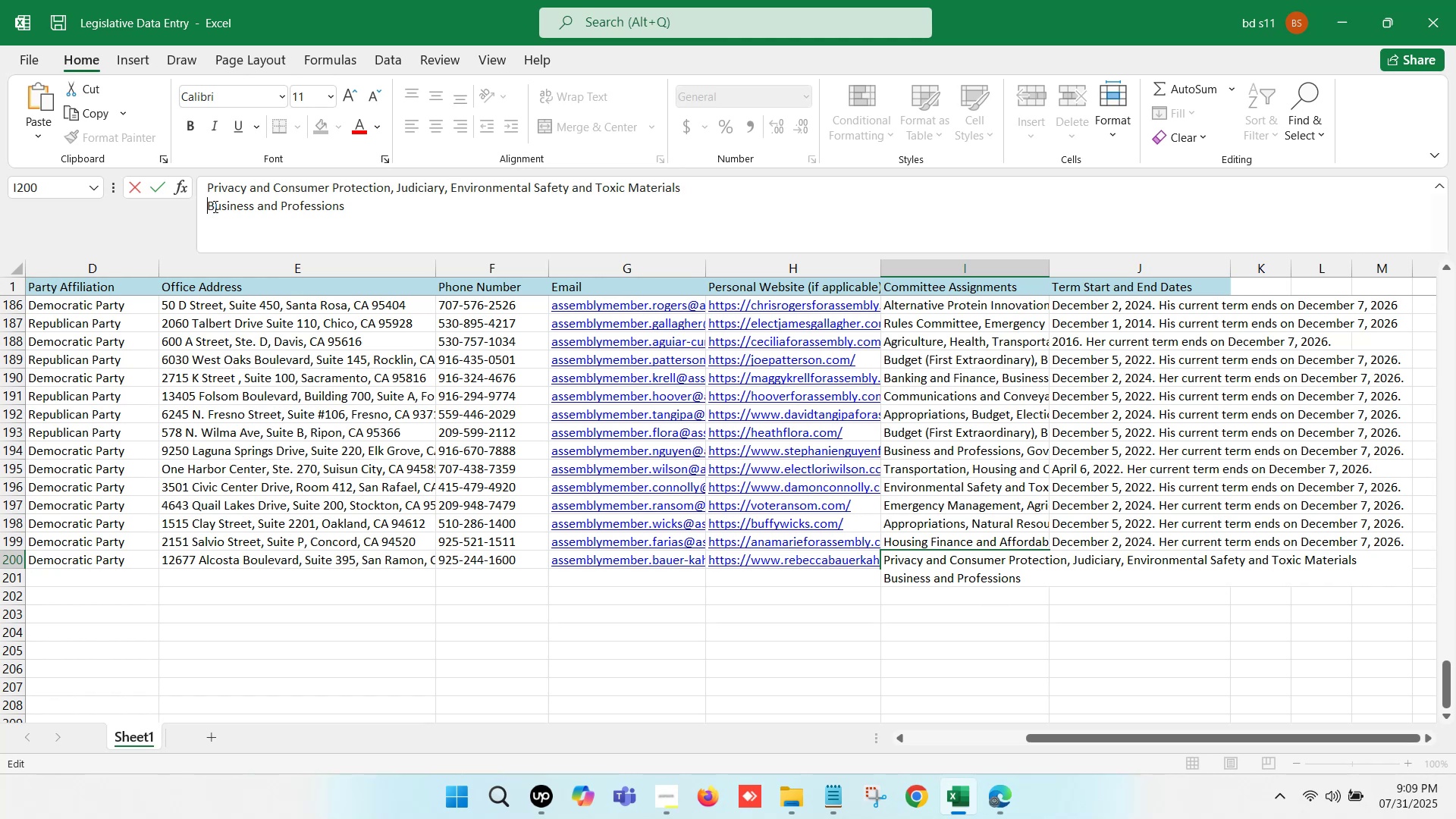 
key(Backspace)
 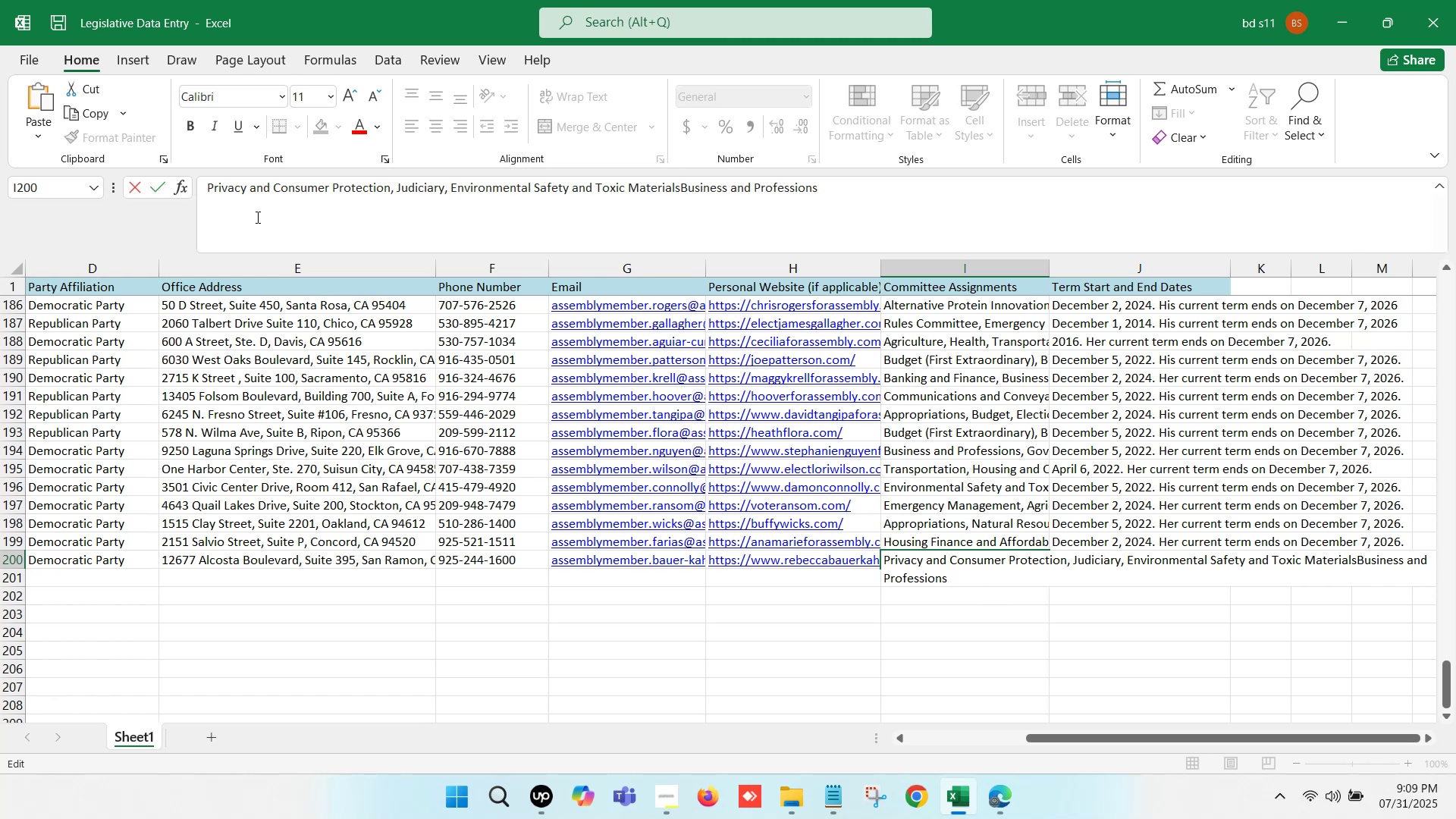 
key(Comma)
 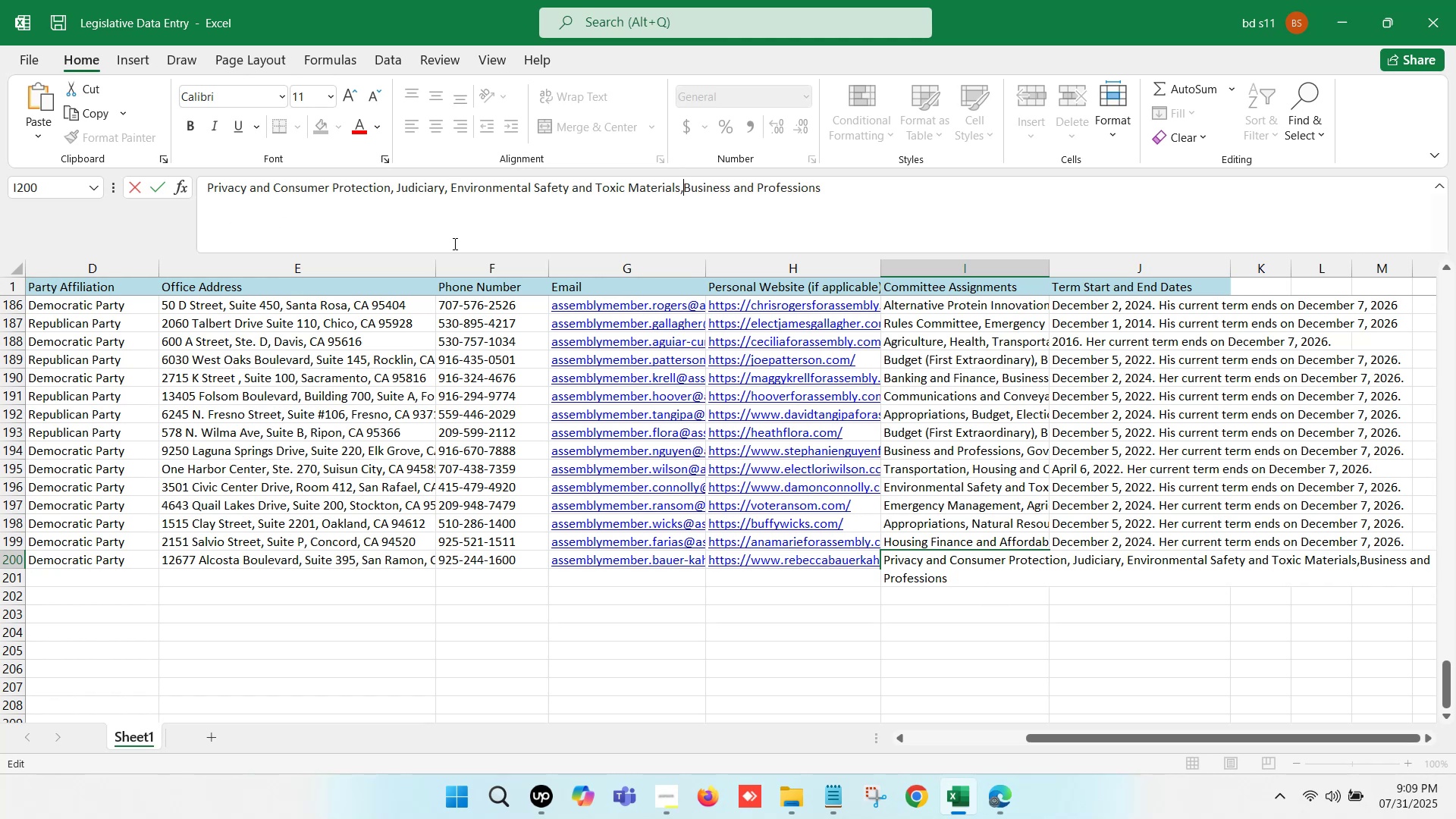 
key(Space)
 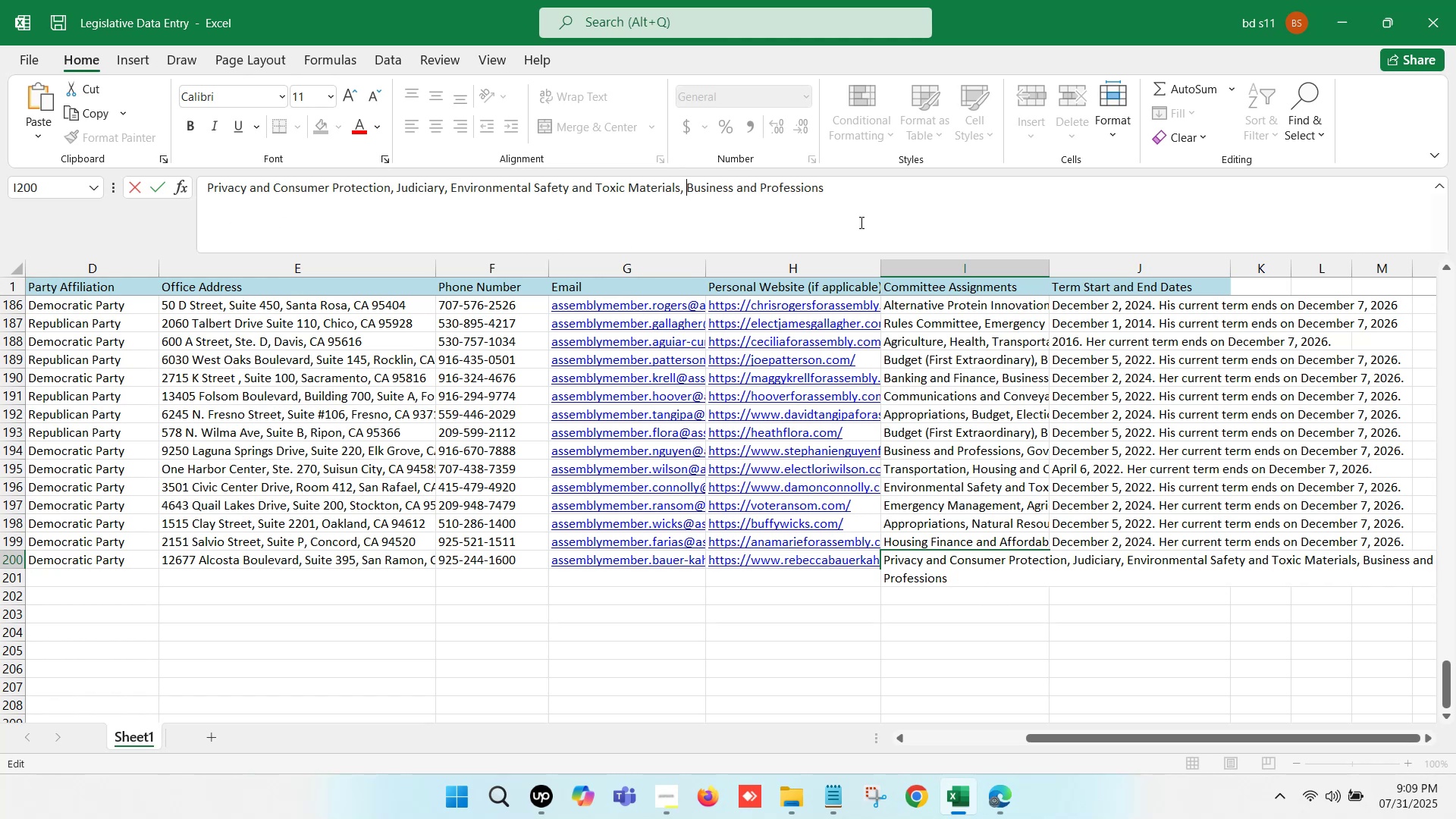 
left_click([852, 219])
 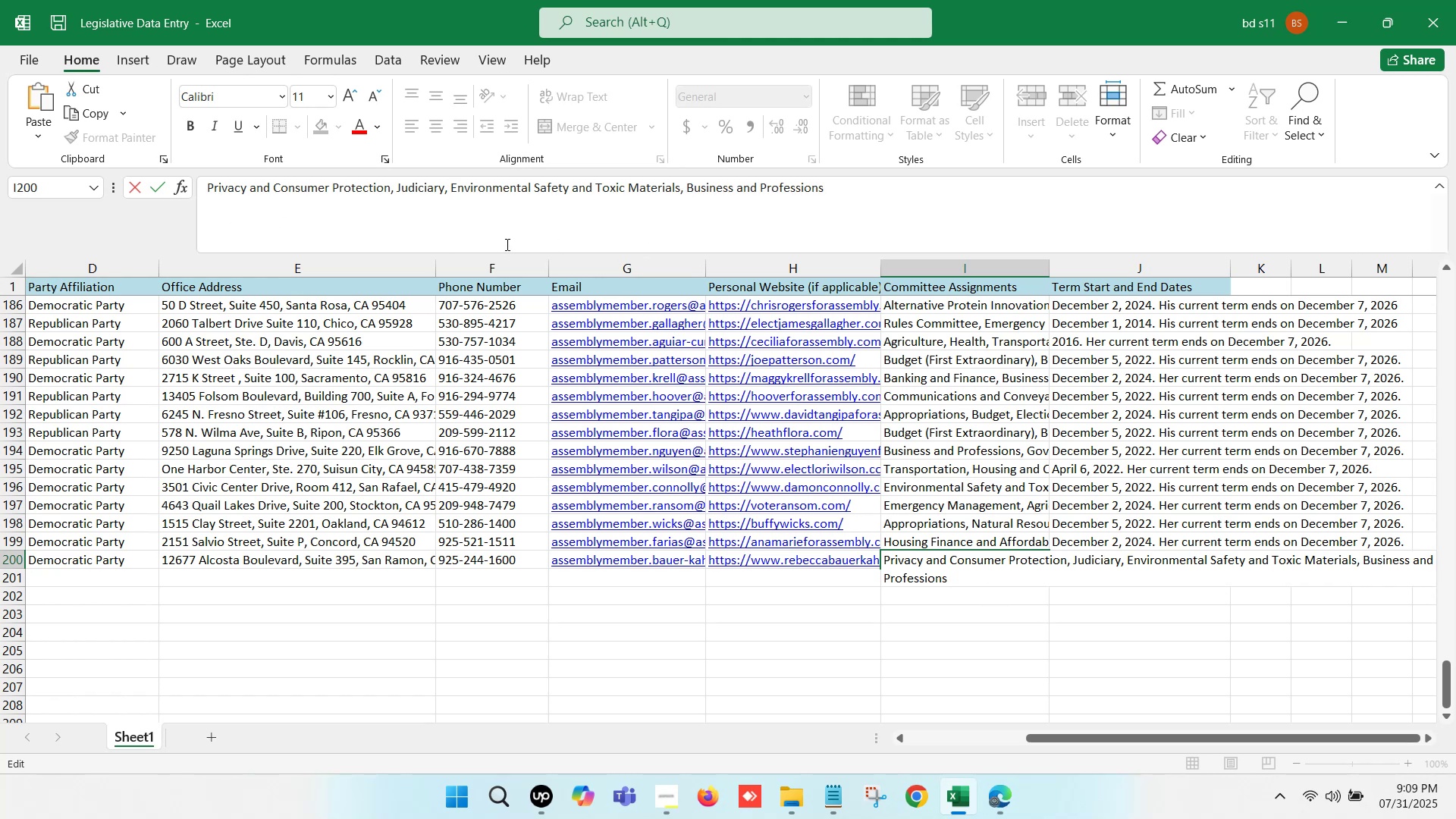 
scroll: coordinate [1109, 658], scroll_direction: down, amount: 2.0
 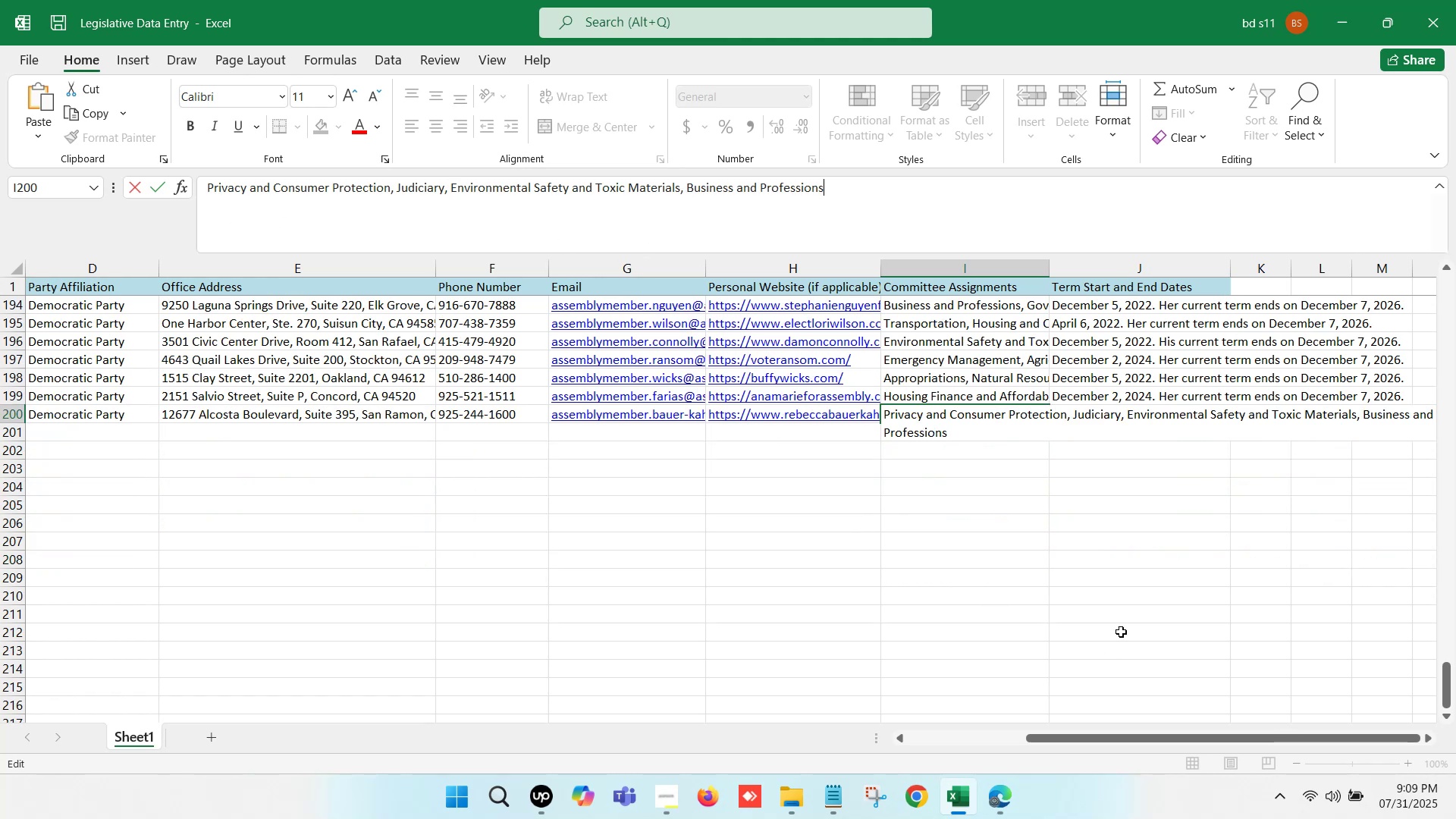 
left_click([984, 522])
 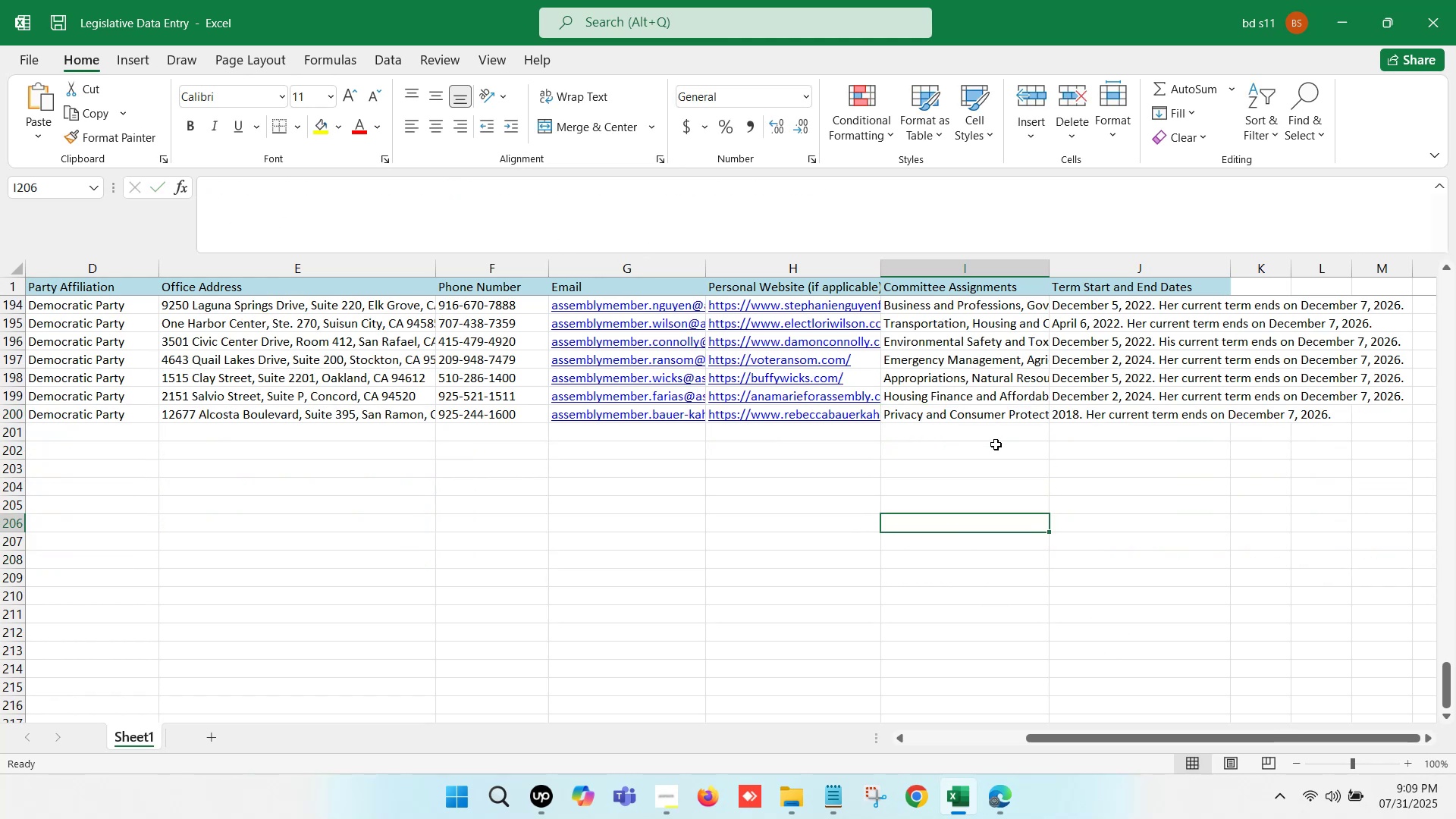 
left_click([982, 438])
 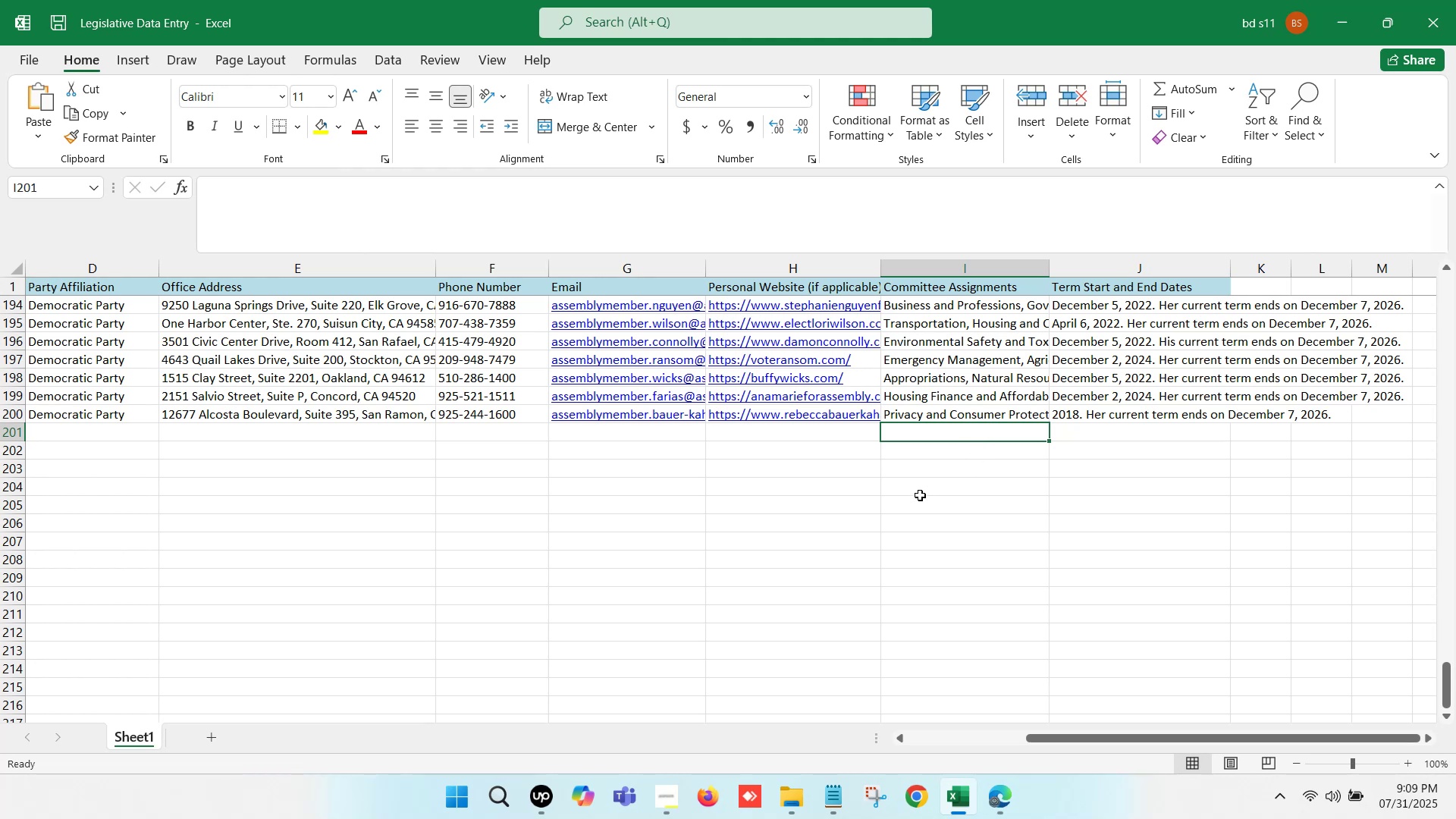 
wait(47.77)
 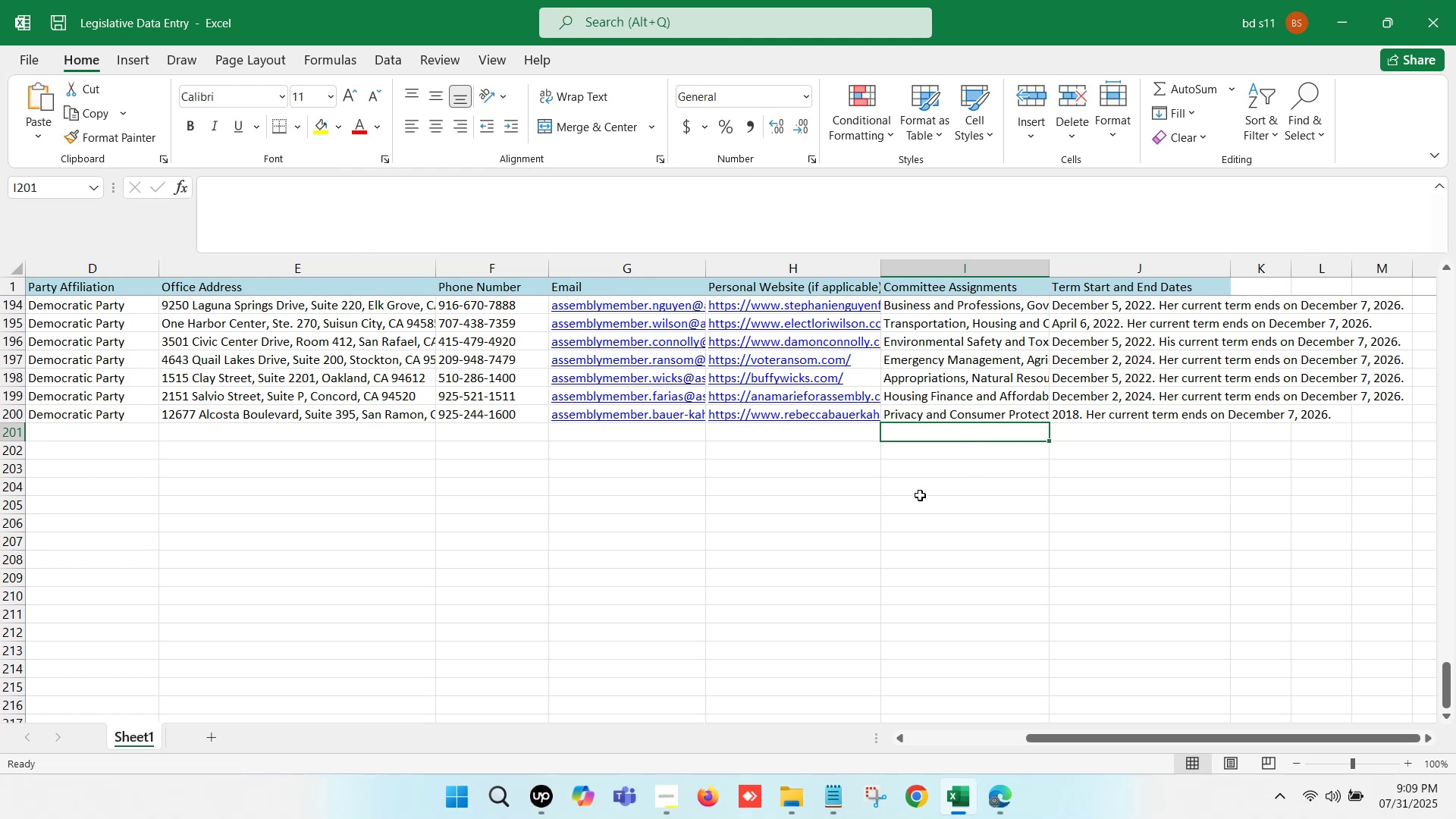 
left_click([912, 513])
 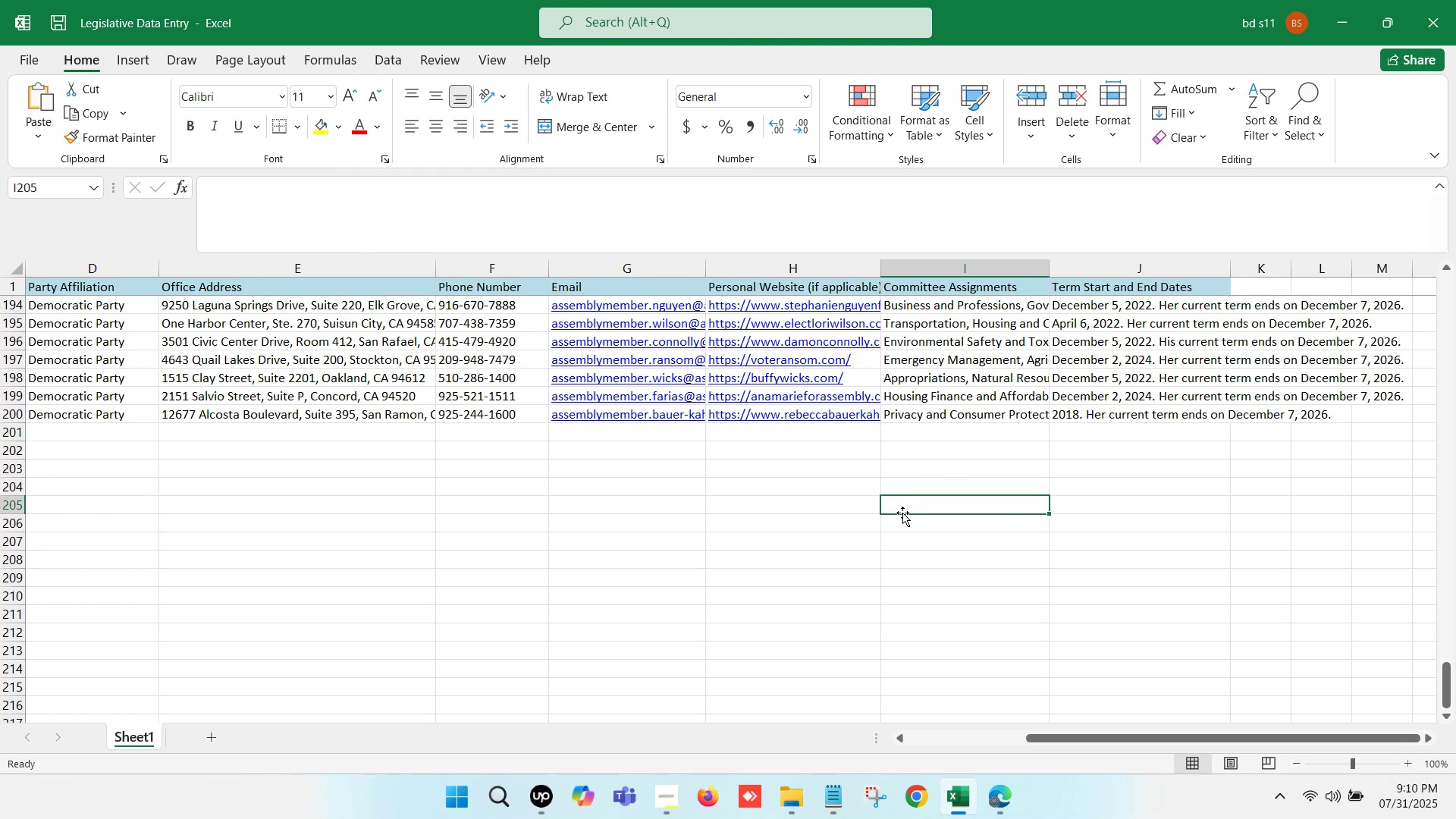 
left_click([854, 513])
 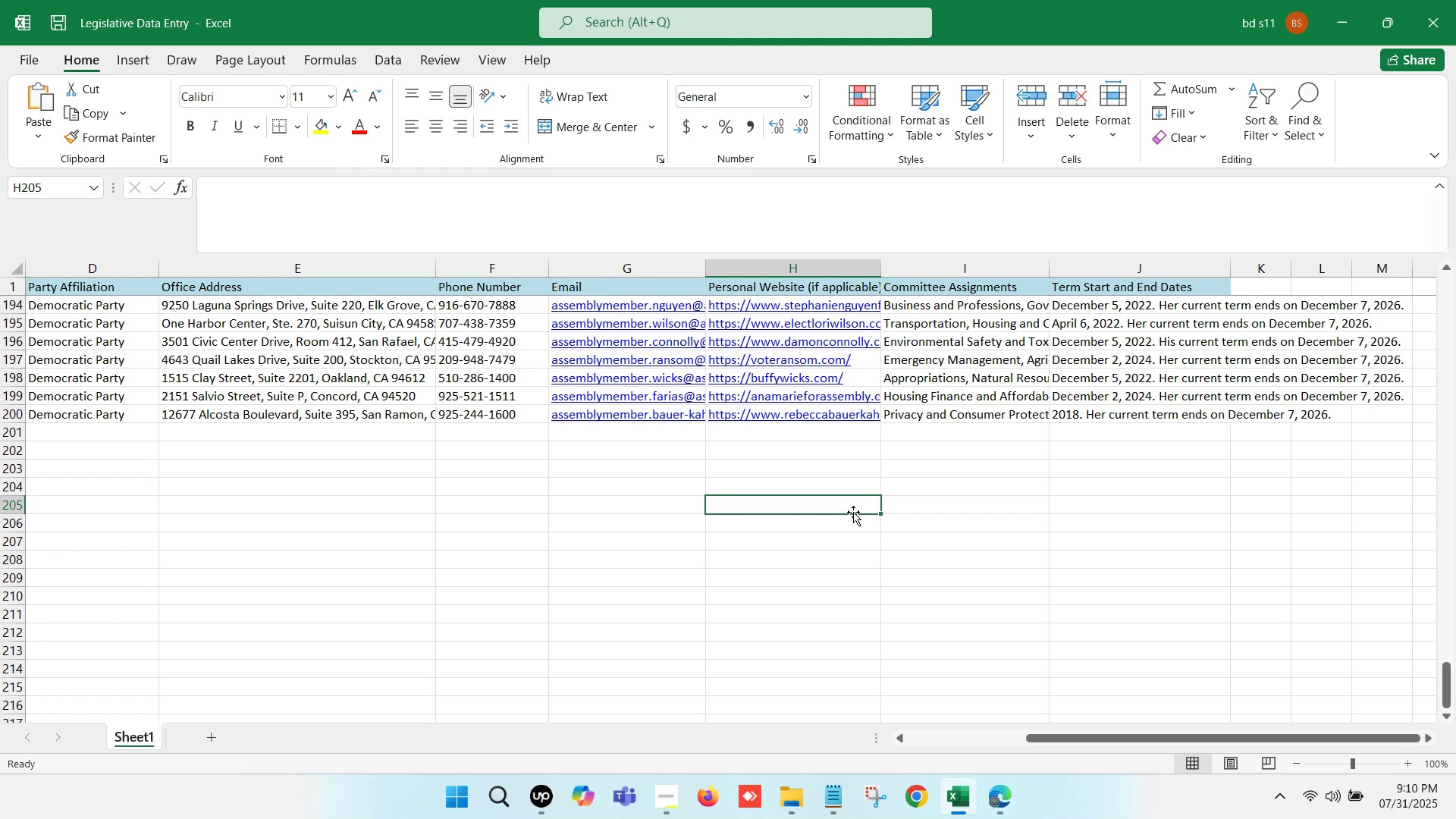 
wait(27.07)
 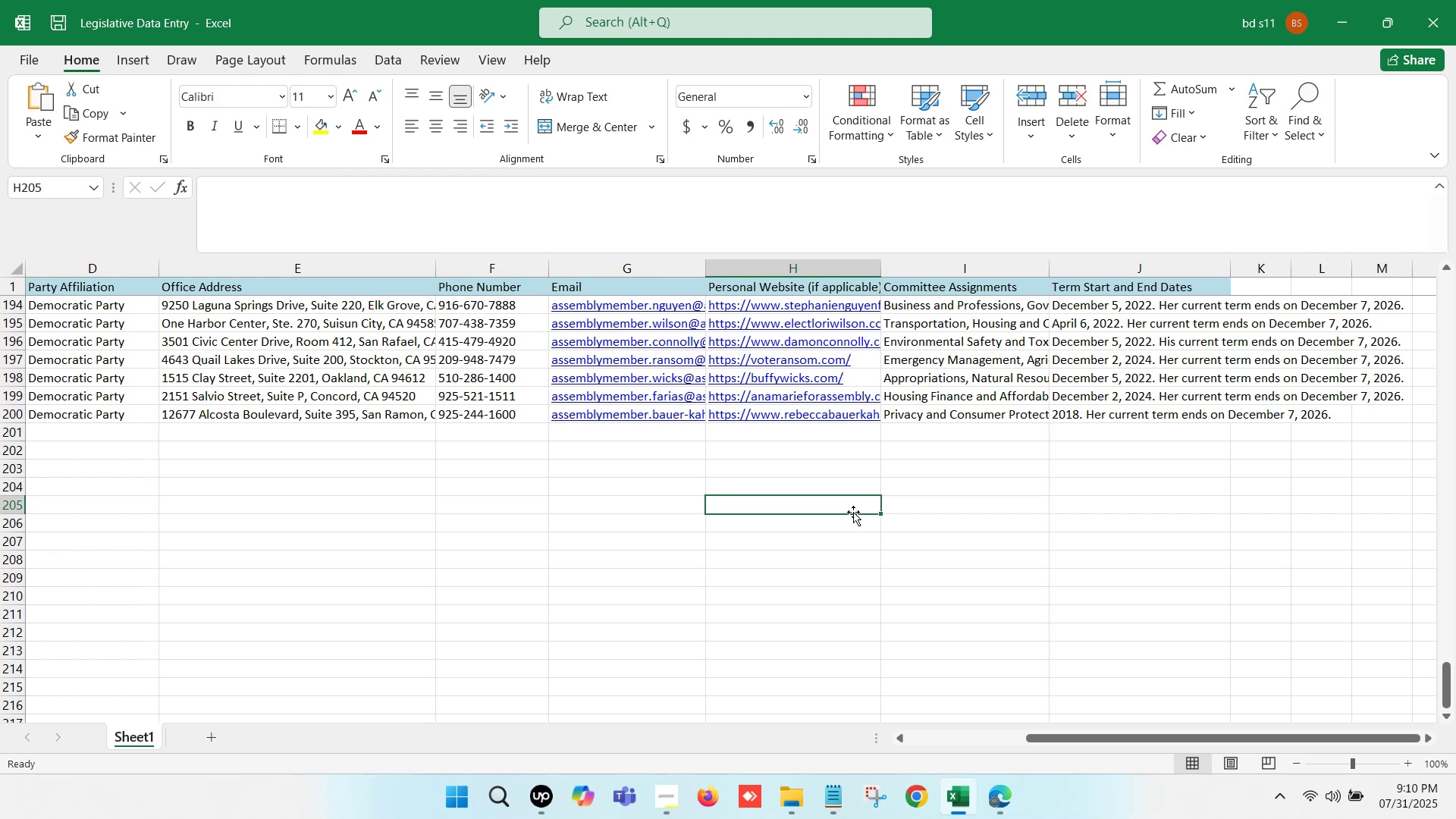 
left_click([910, 463])
 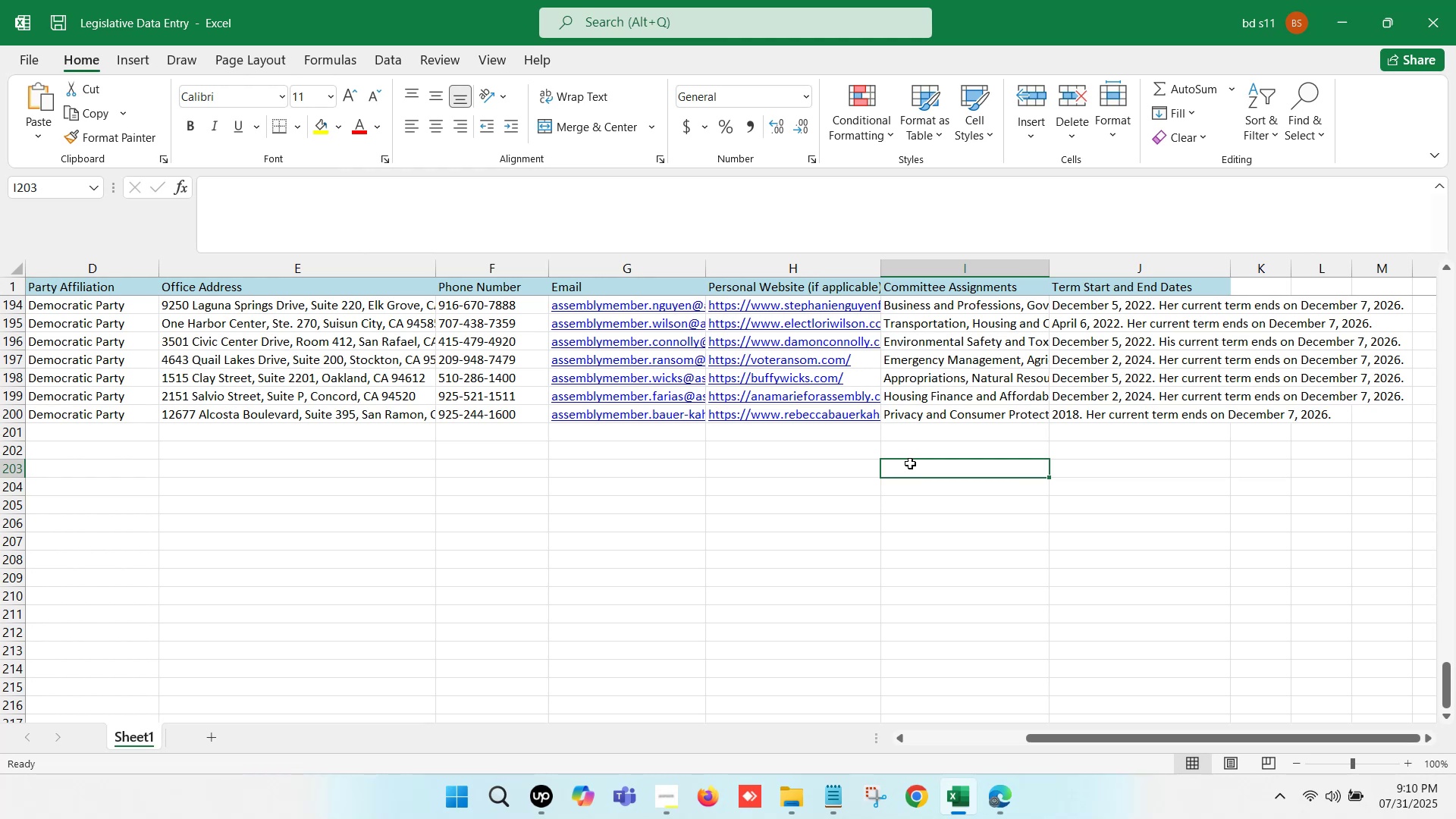 
wait(24.67)
 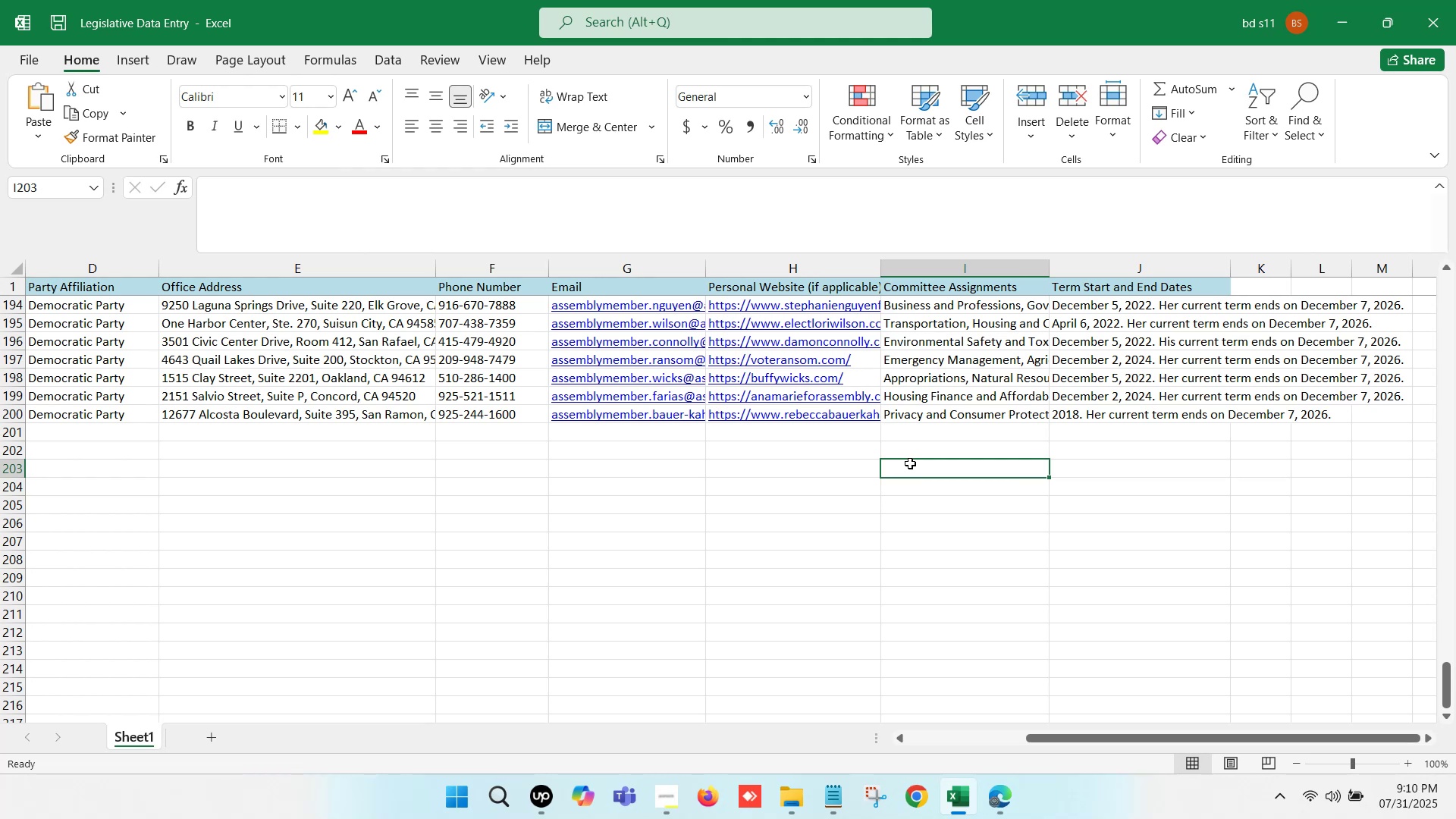 
left_click([948, 431])
 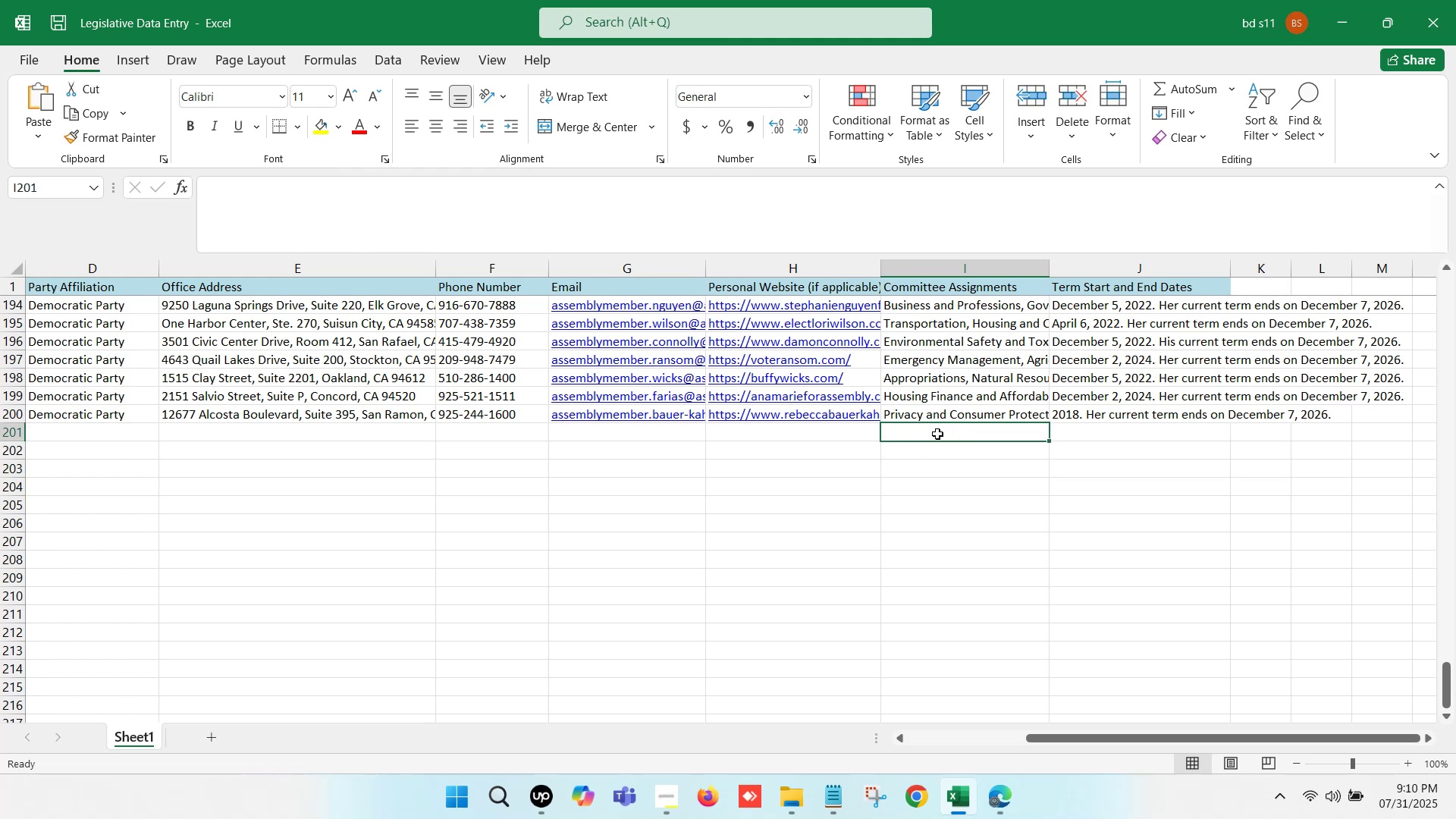 
hold_key(key=ArrowLeft, duration=1.27)
 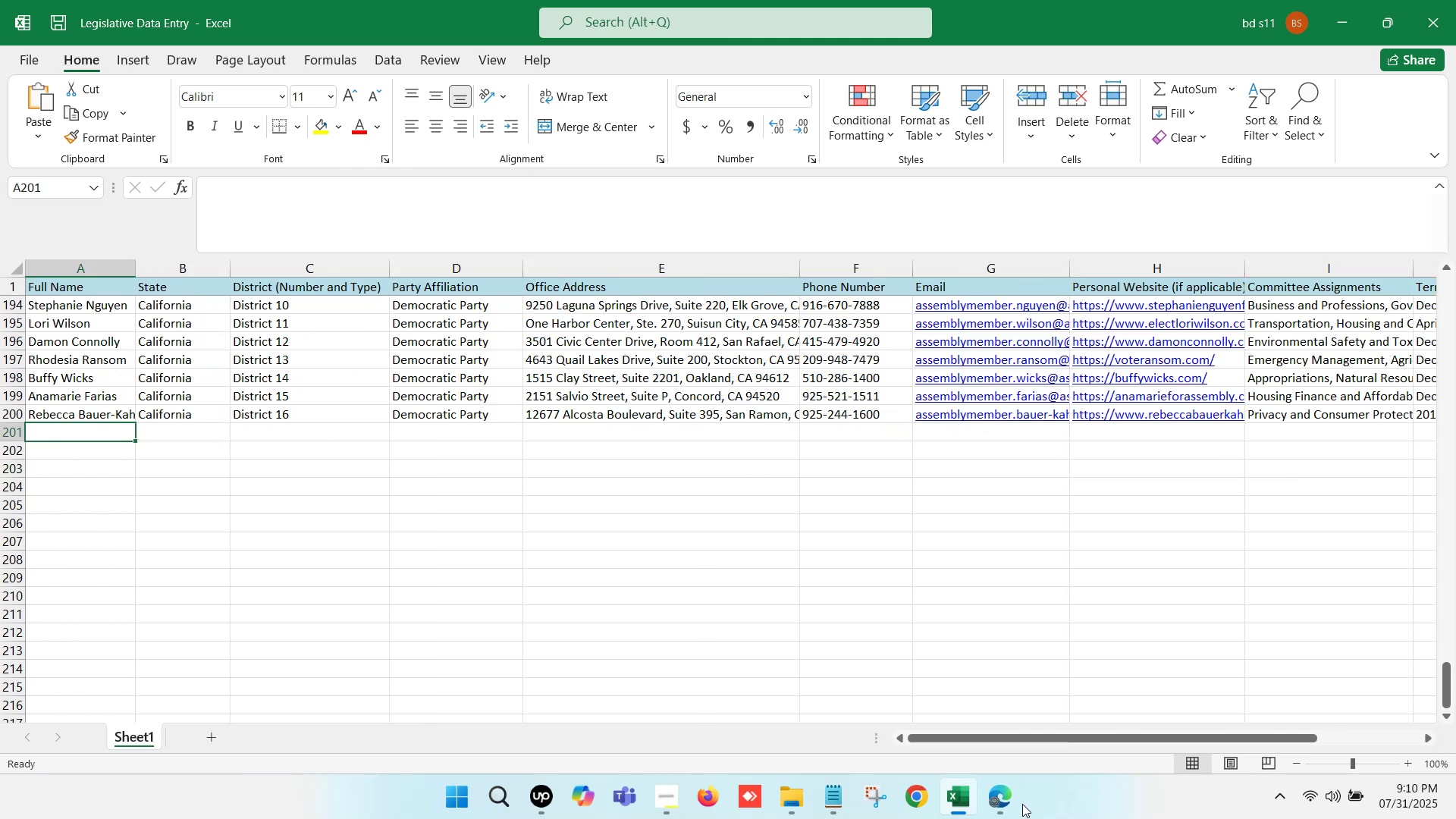 
left_click([1022, 800])
 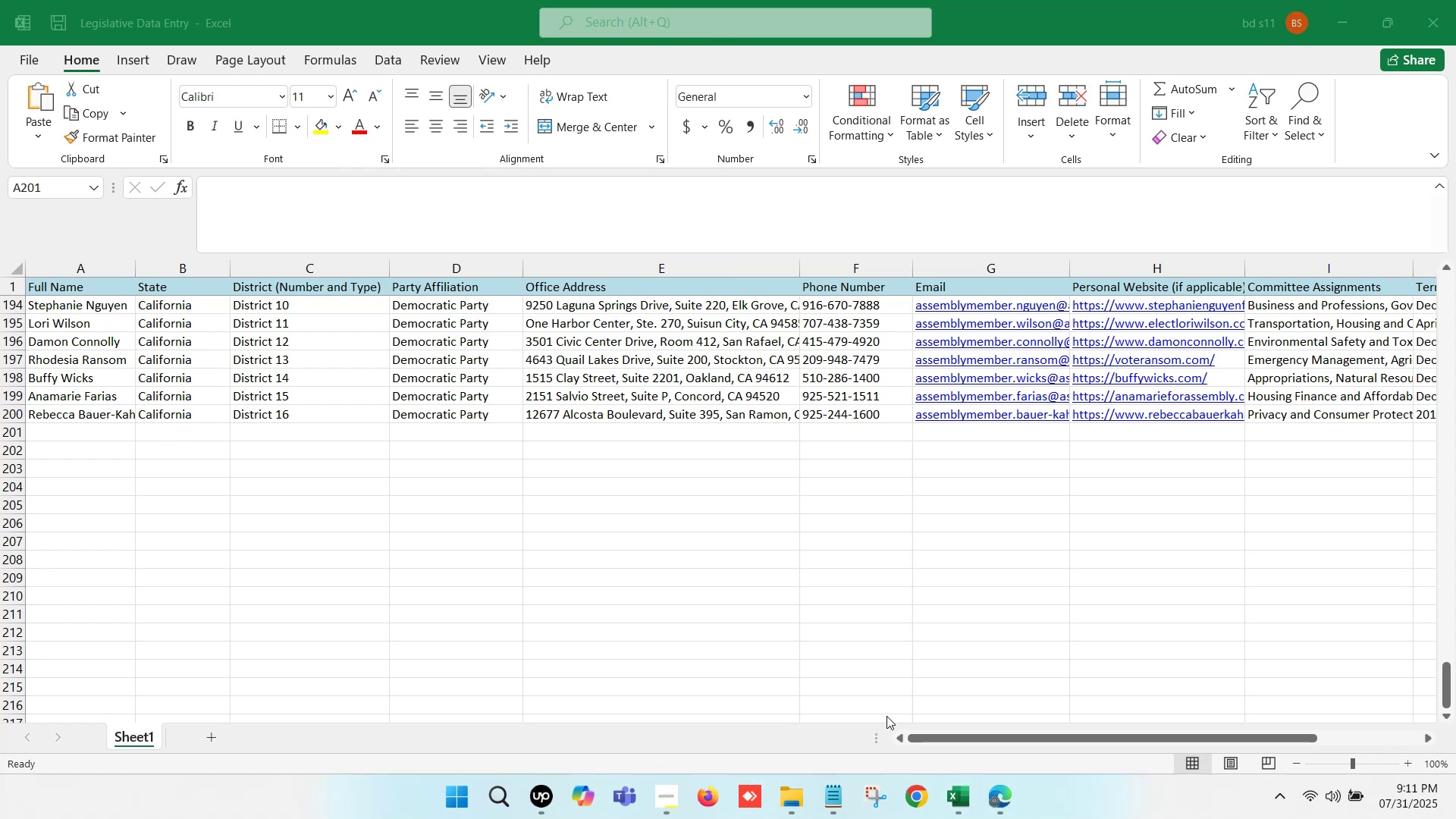 
left_click([1010, 802])
 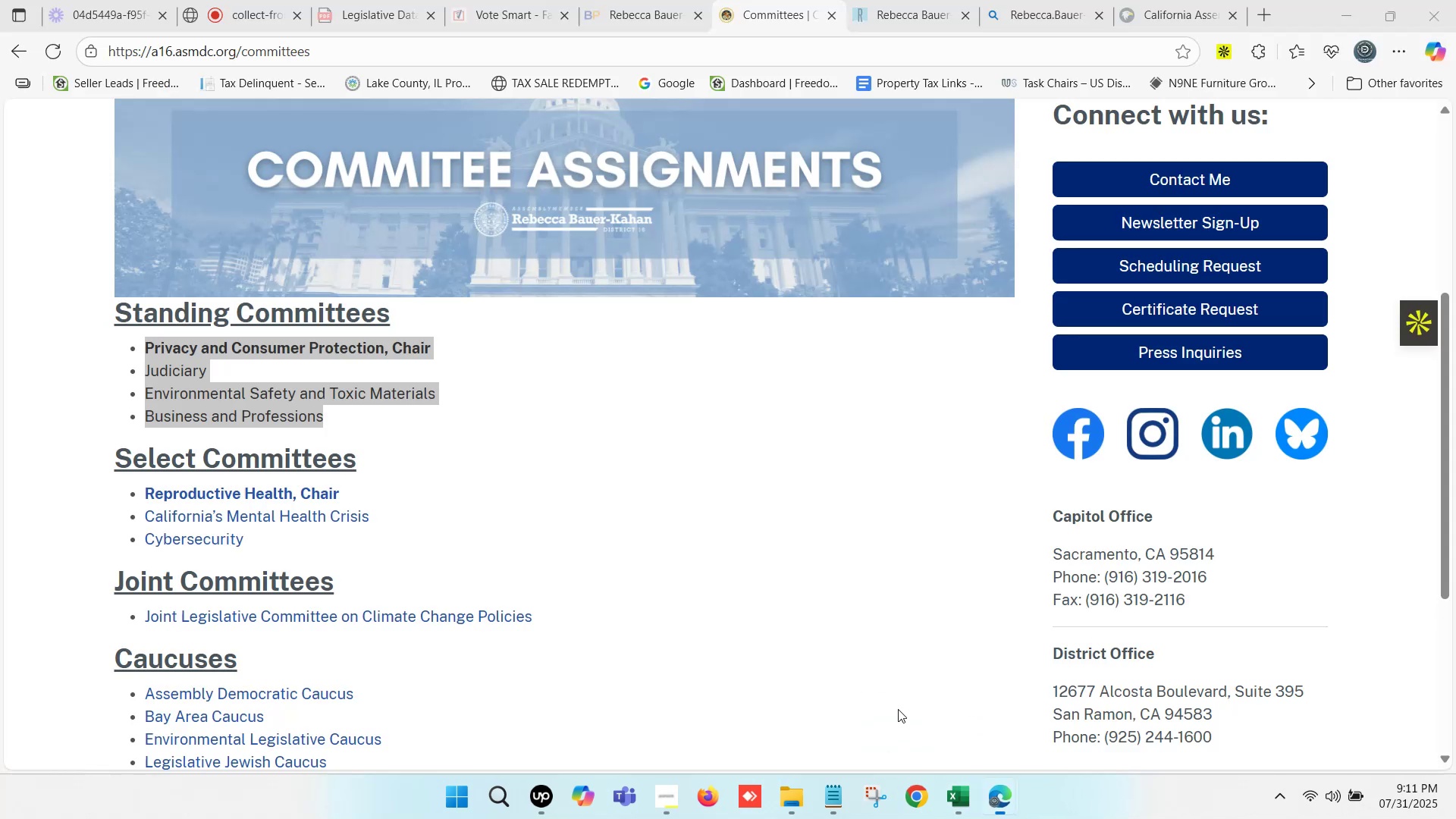 
hold_key(key=ArrowLeft, duration=0.96)
 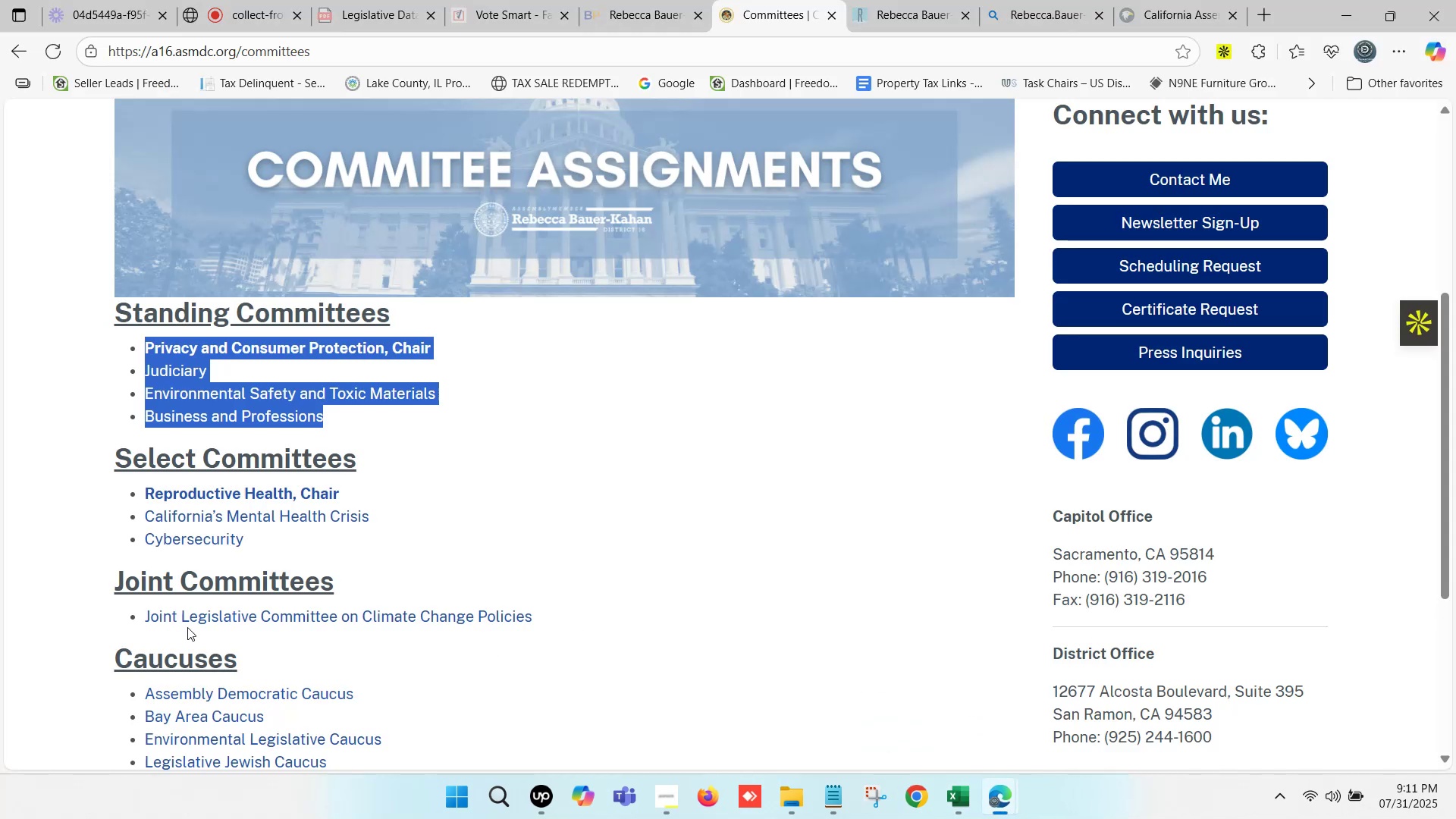 
scroll: coordinate [984, 0], scroll_direction: up, amount: 7.0
 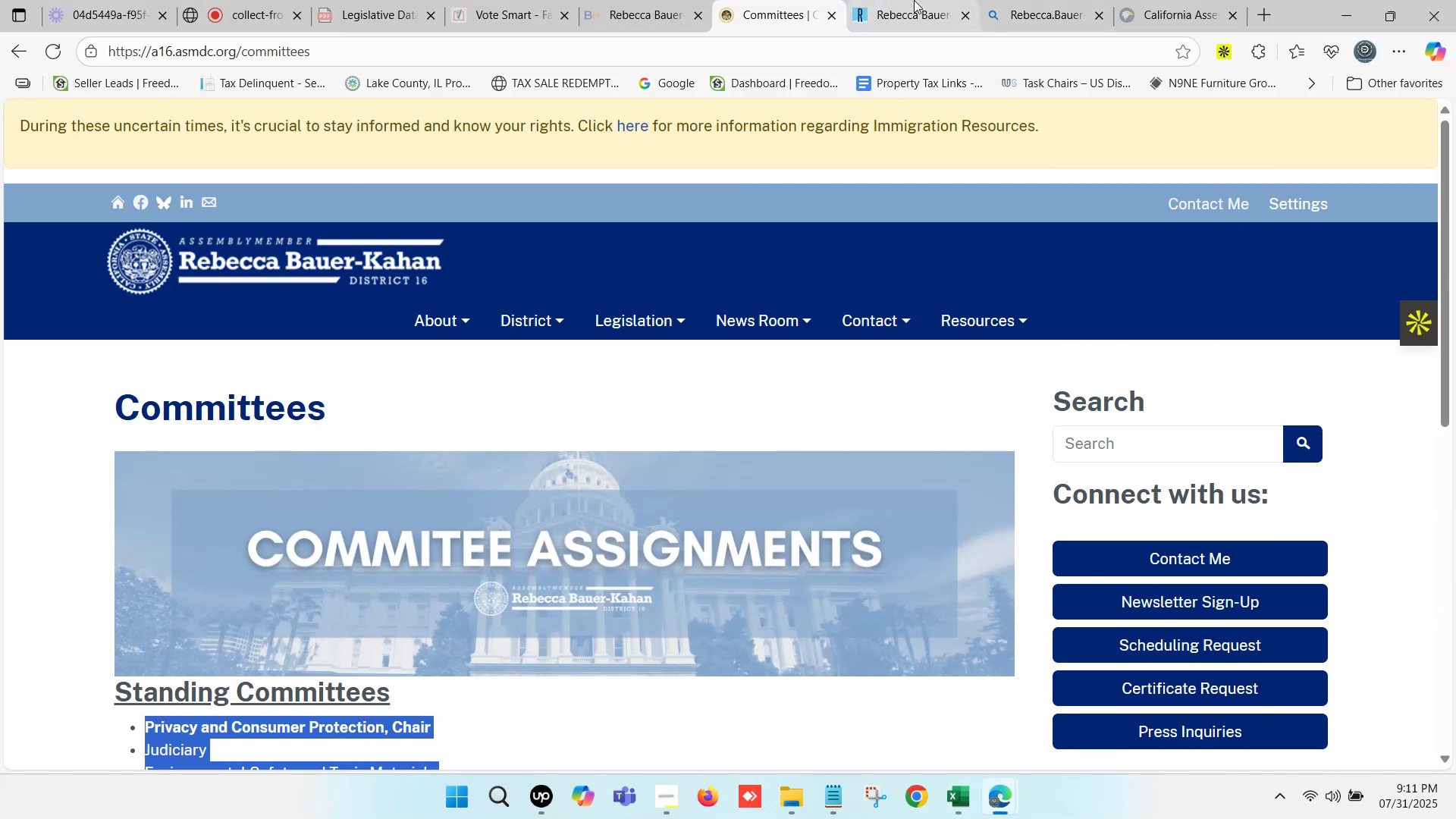 
left_click([914, 0])
 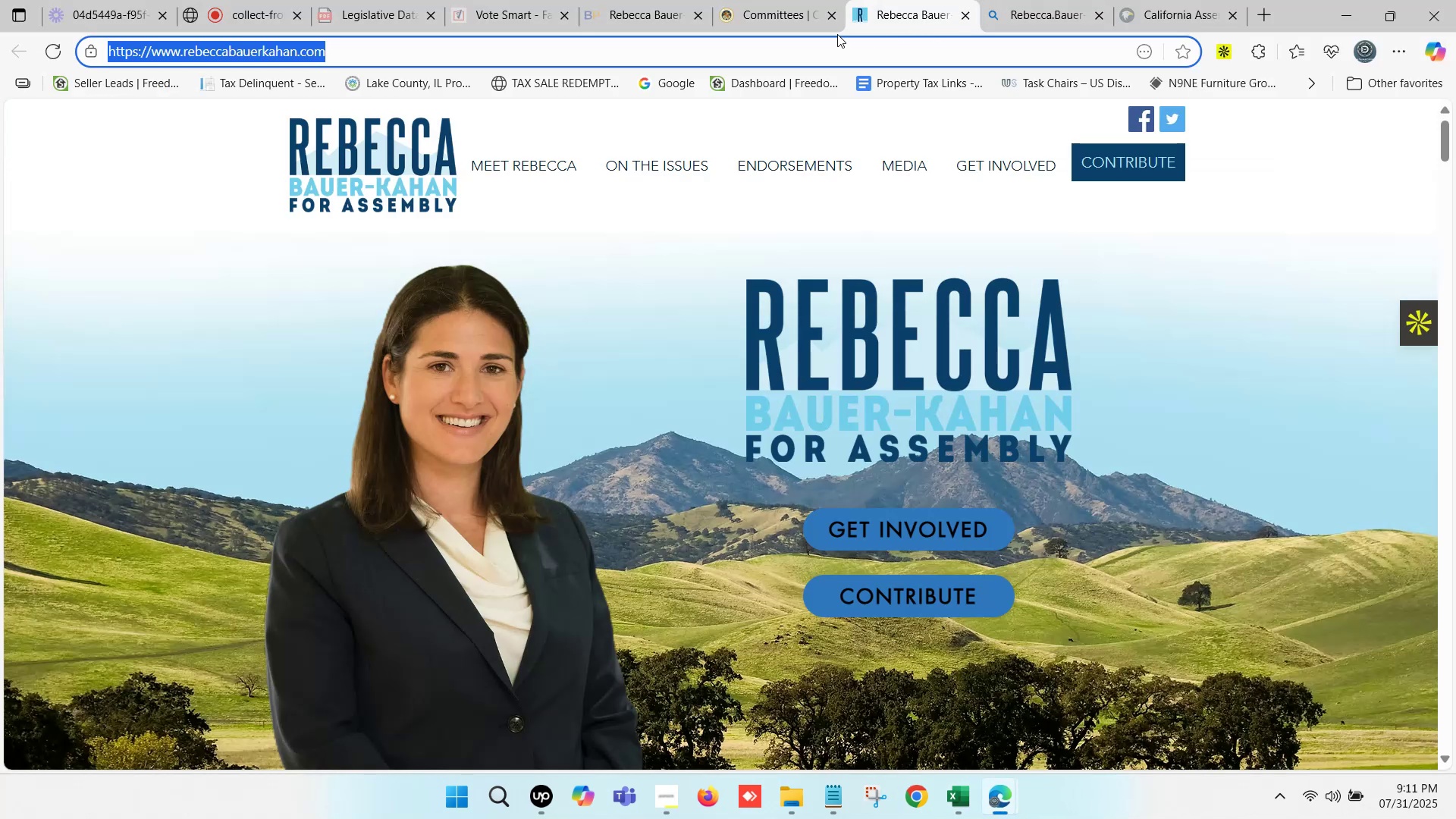 
left_click([830, 18])
 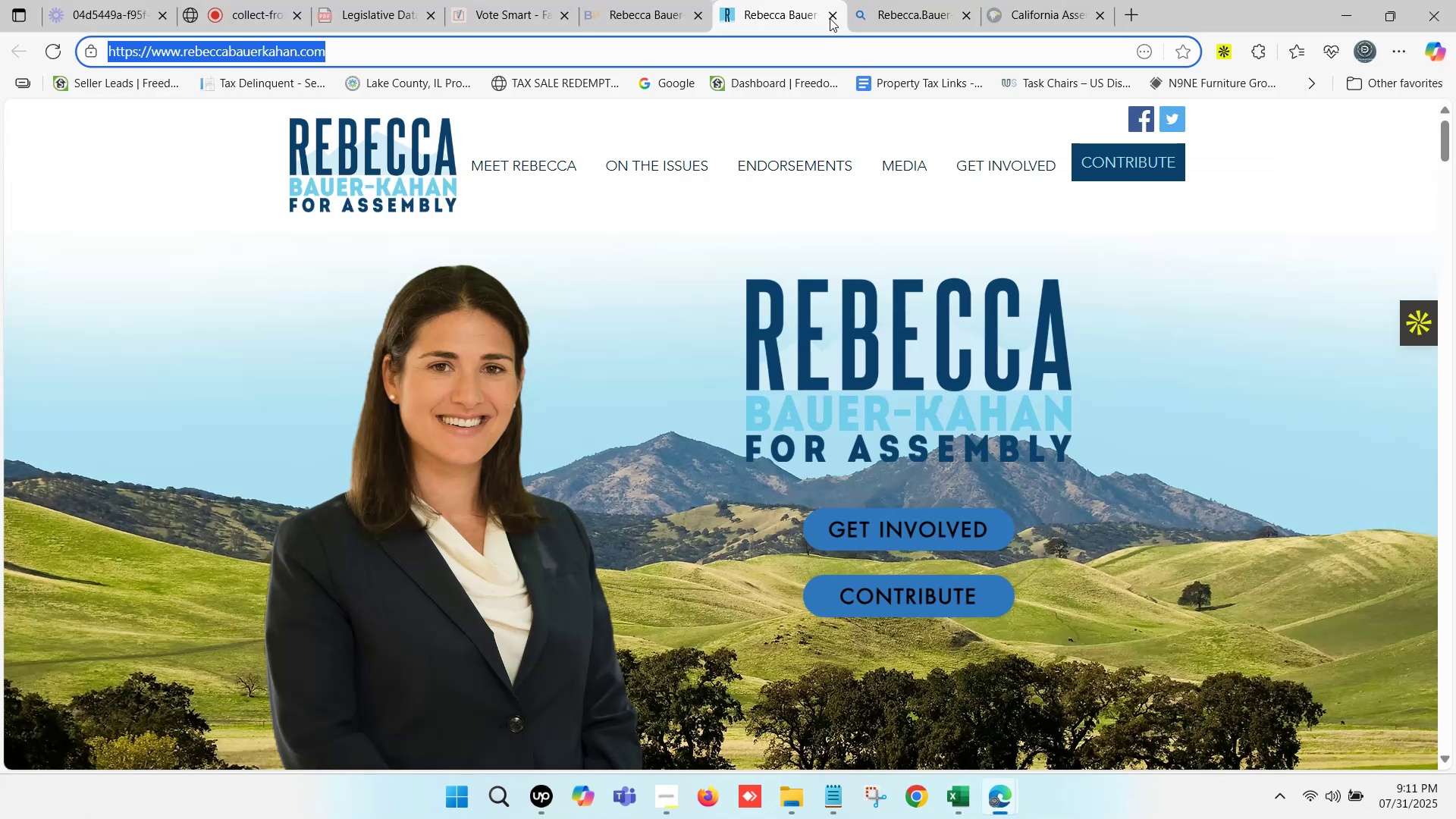 
left_click([830, 18])
 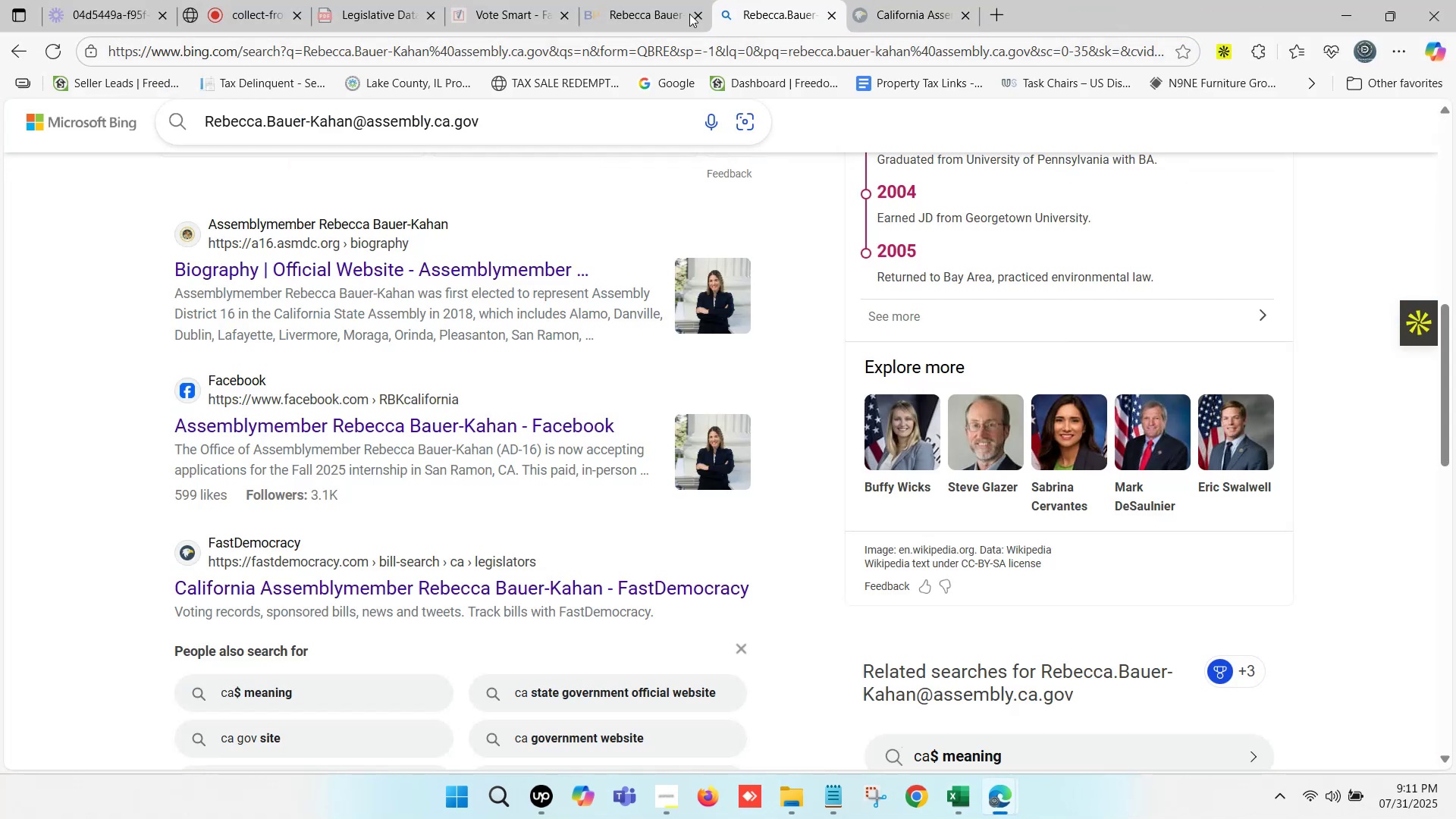 
left_click([661, 0])
 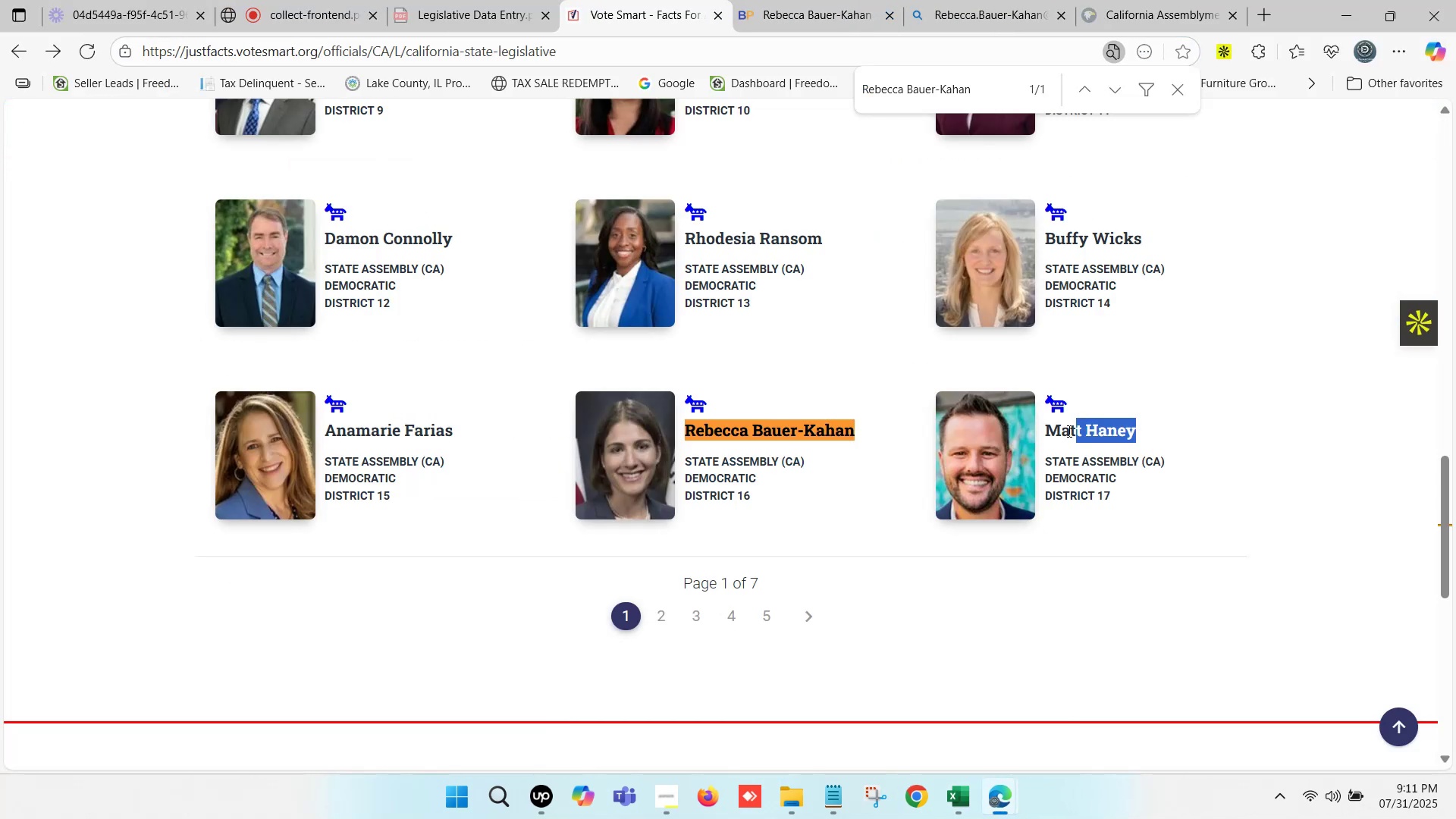 
key(Control+C)
 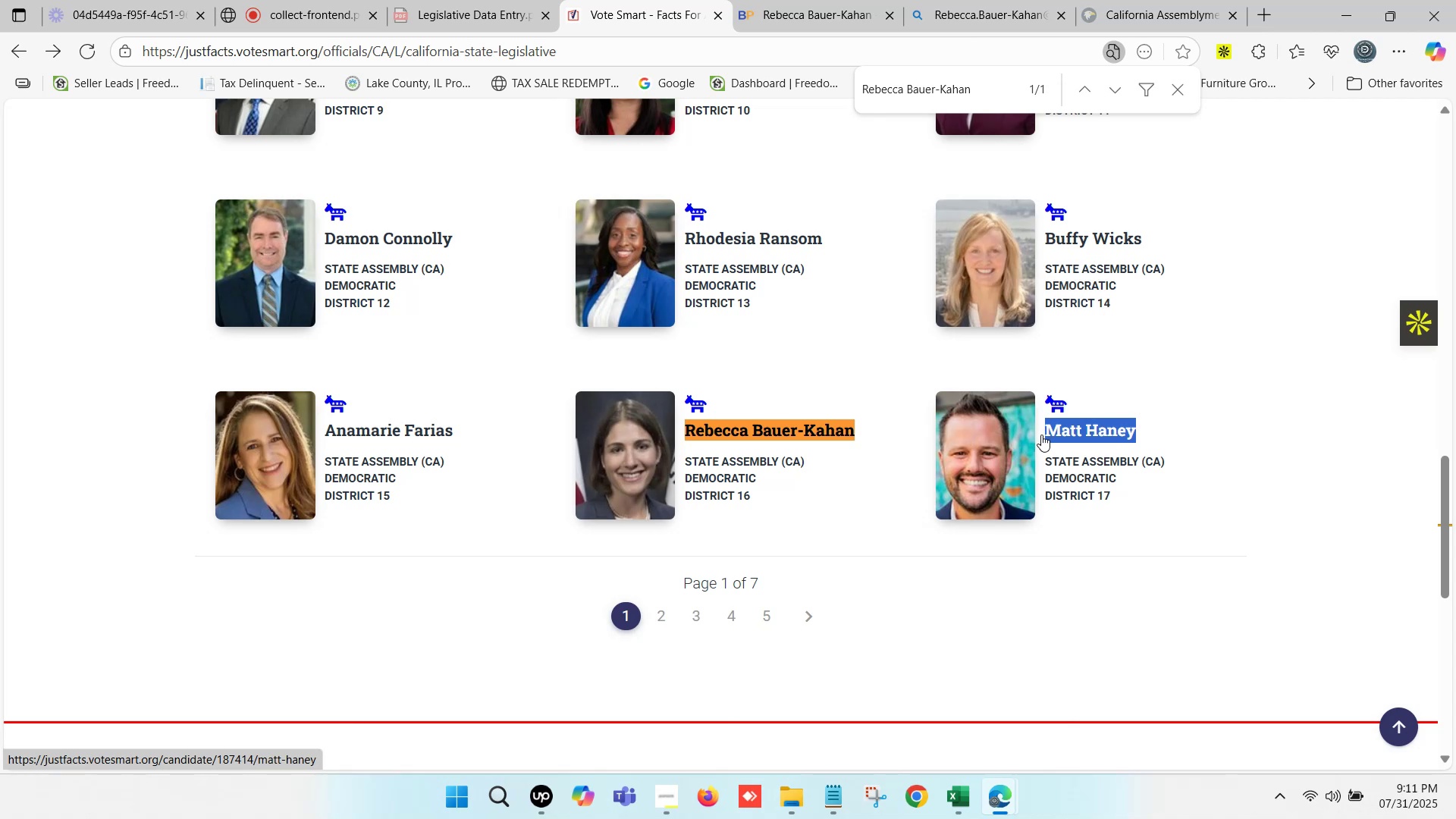 
key(Control+F)
 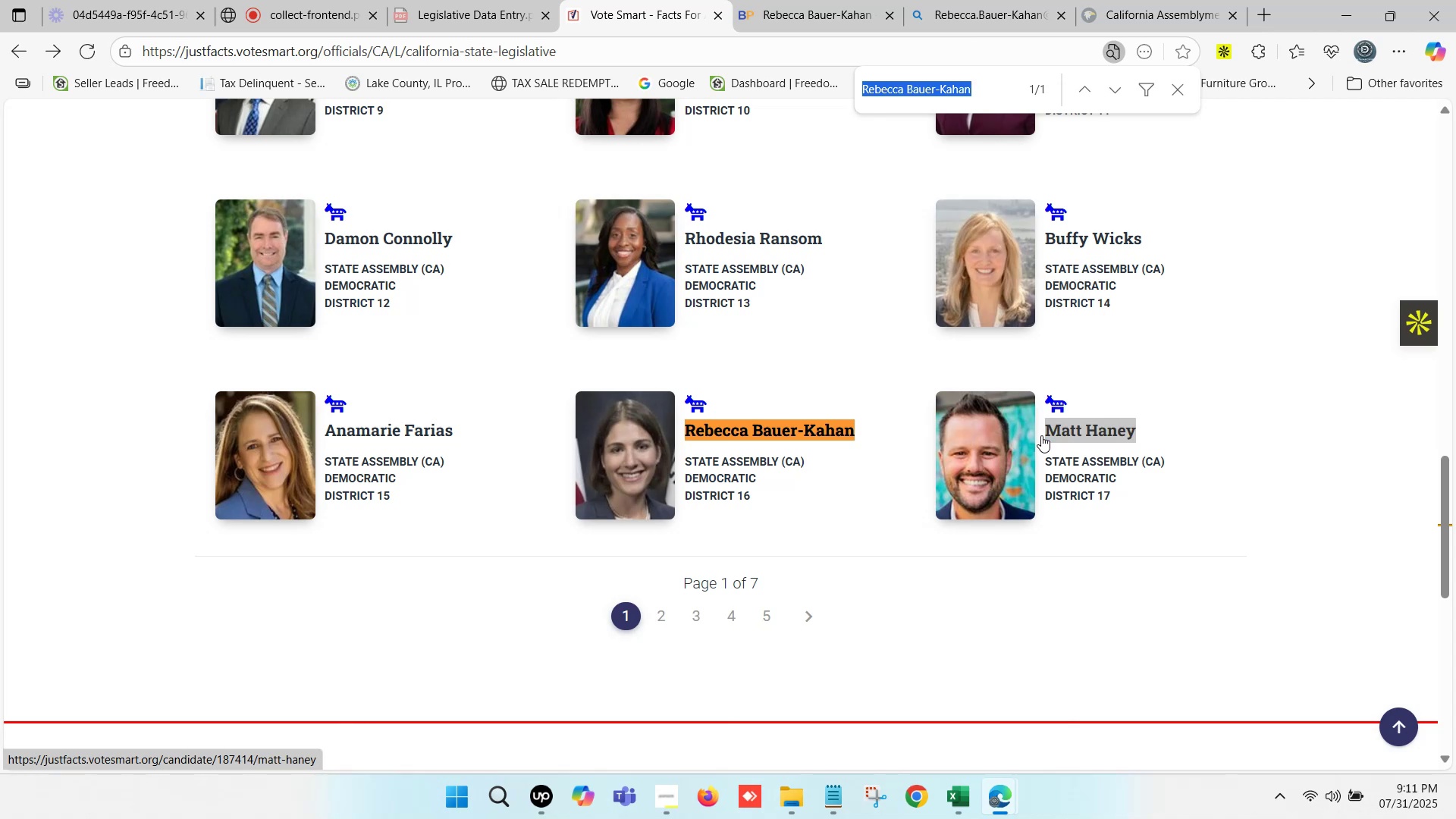 
key(Control+V)
 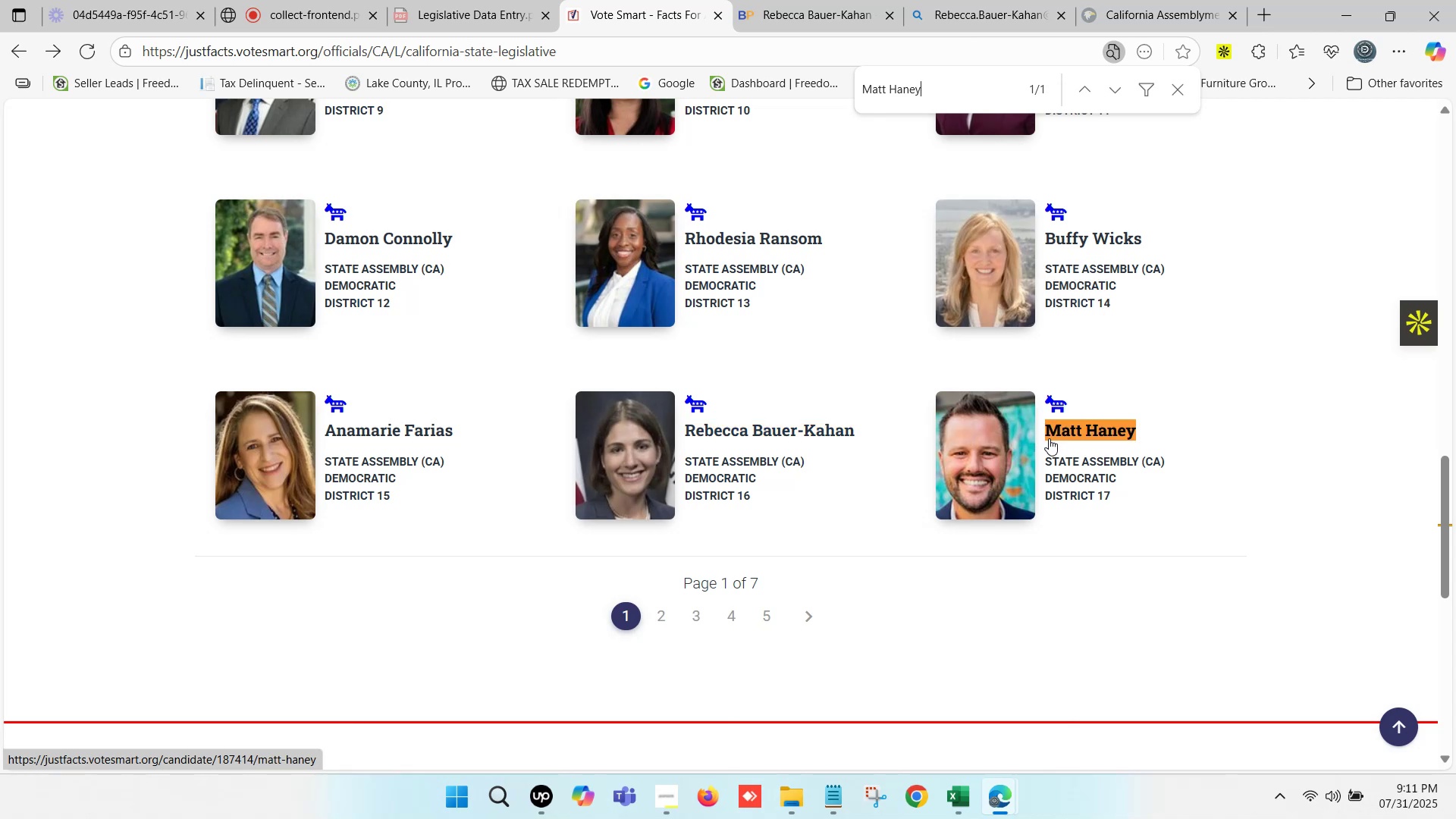 
hold_key(key=ControlLeft, duration=0.46)
left_click([1065, 428])
 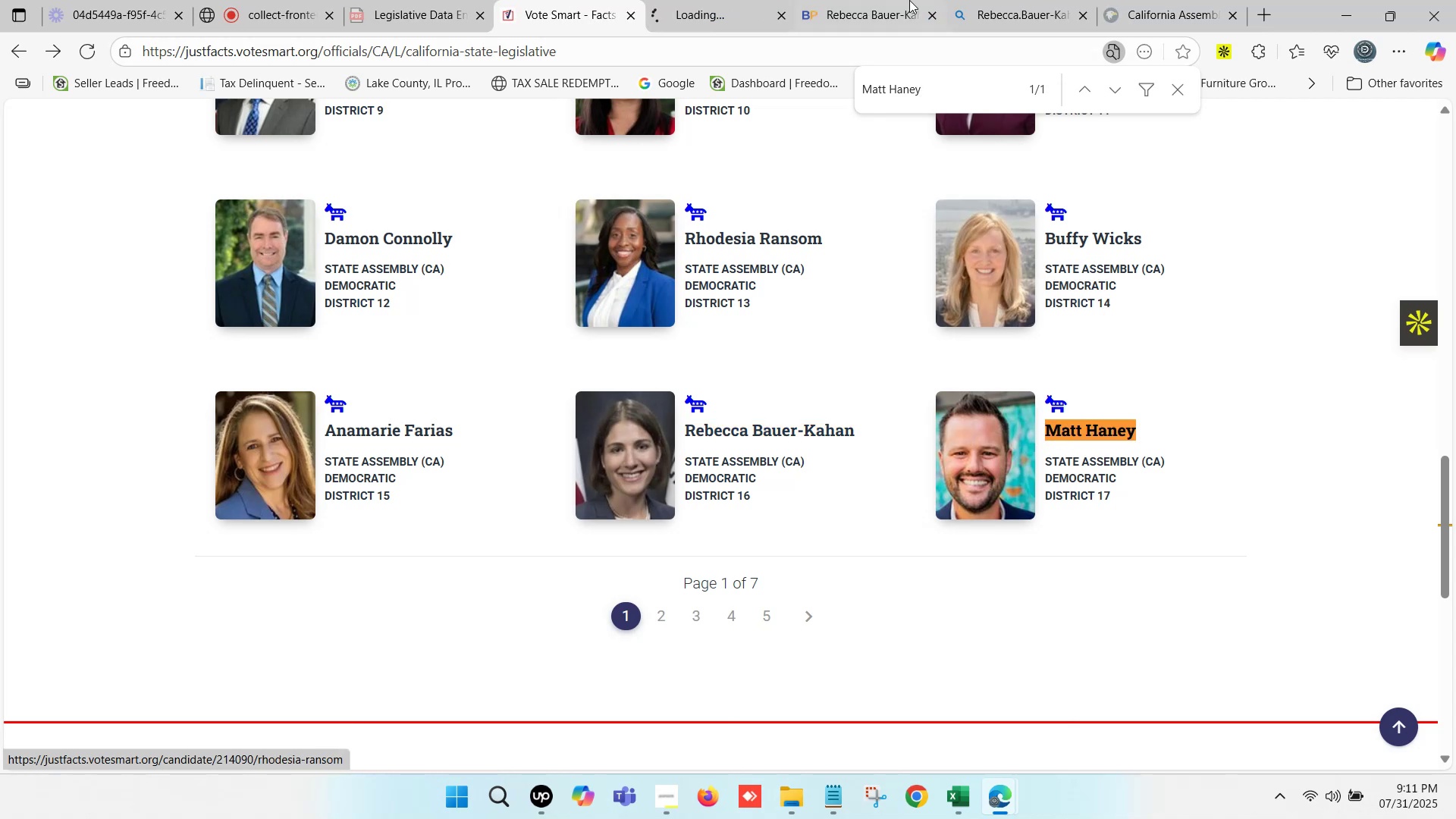 
left_click([899, 0])
 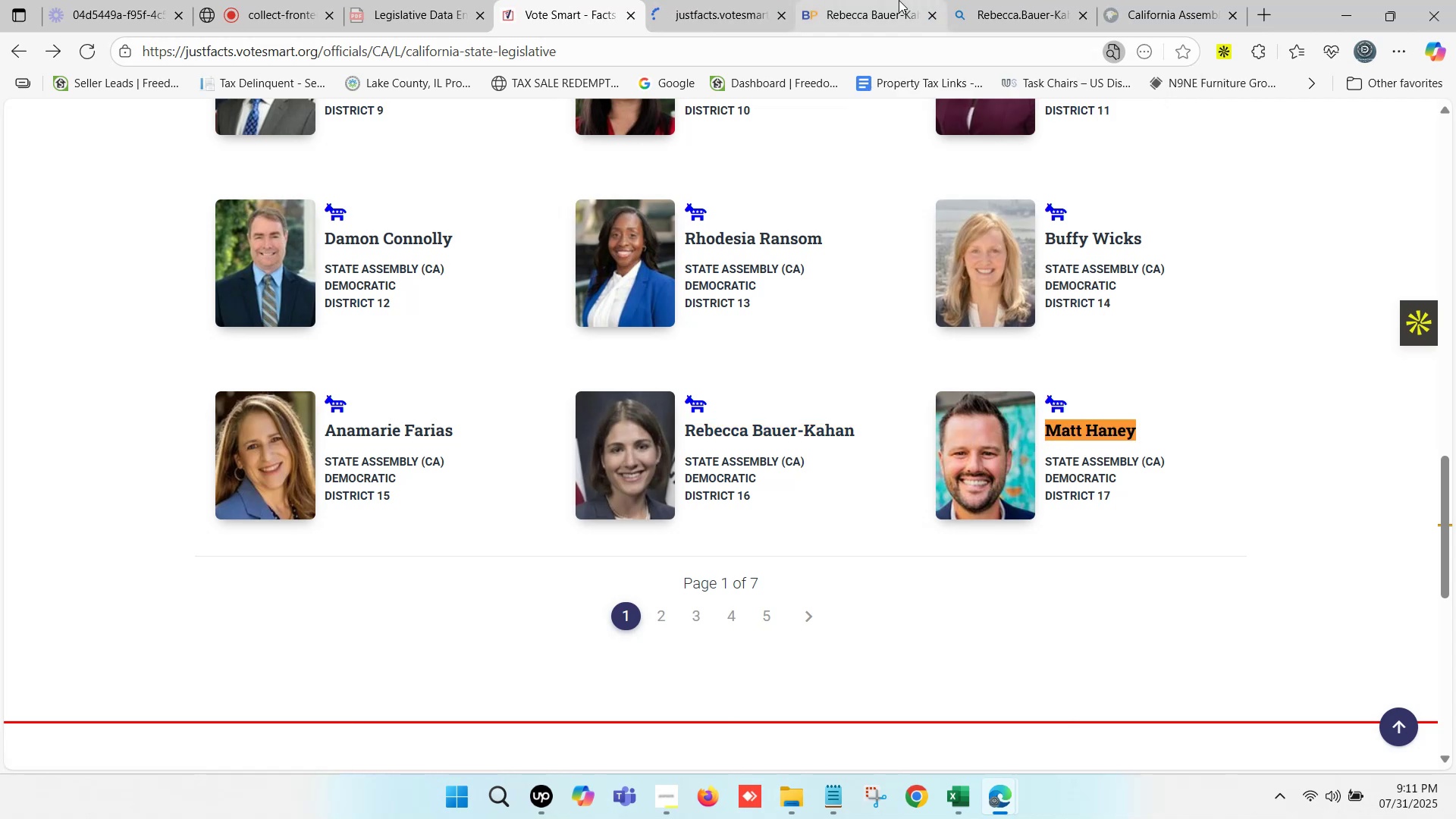 
scroll: coordinate [767, 296], scroll_direction: up, amount: 13.0
 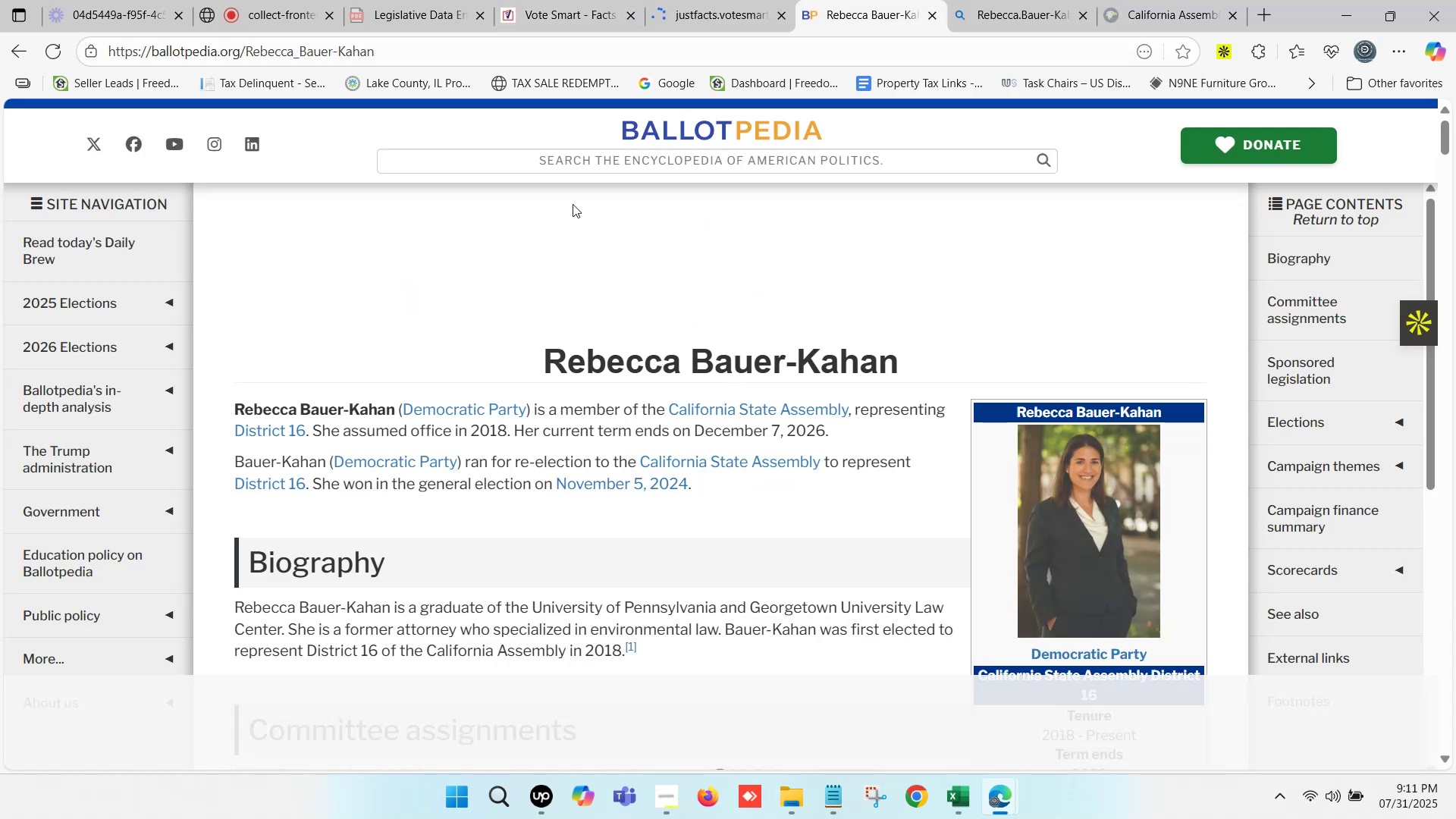 
key(Control+ControlLeft)
 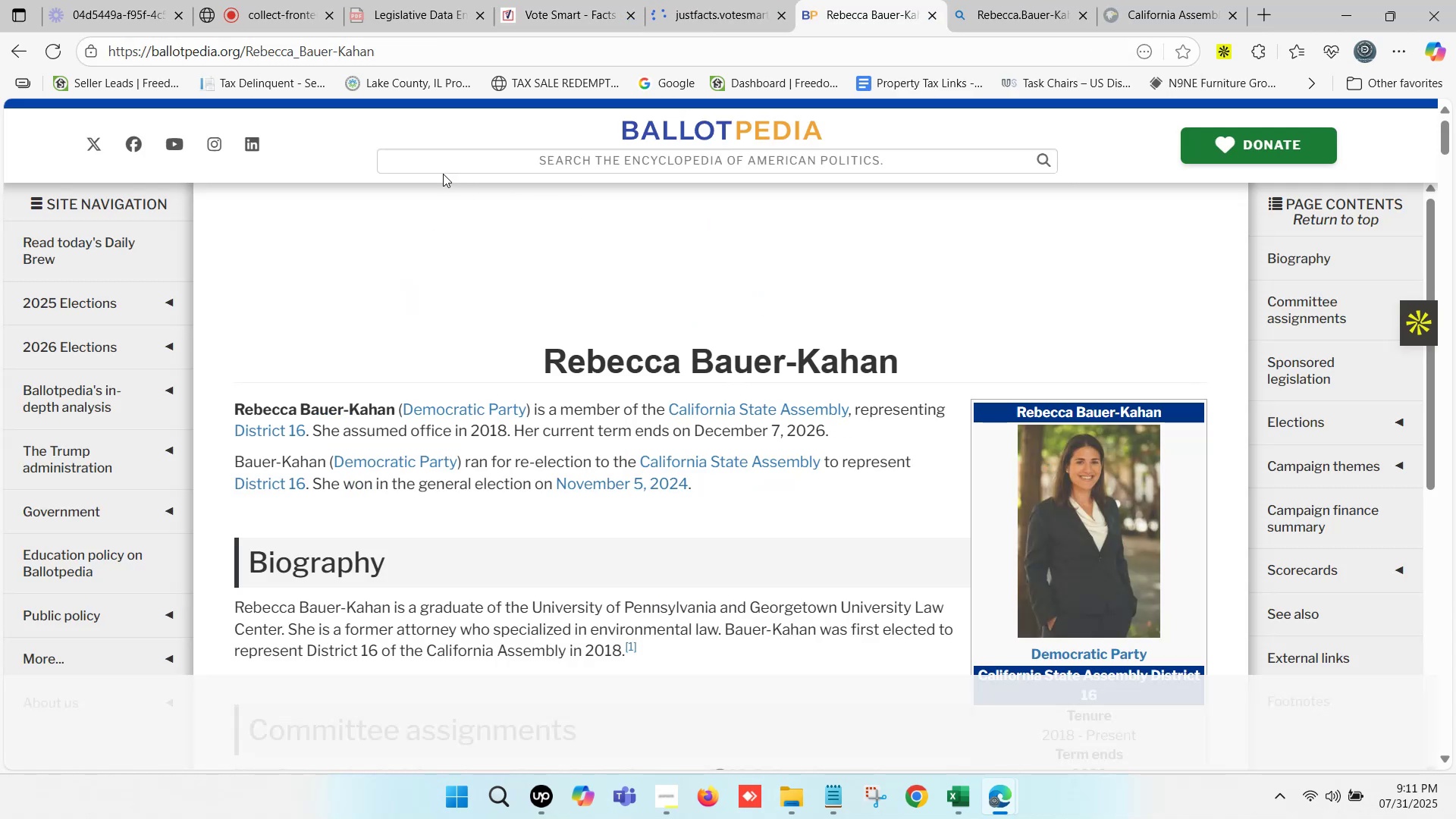 
left_click([443, 174])
 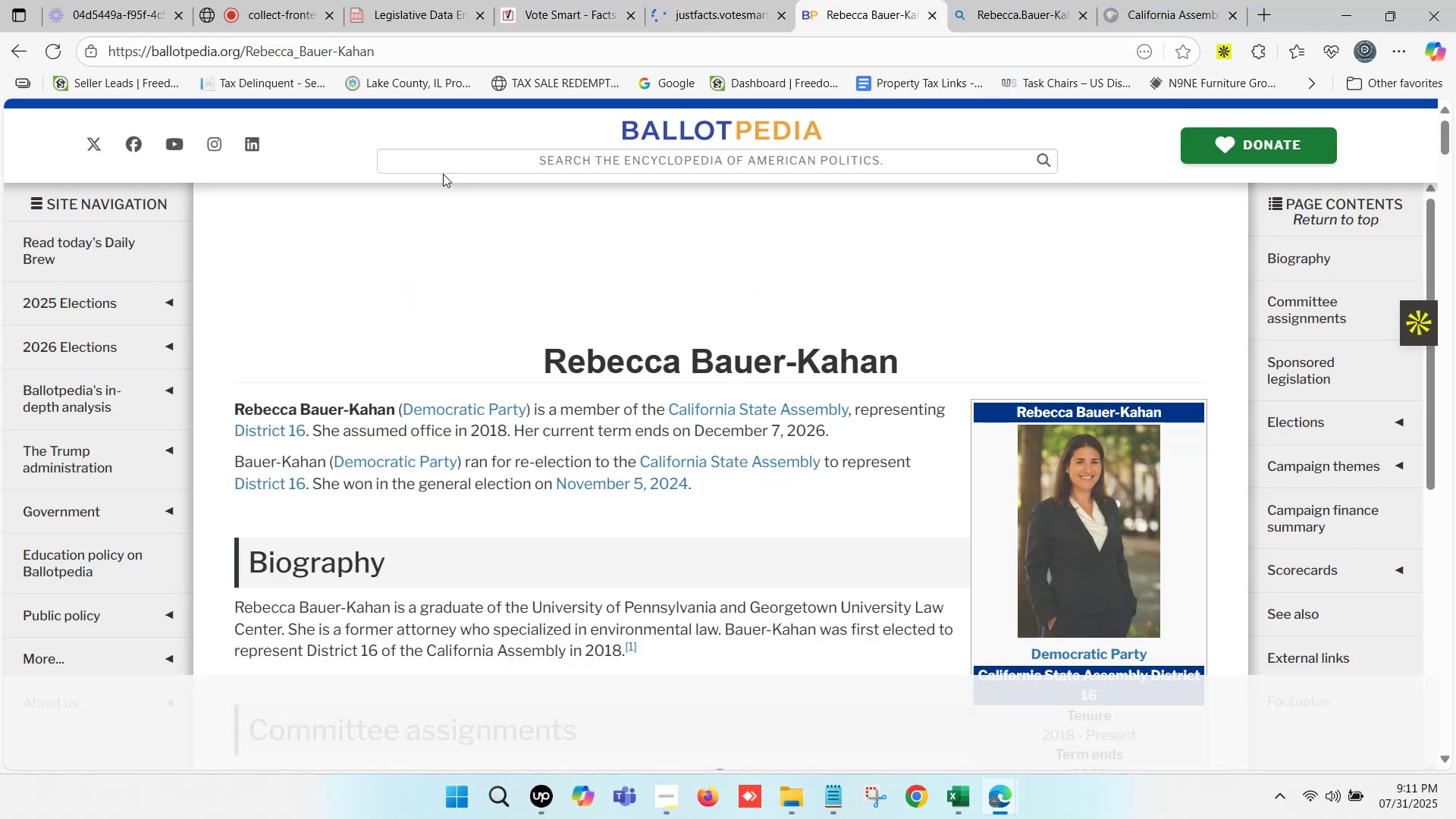 
key(Control+V)
 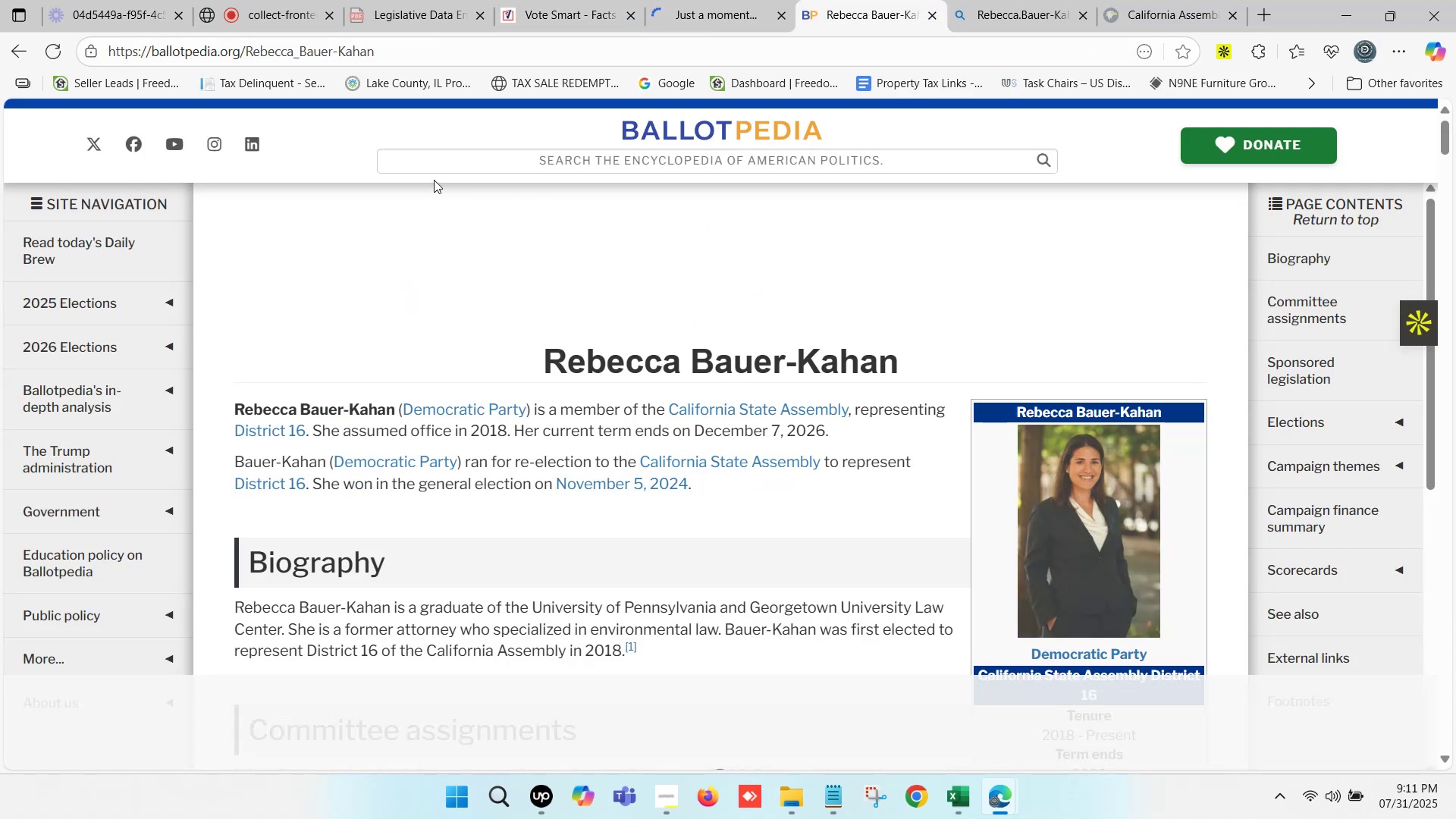 
key(Control+ControlLeft)
 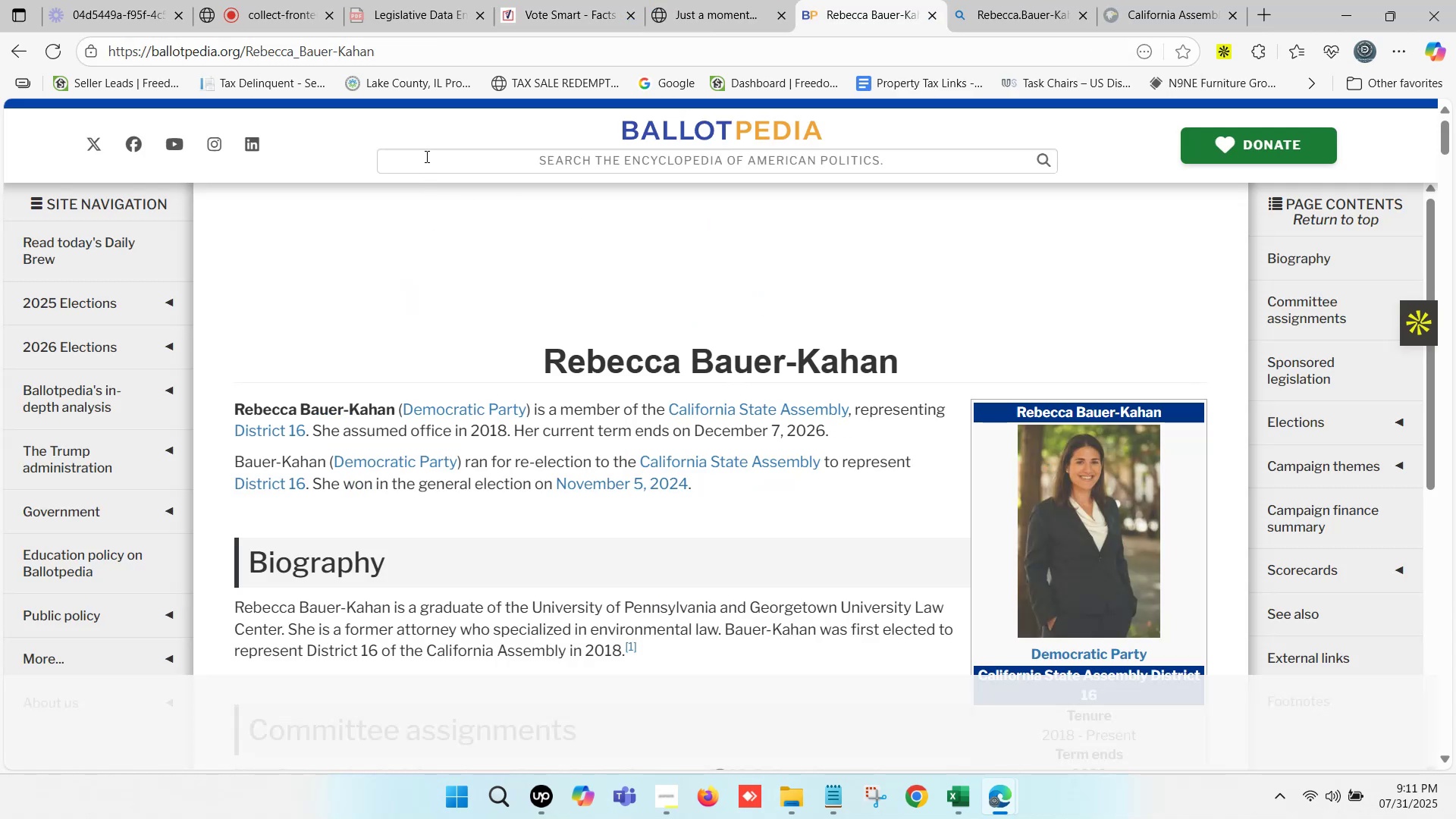 
left_click([425, 156])
 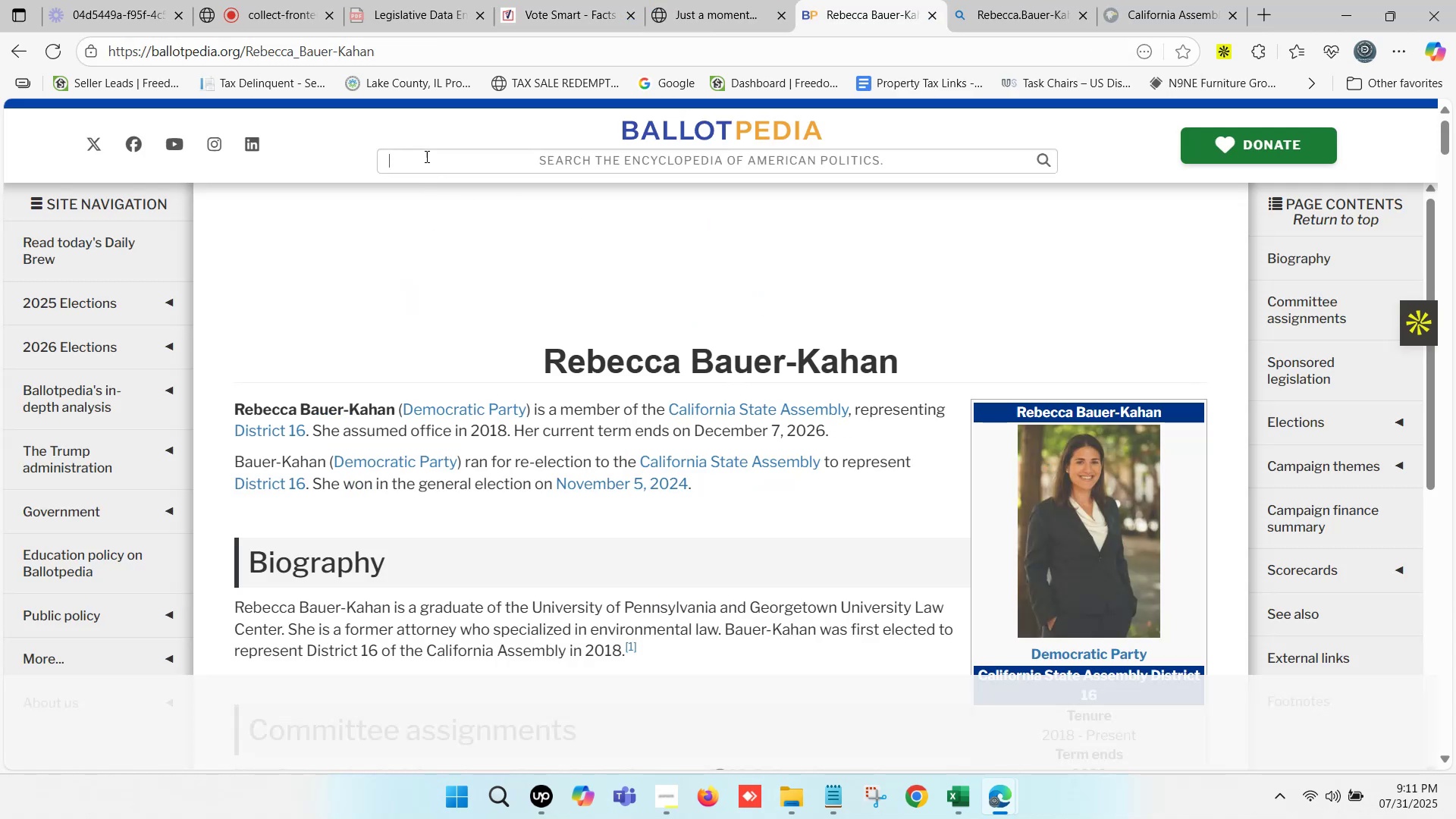 
key(Control+V)
 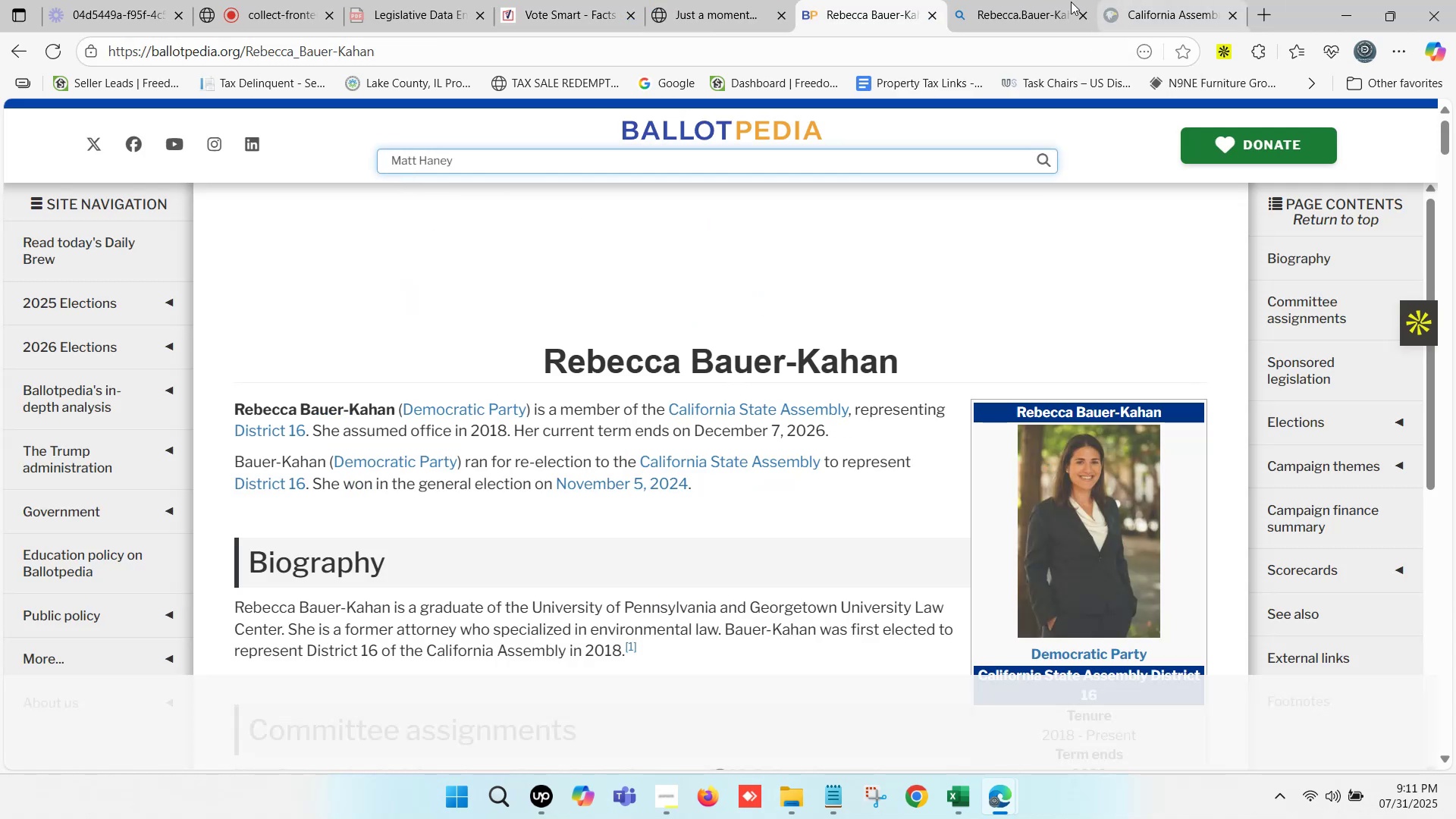 
left_click([987, 0])
 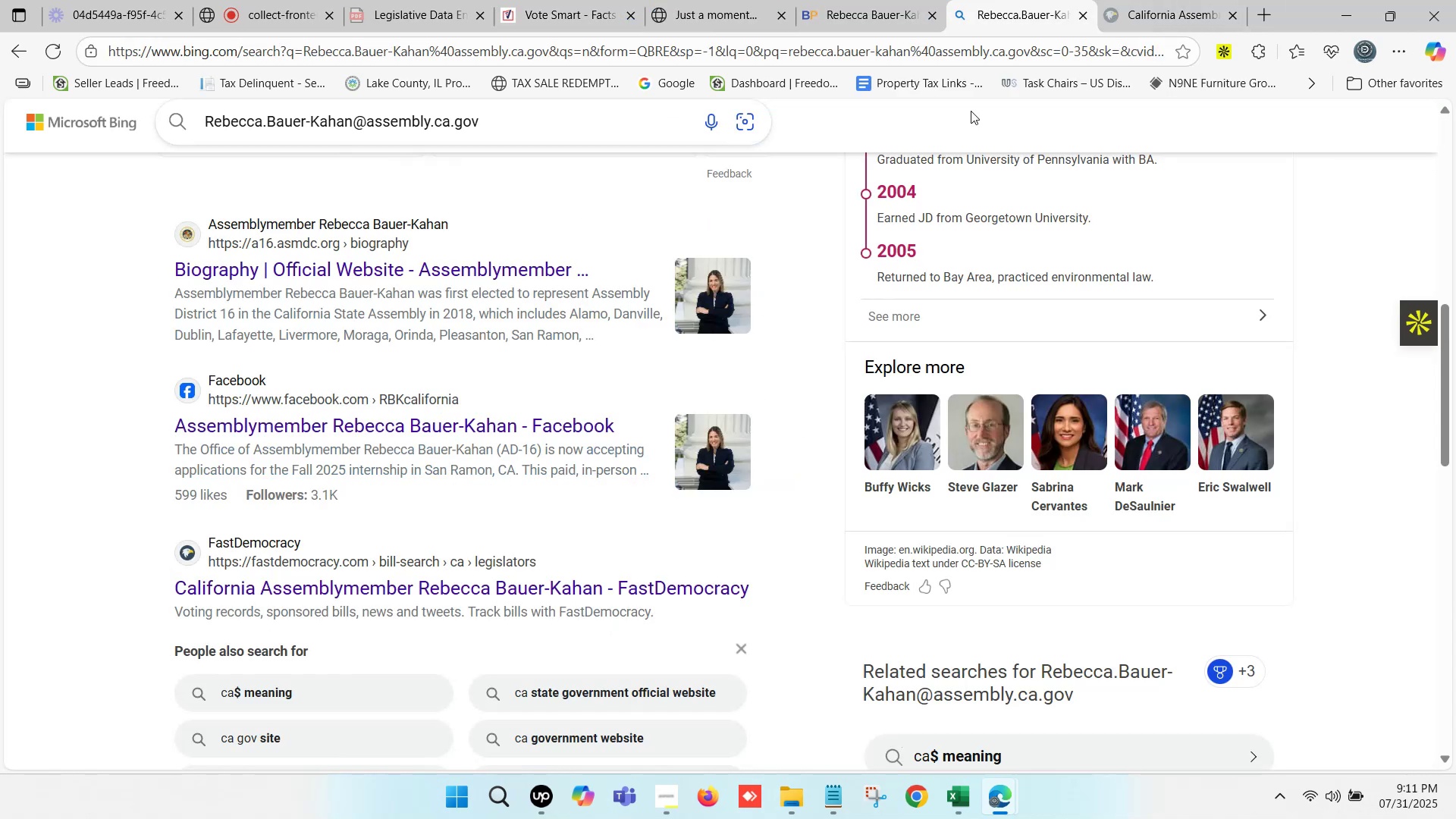 
scroll: coordinate [274, 180], scroll_direction: up, amount: 21.0
 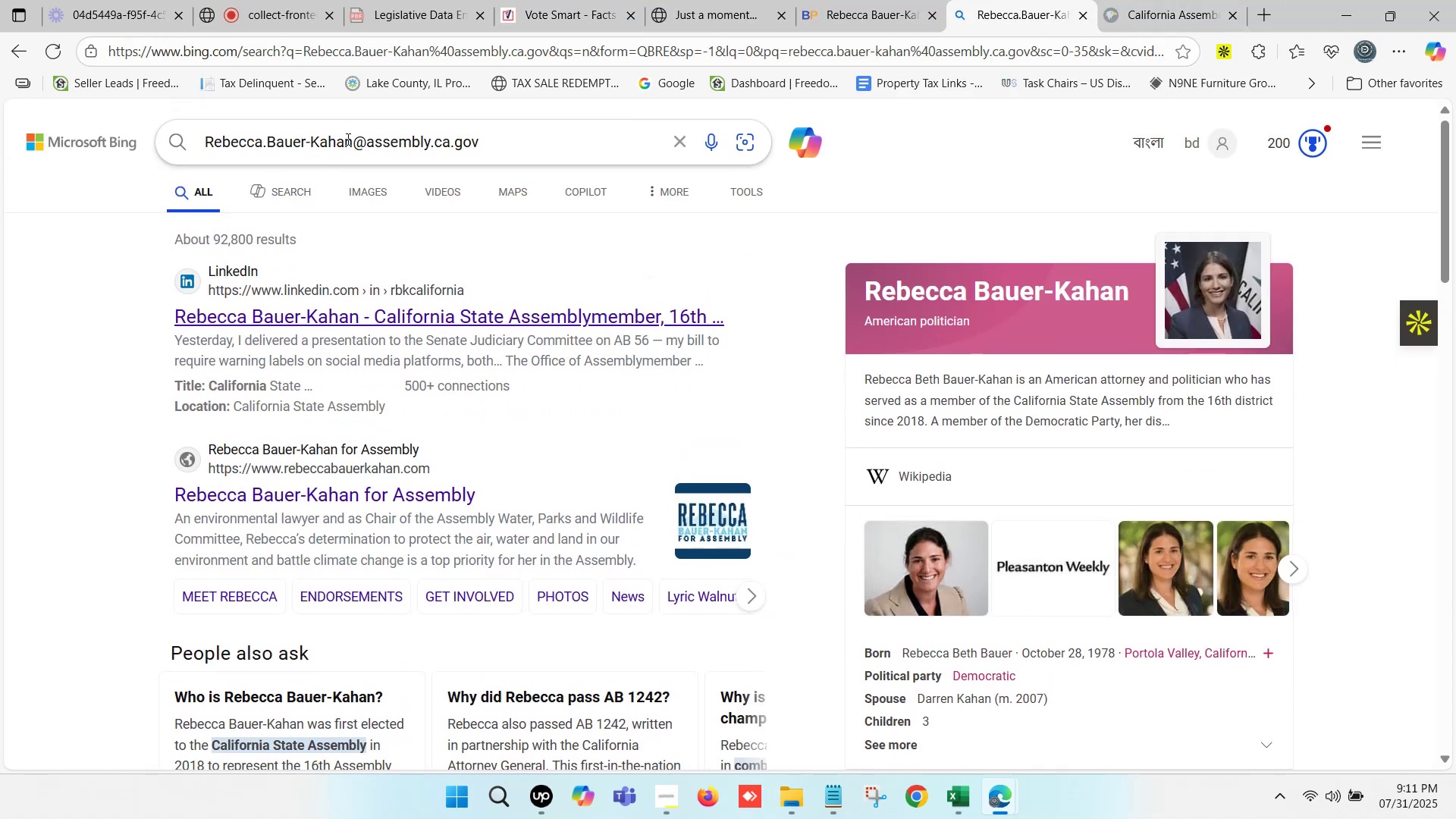 
key(Control+ControlLeft)
 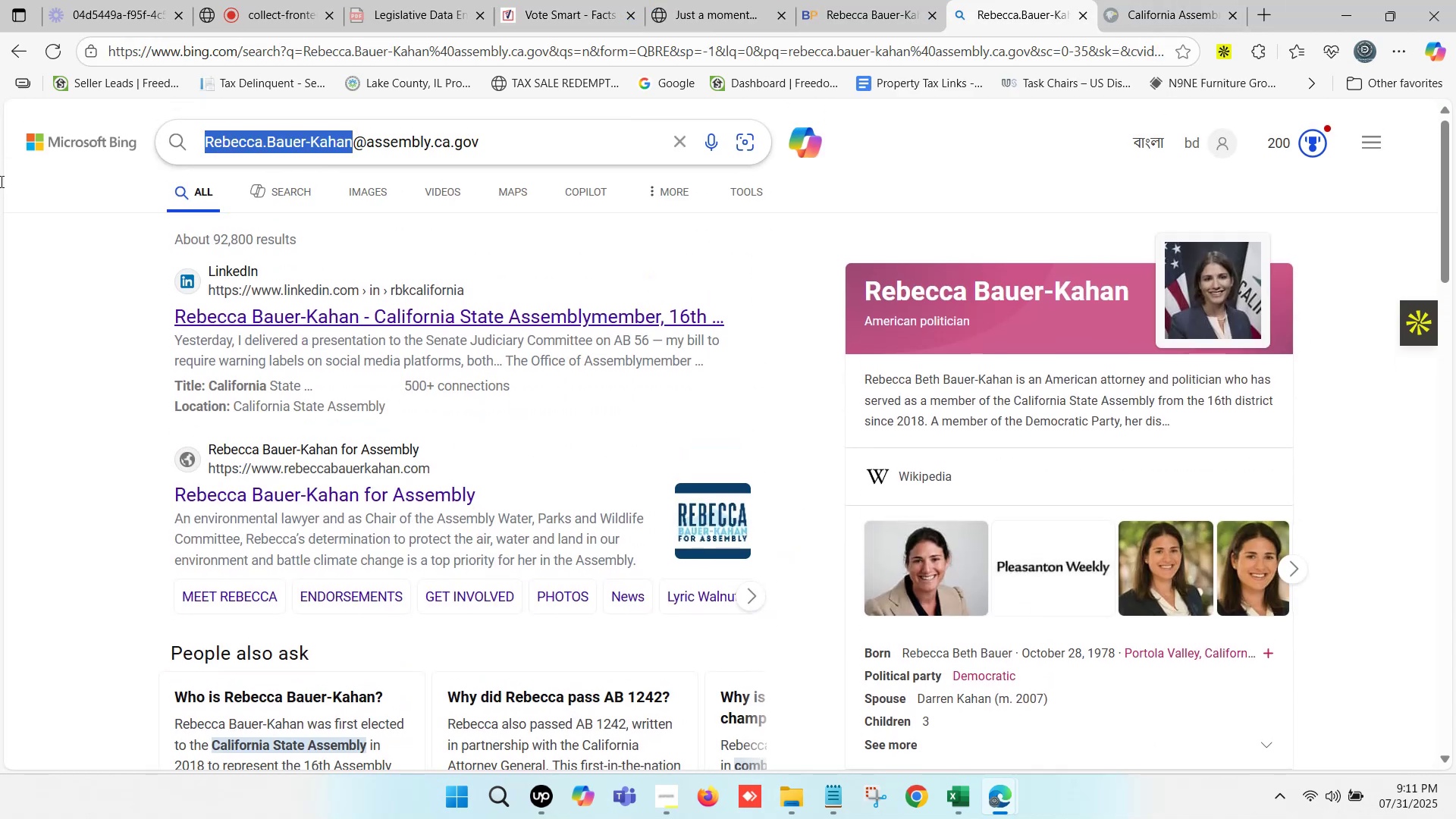 
key(Control+V)
 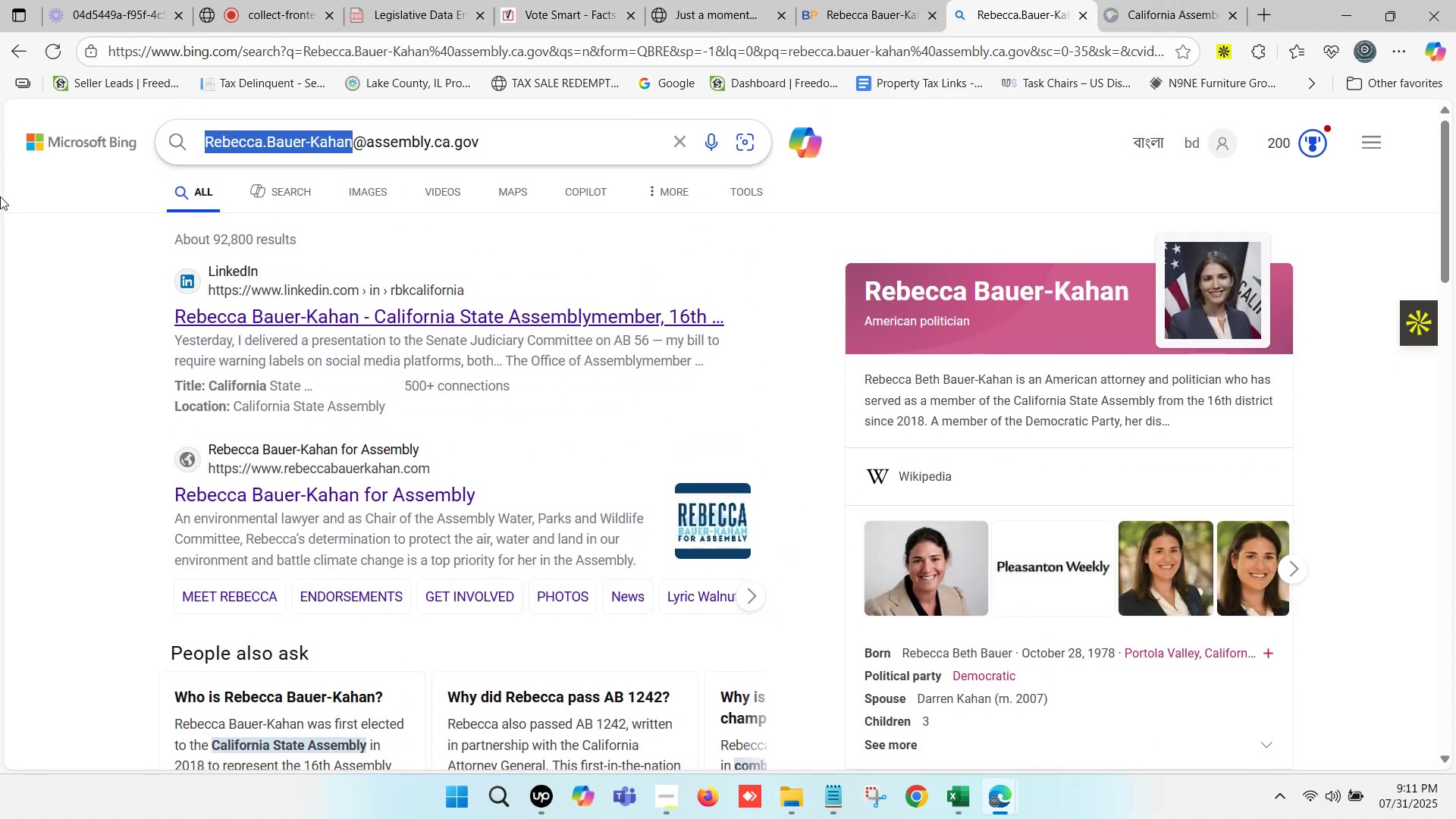 
key(Control+B)
 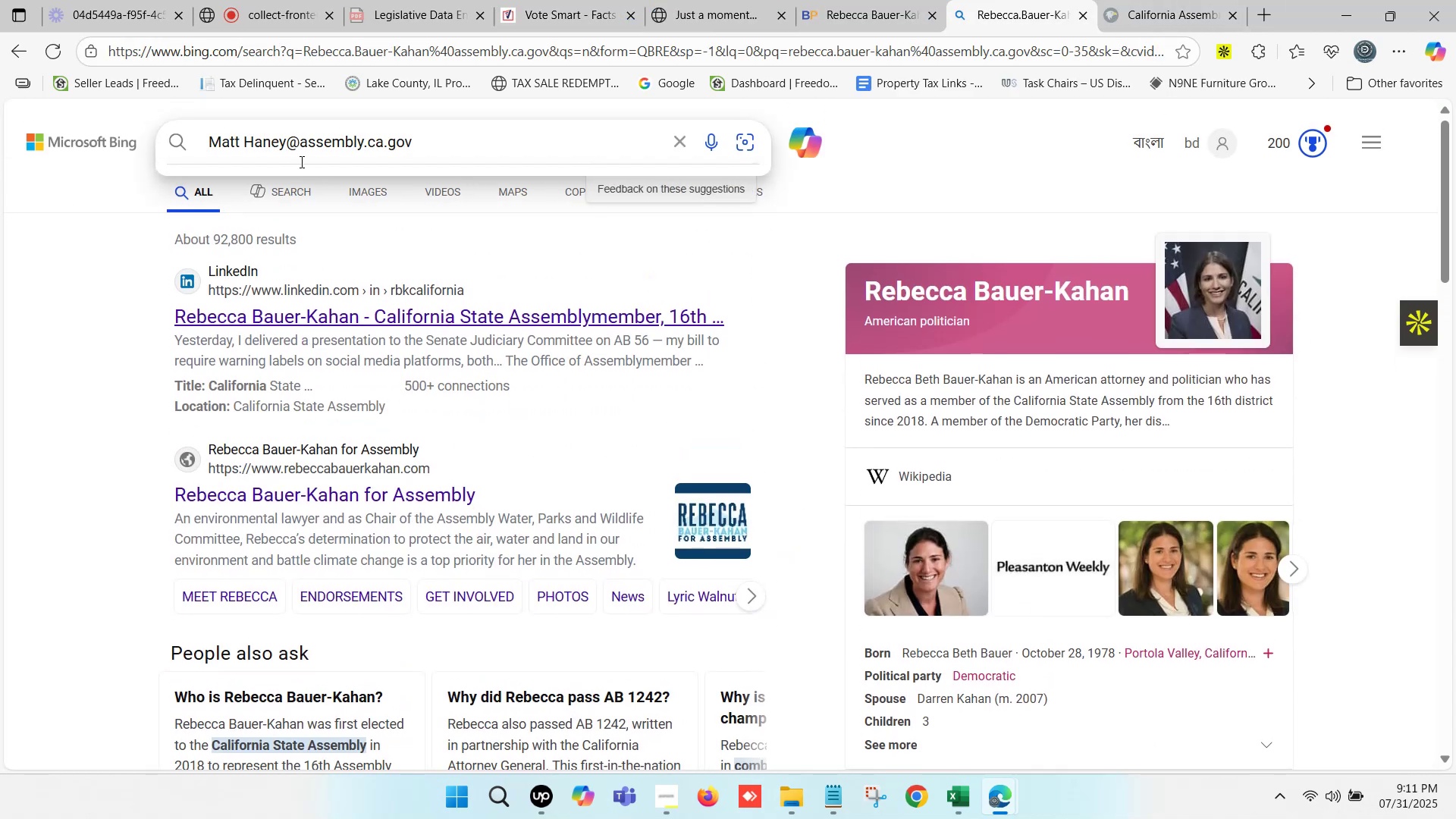 
key(Enter)
 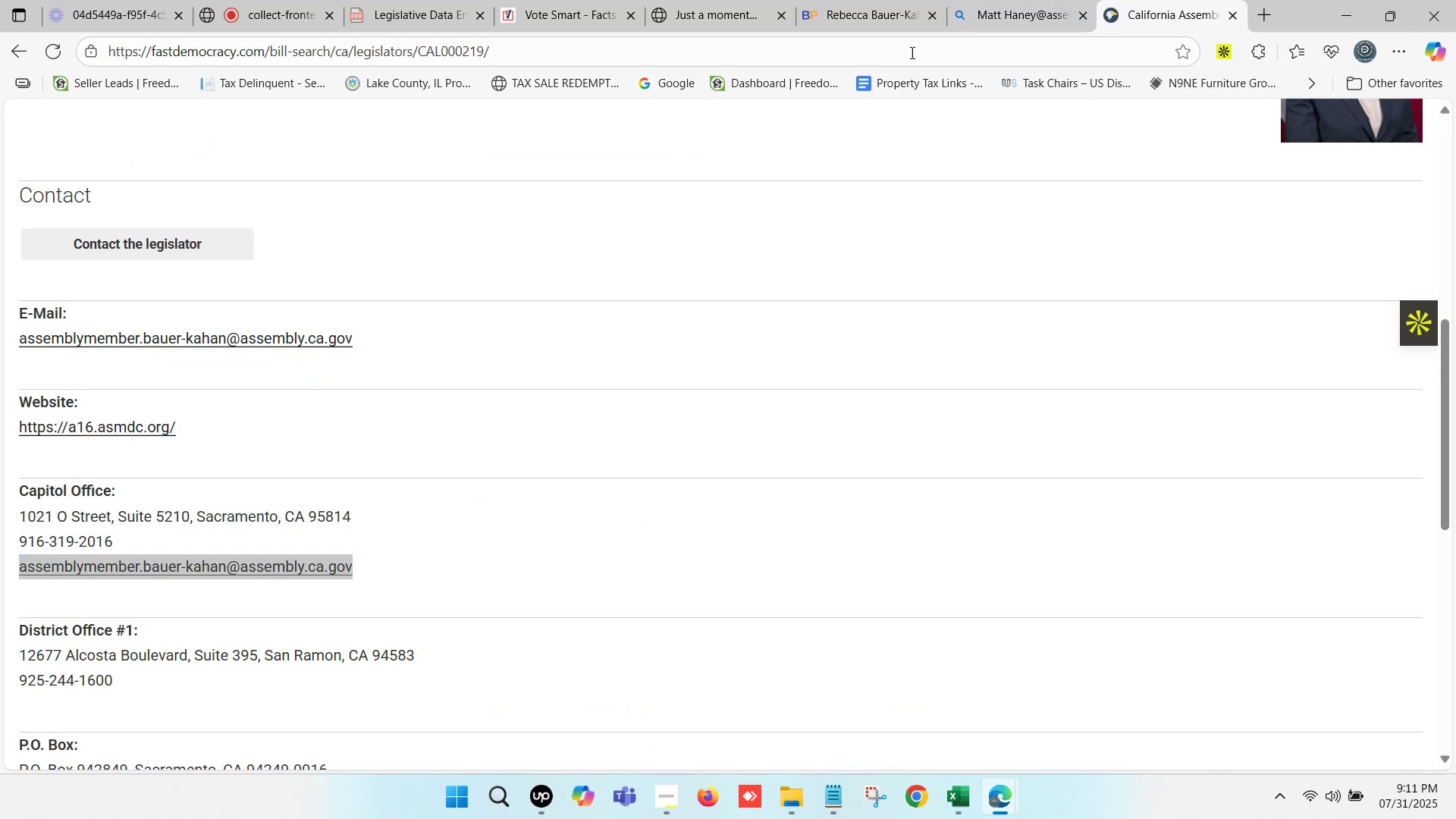 
double_click([1005, 0])
 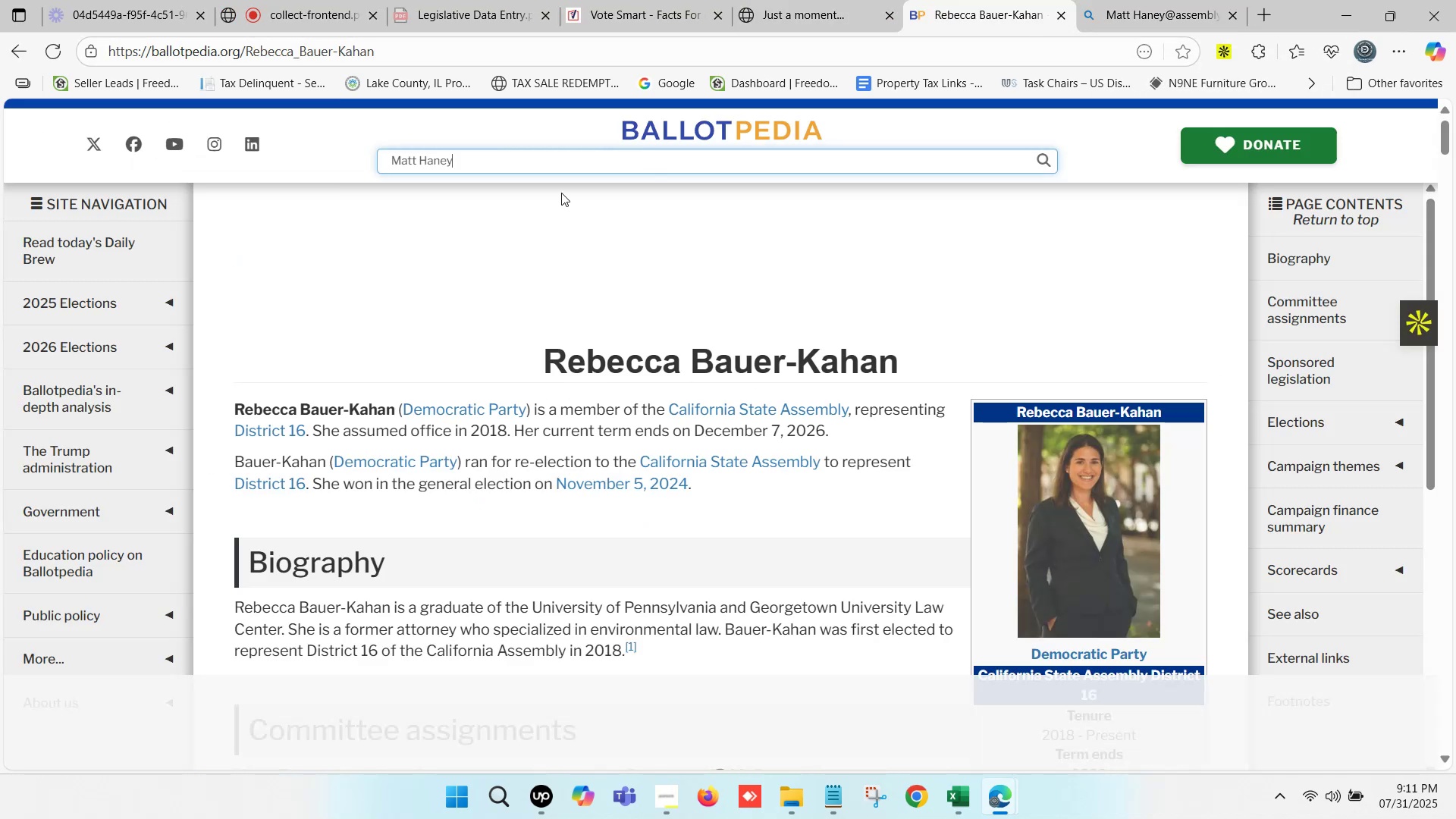 
left_click([475, 165])
 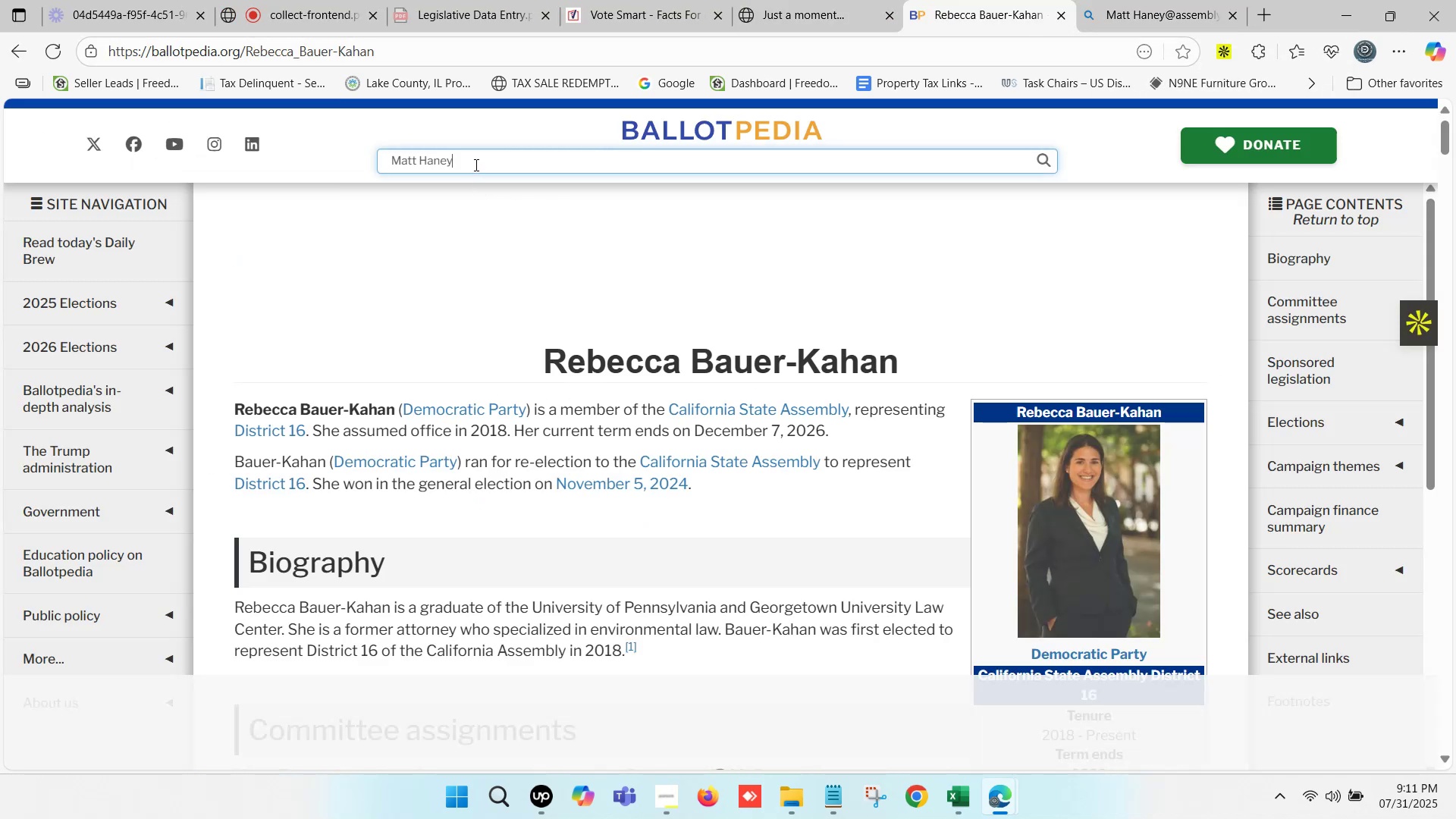 
key(Control+V)
 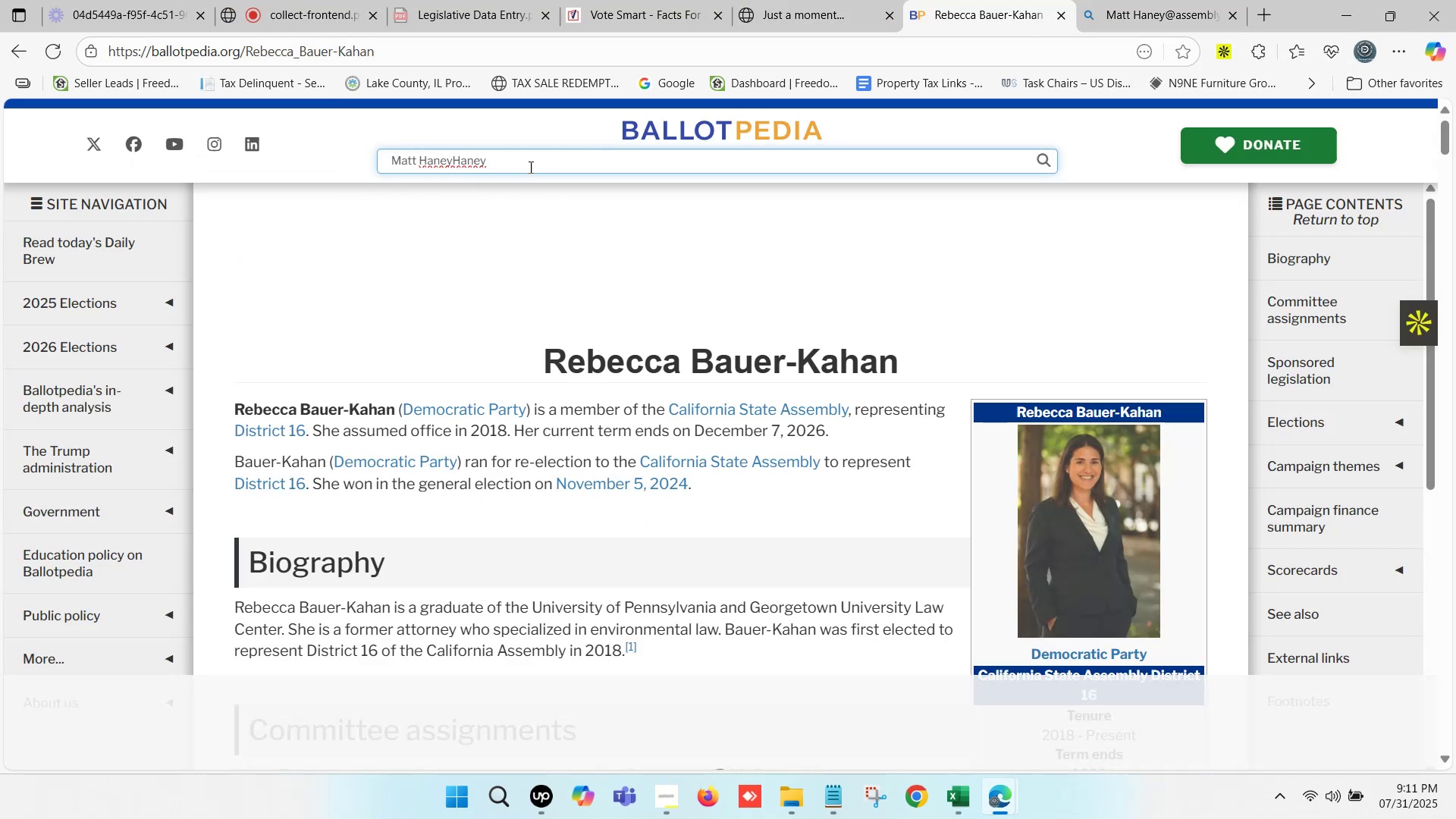 
key(Control+ControlLeft)
 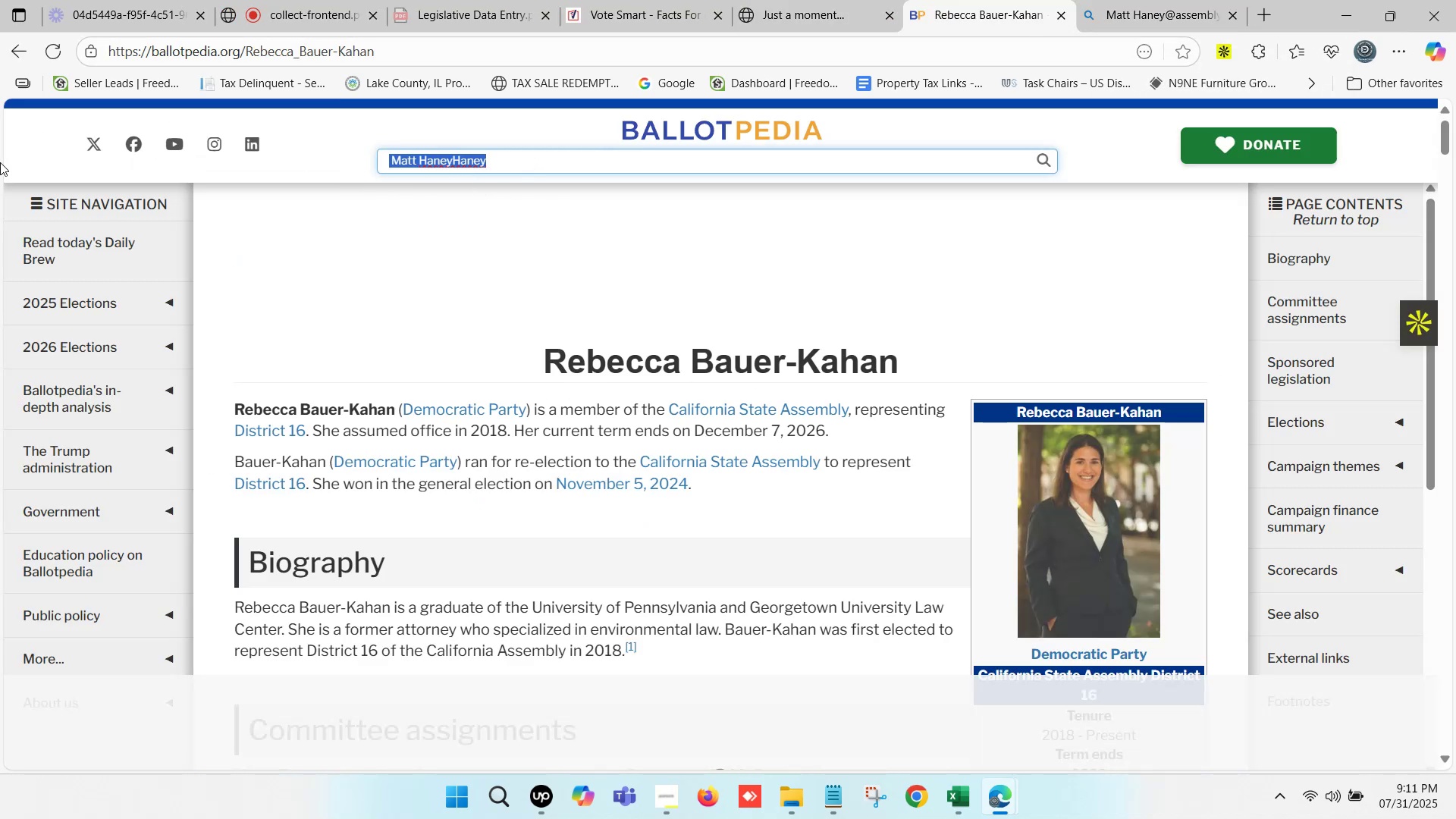 
key(Control+V)
 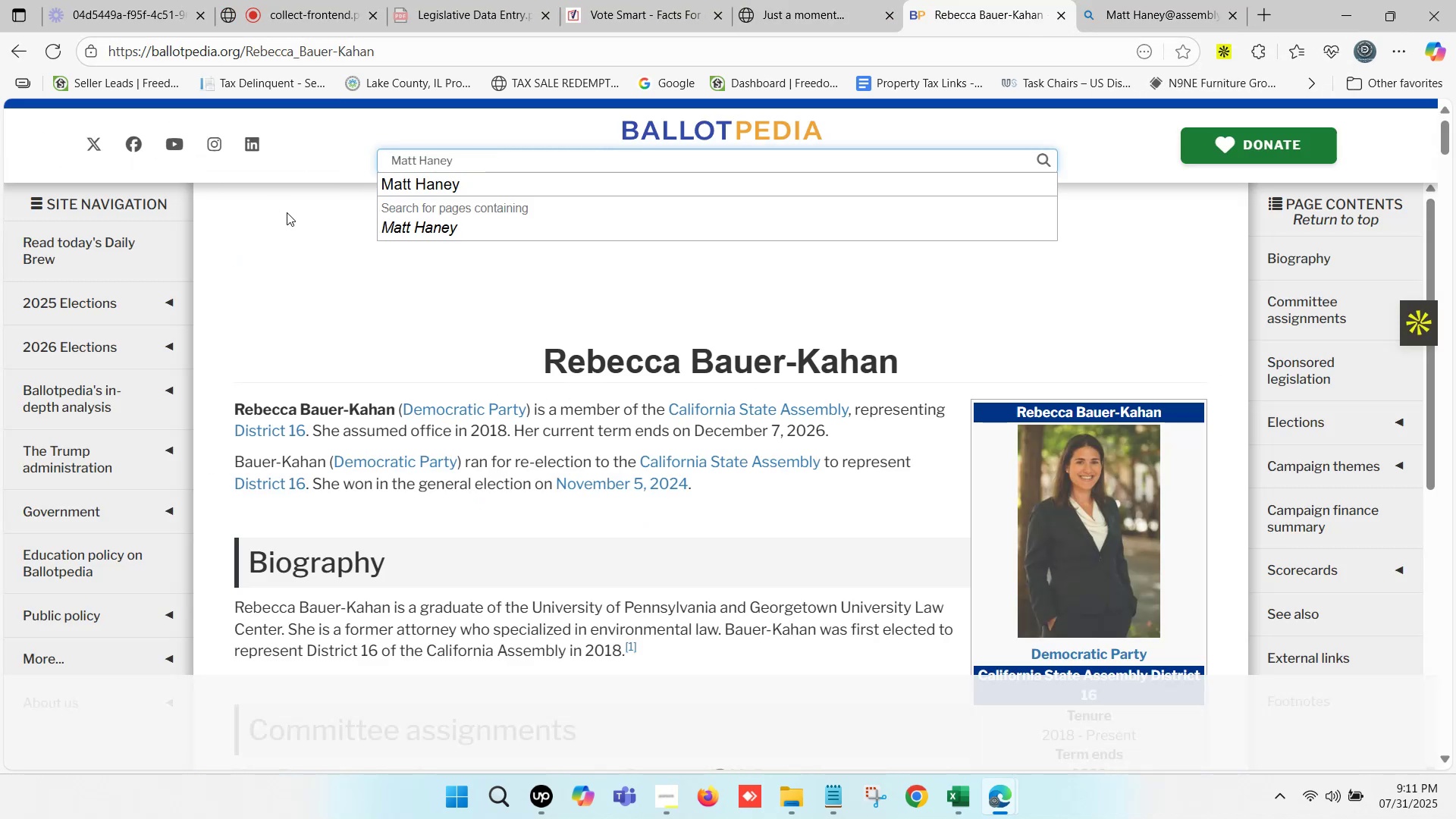 
left_click([430, 187])
 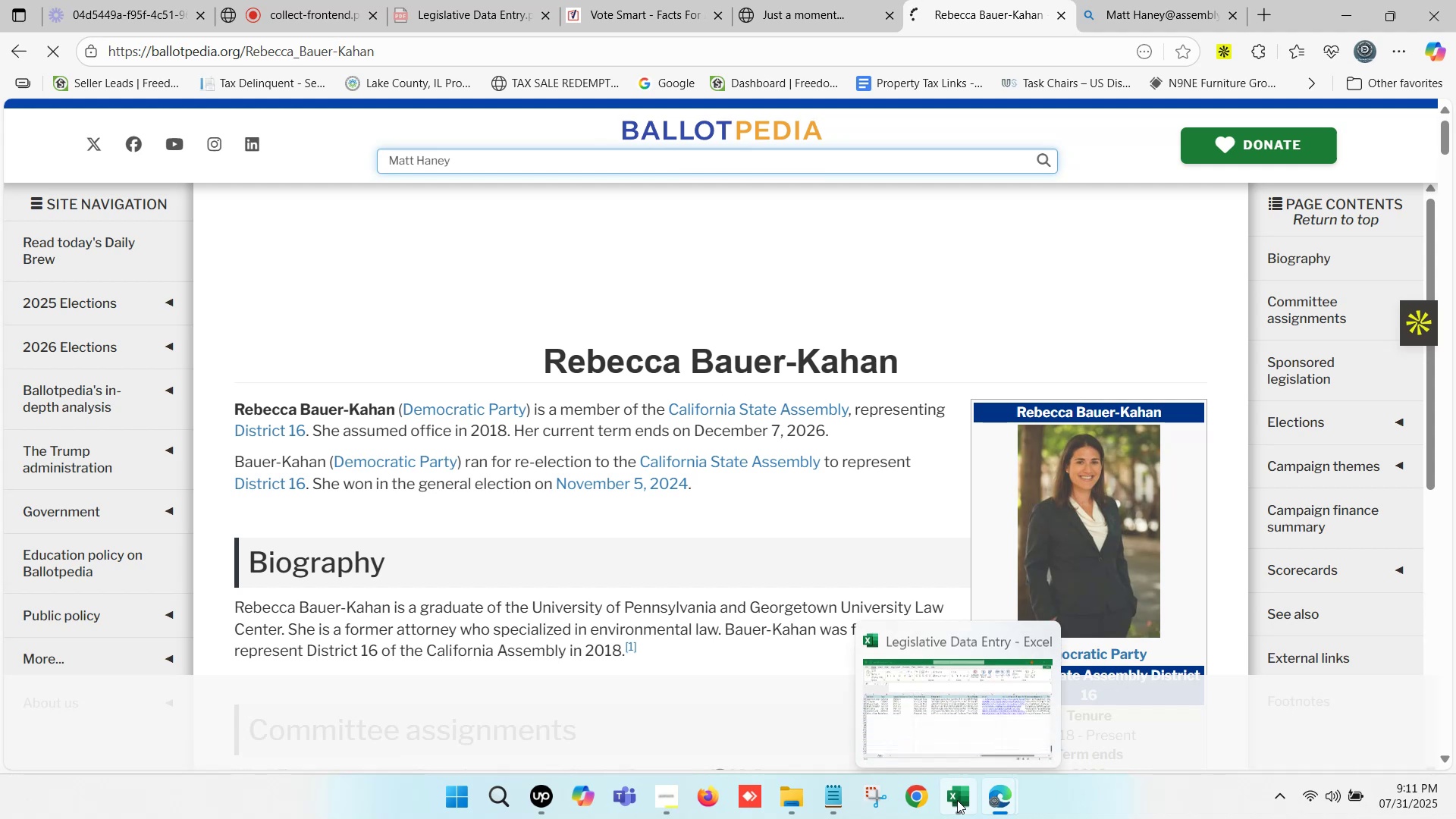 
left_click([957, 801])
 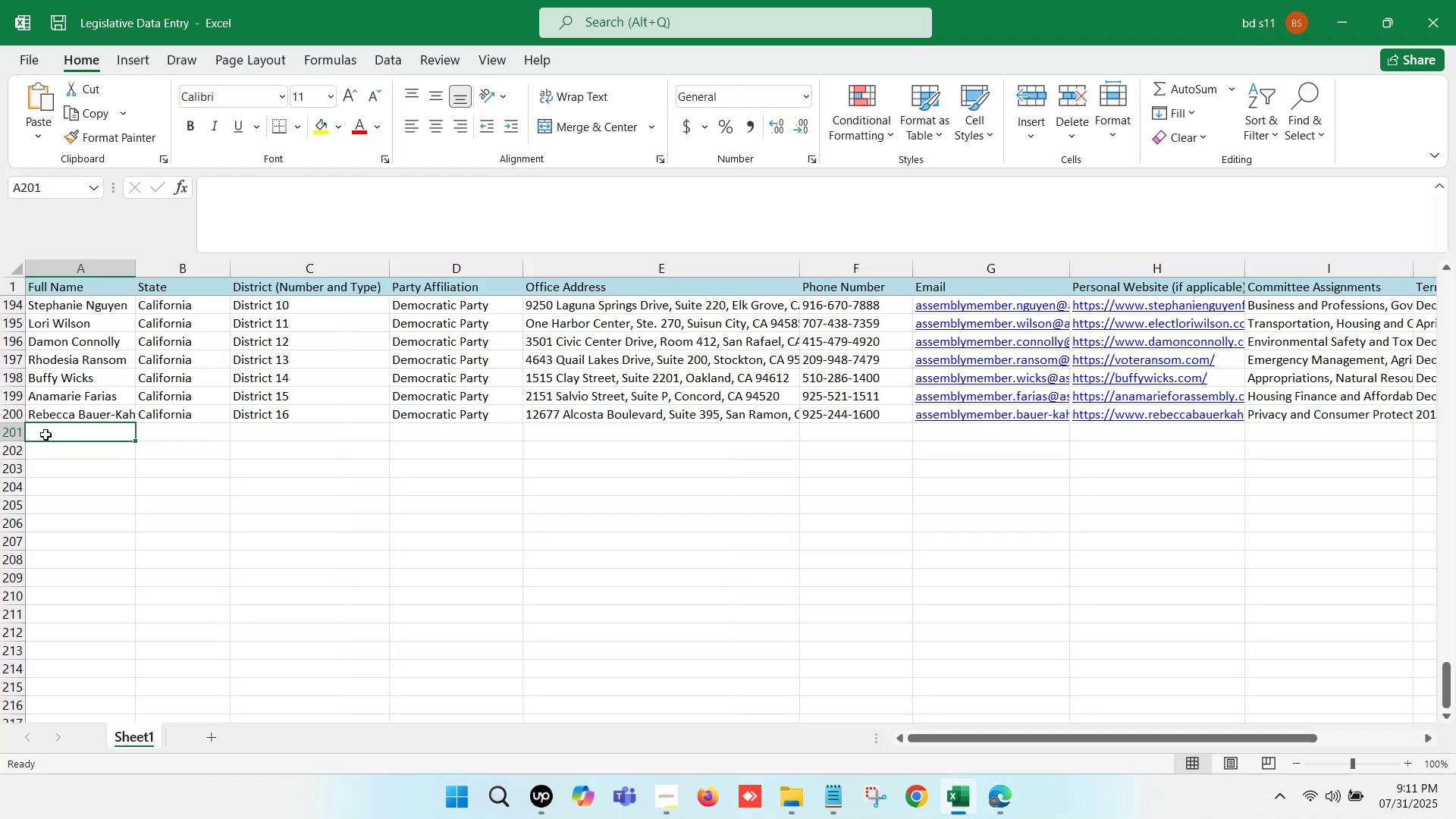 
left_click([47, 434])
 